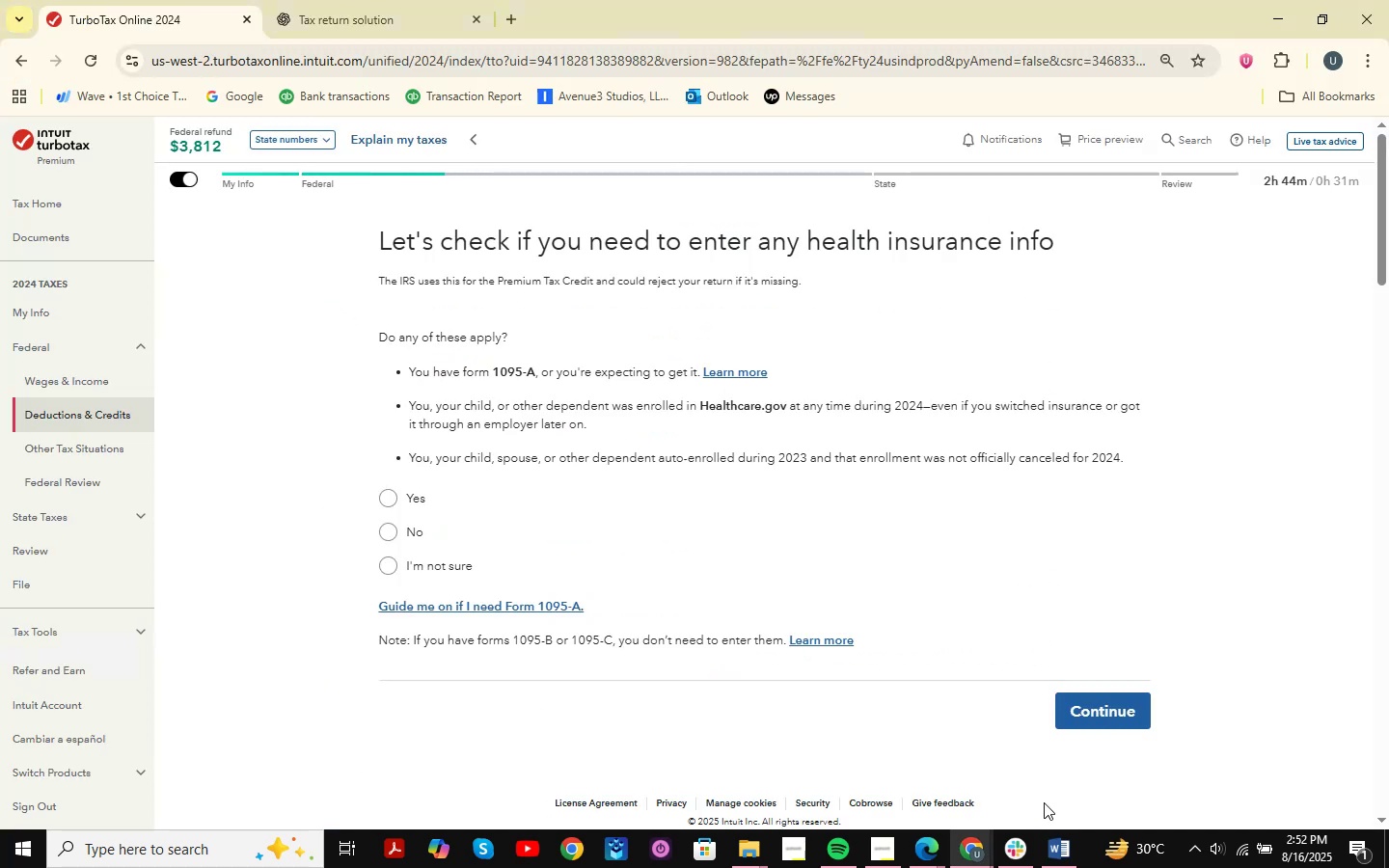 
left_click([1062, 859])
 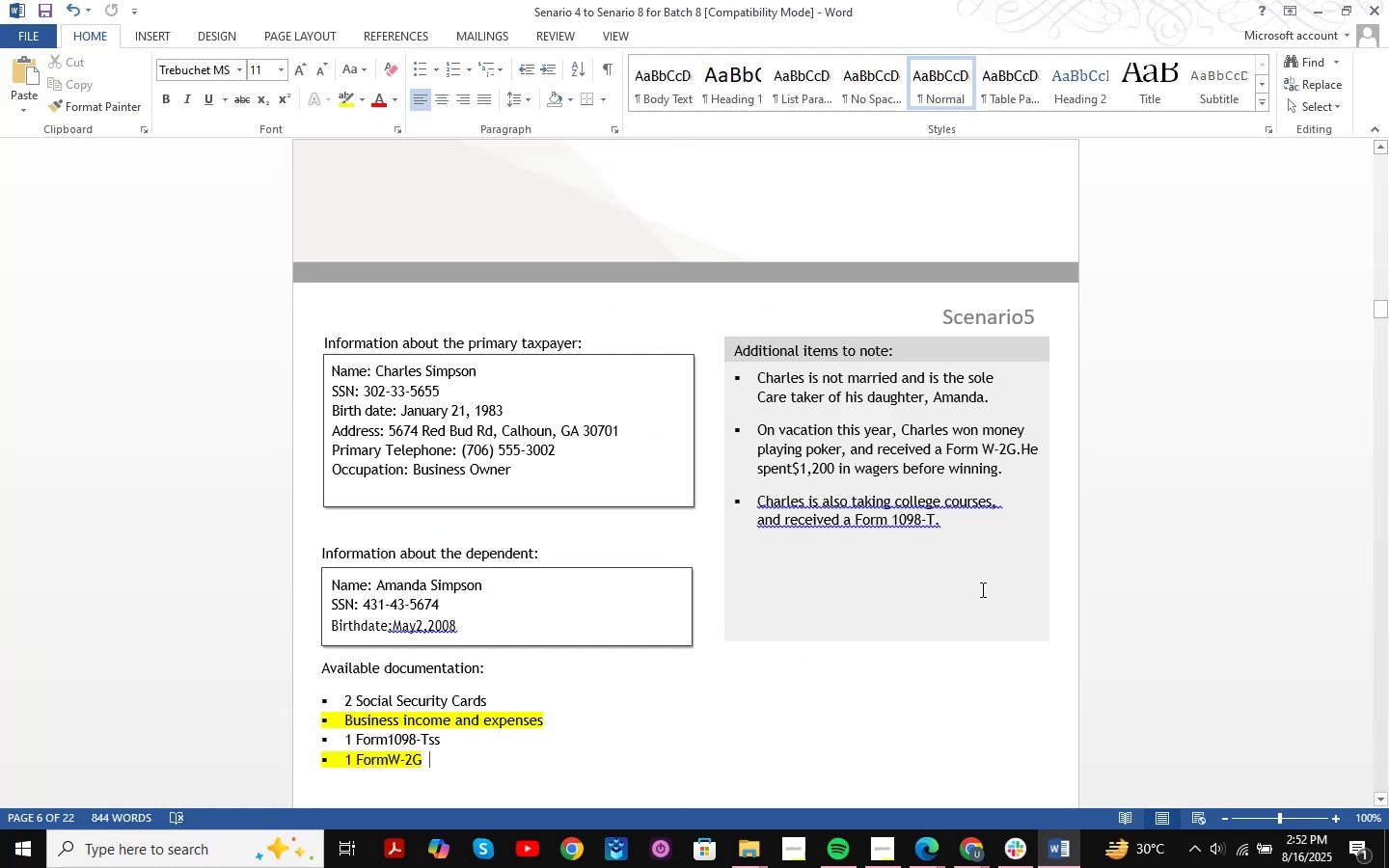 
scroll: coordinate [977, 585], scroll_direction: up, amount: 1.0
 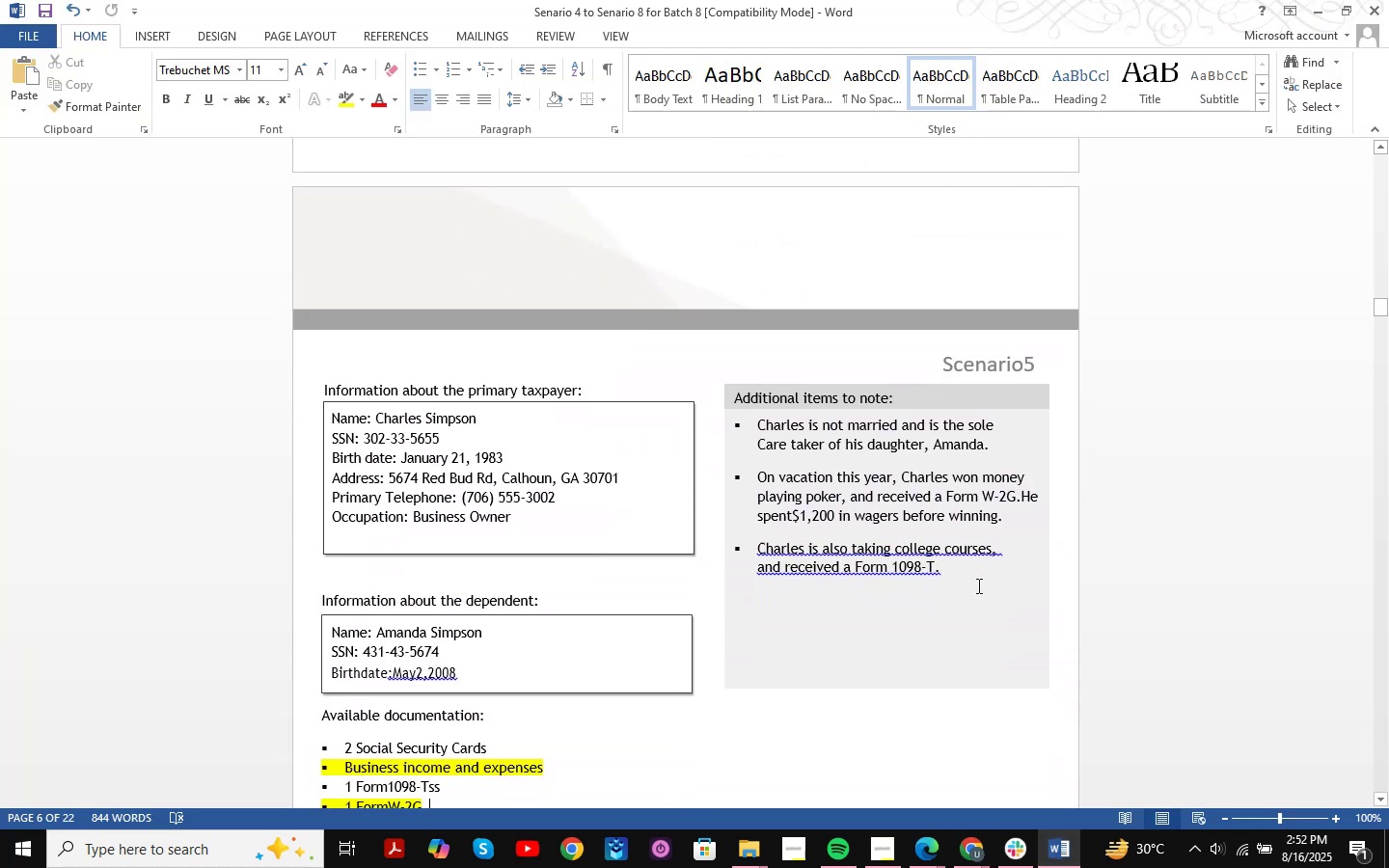 
scroll: coordinate [977, 585], scroll_direction: down, amount: 71.0
 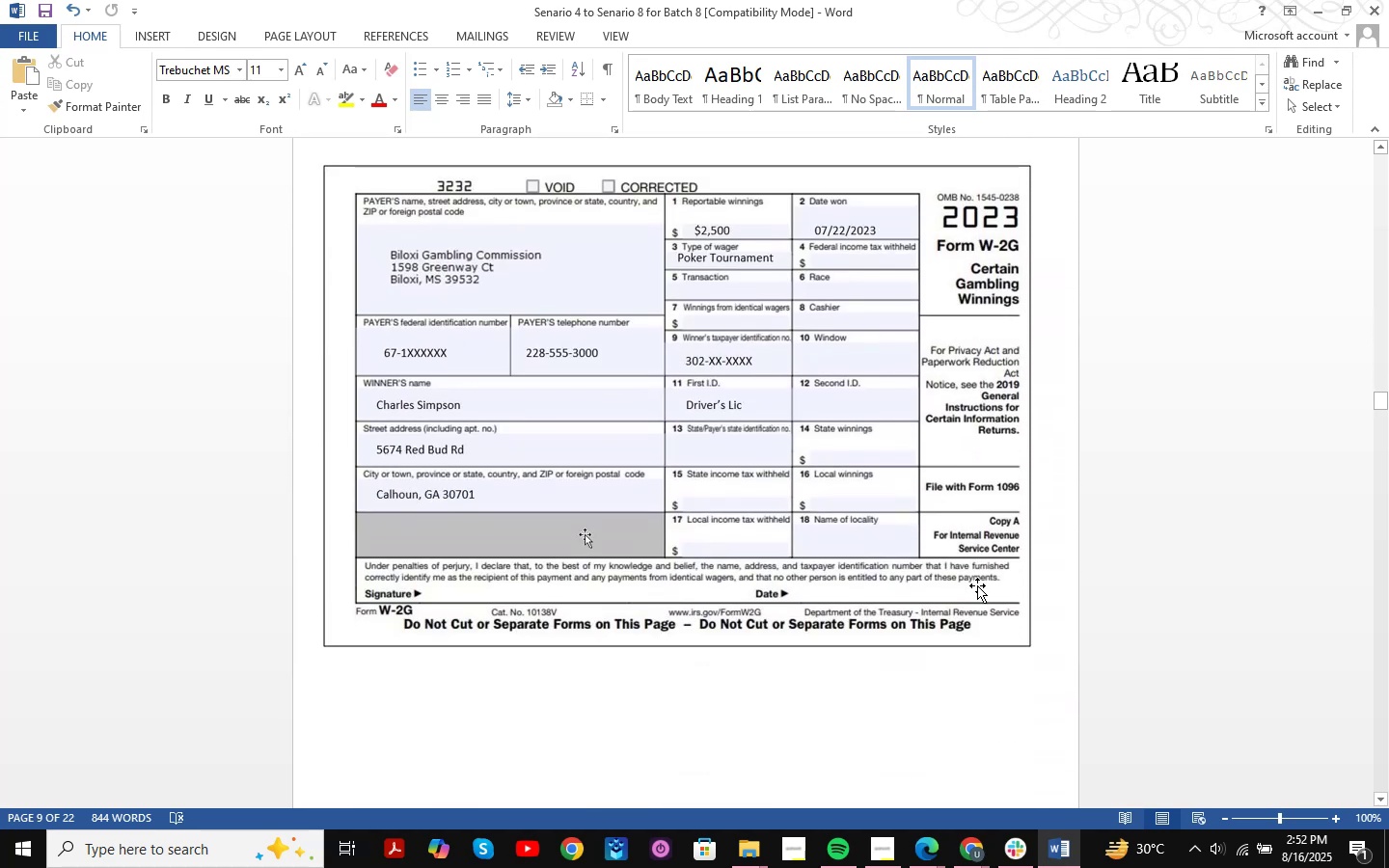 
left_click([1053, 849])
 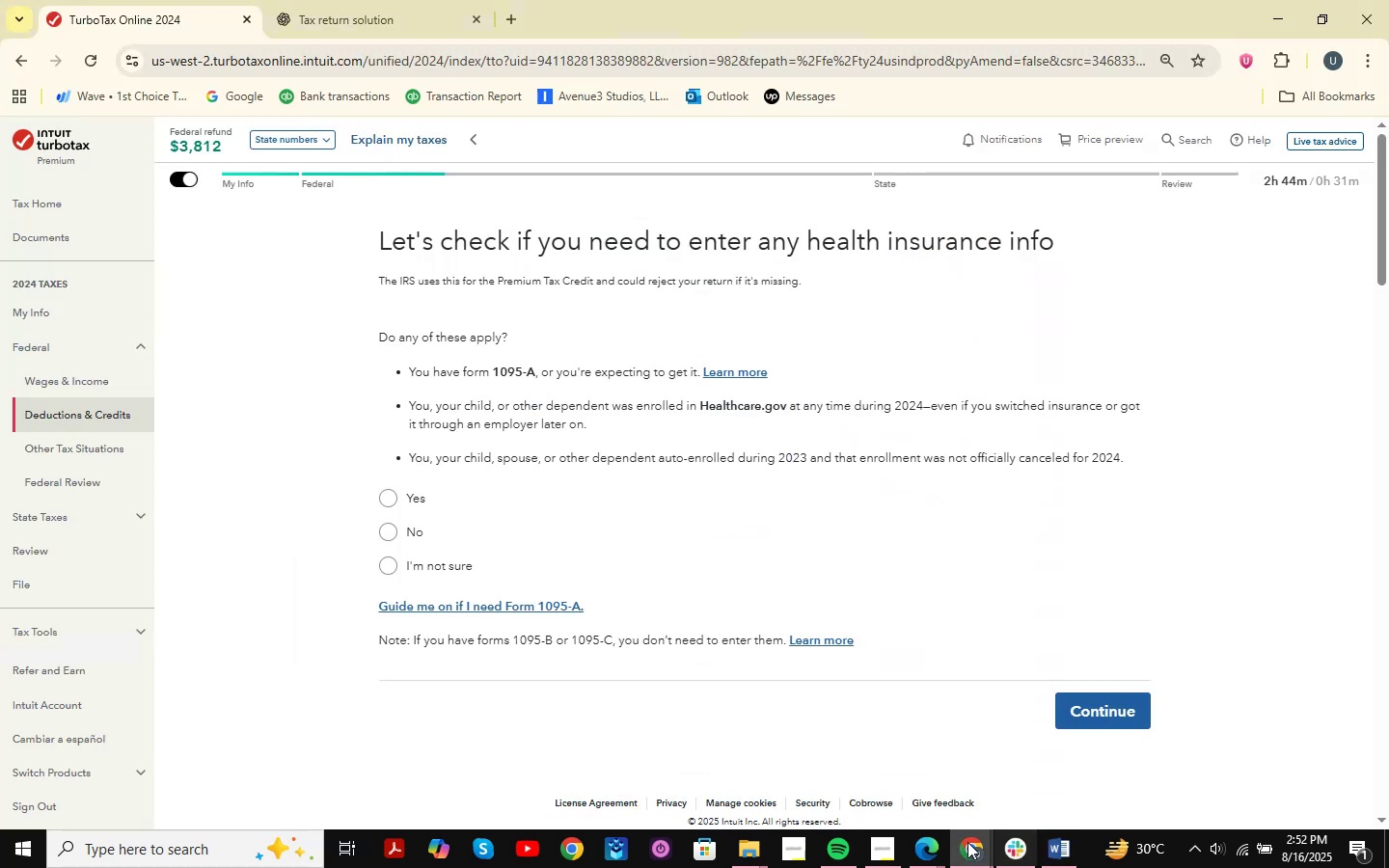 
double_click([963, 842])
 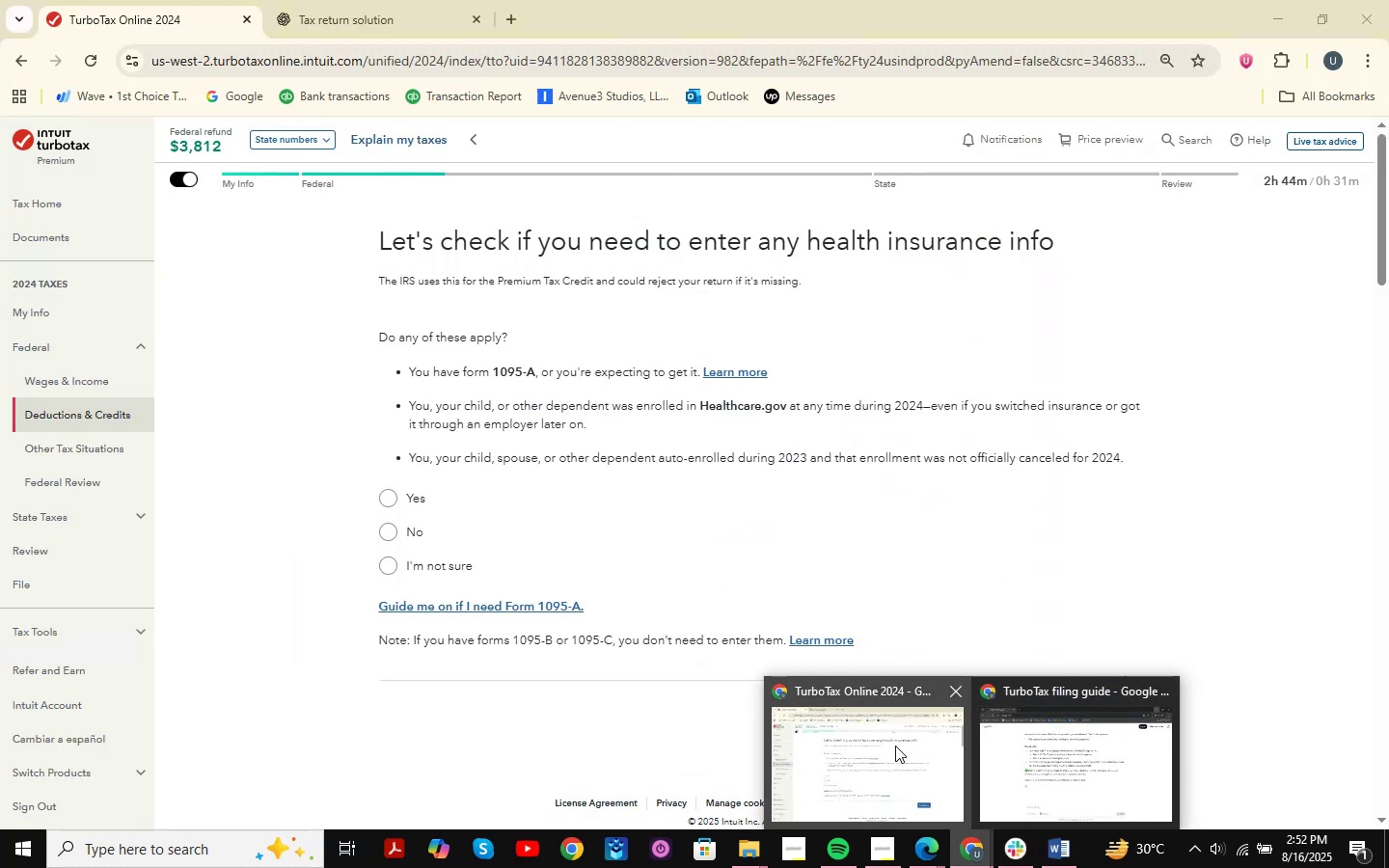 
left_click([895, 746])
 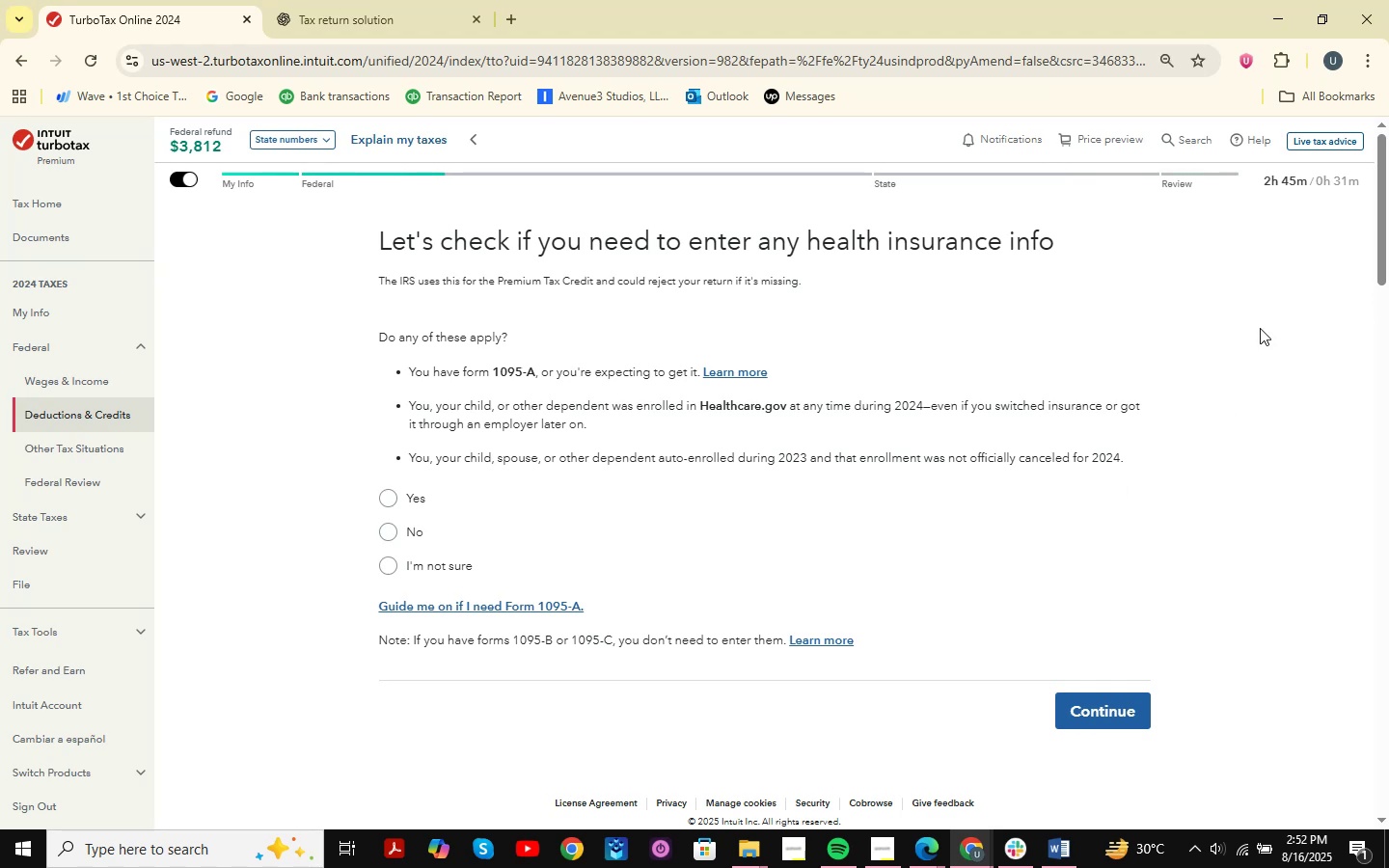 
wait(5.15)
 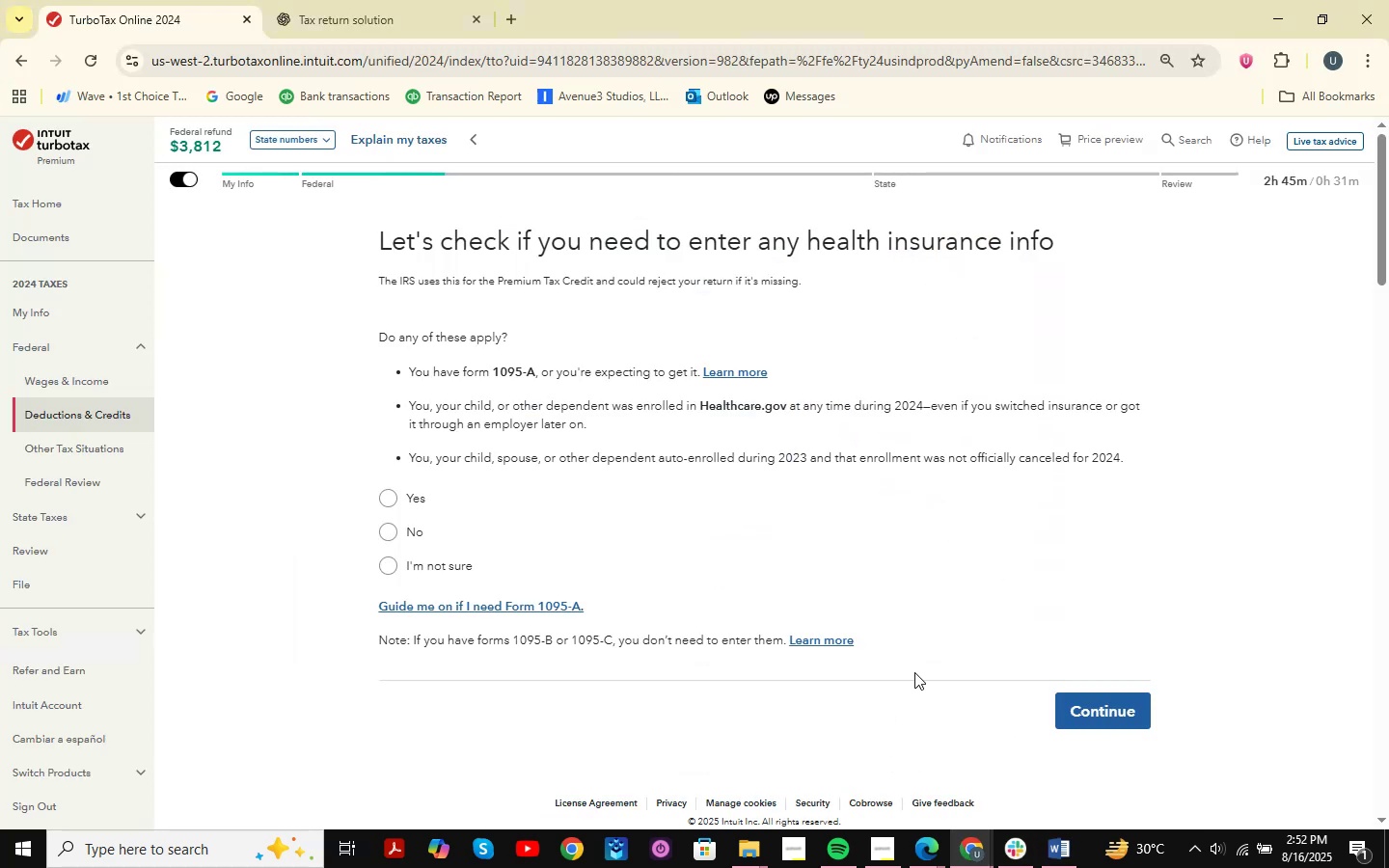 
scroll: coordinate [1074, 487], scroll_direction: up, amount: 7.0
 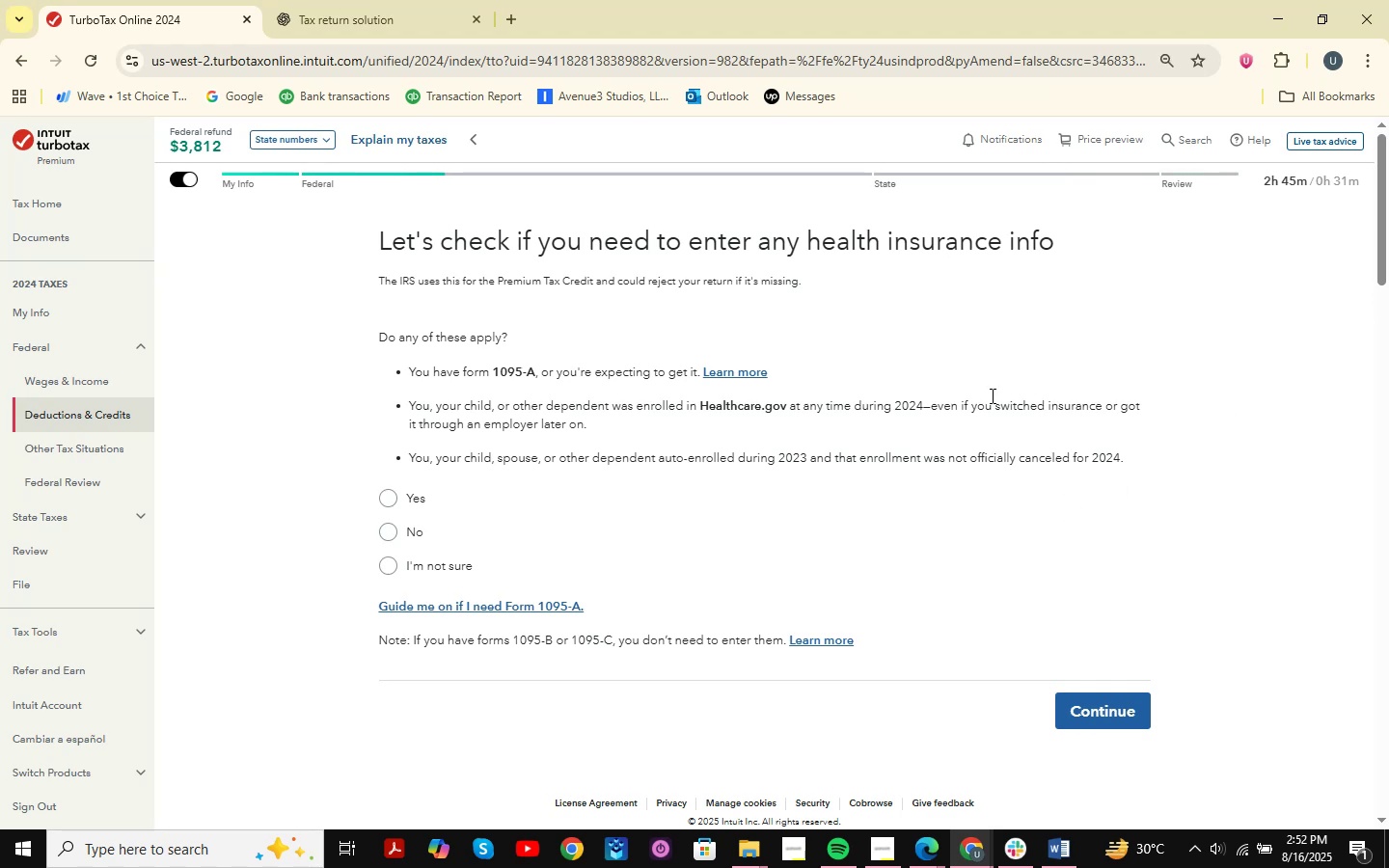 
scroll: coordinate [983, 366], scroll_direction: down, amount: 12.0
 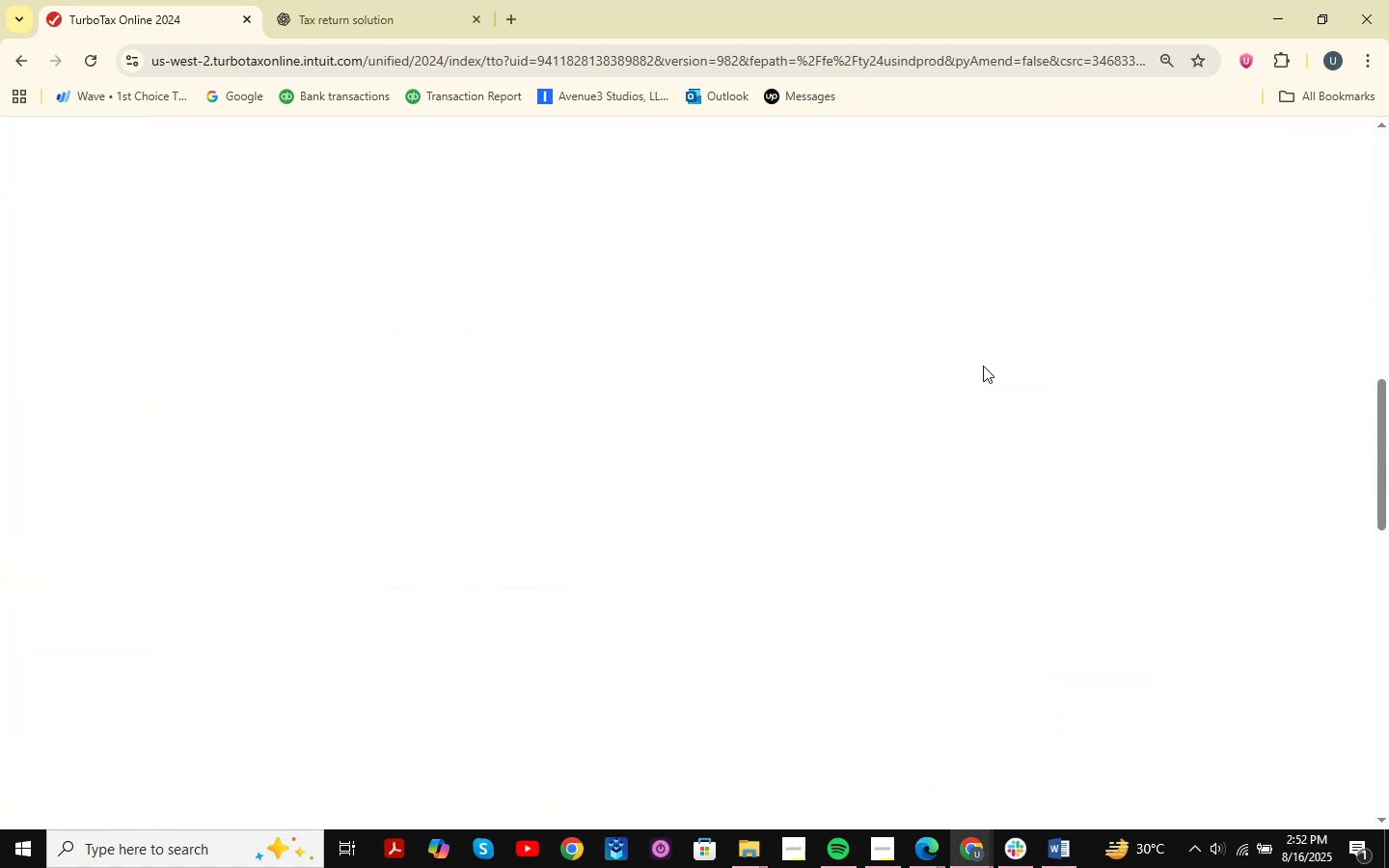 
scroll: coordinate [983, 366], scroll_direction: up, amount: 14.0
 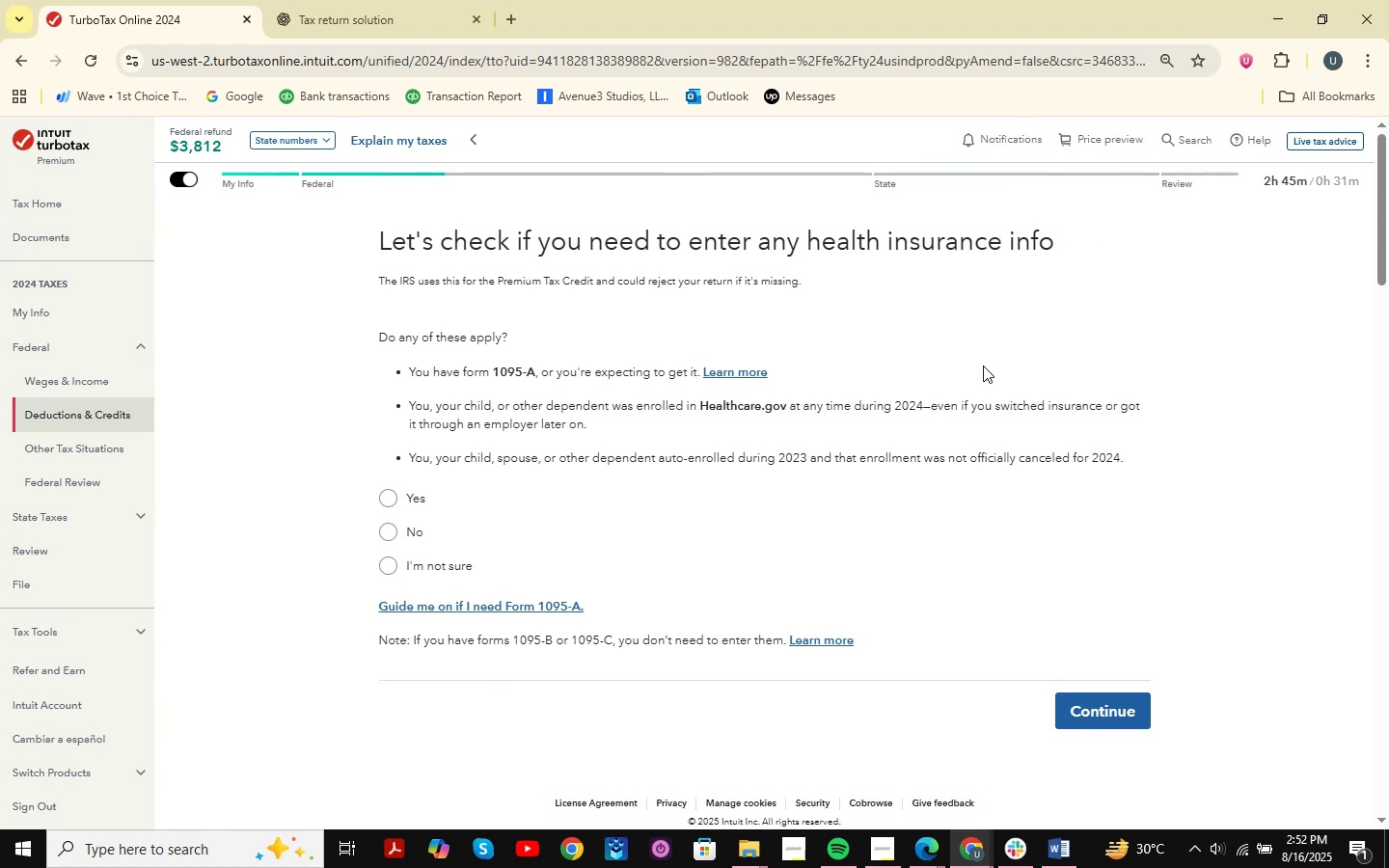 
left_click([1074, 849])
 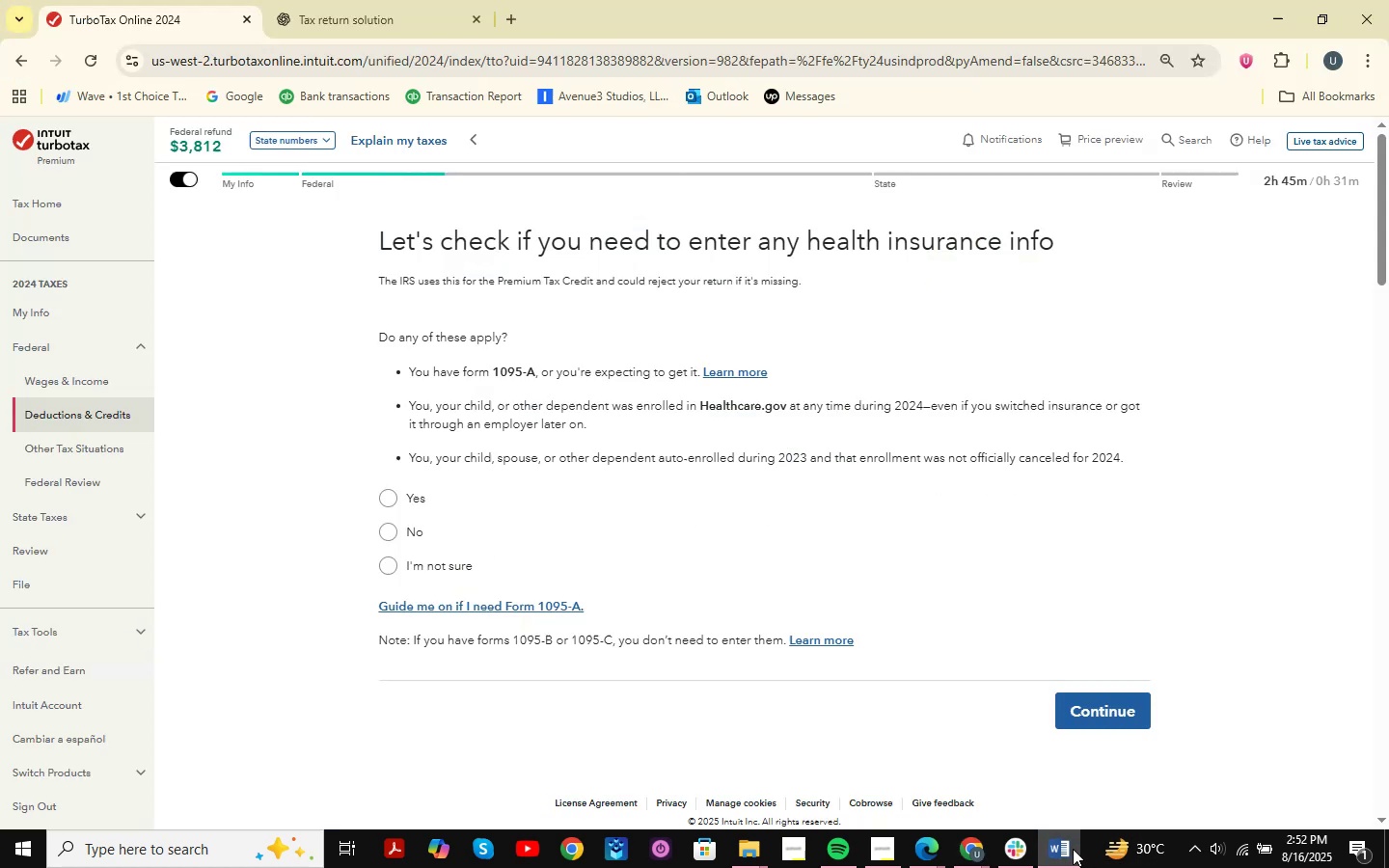 
double_click([1073, 849])
 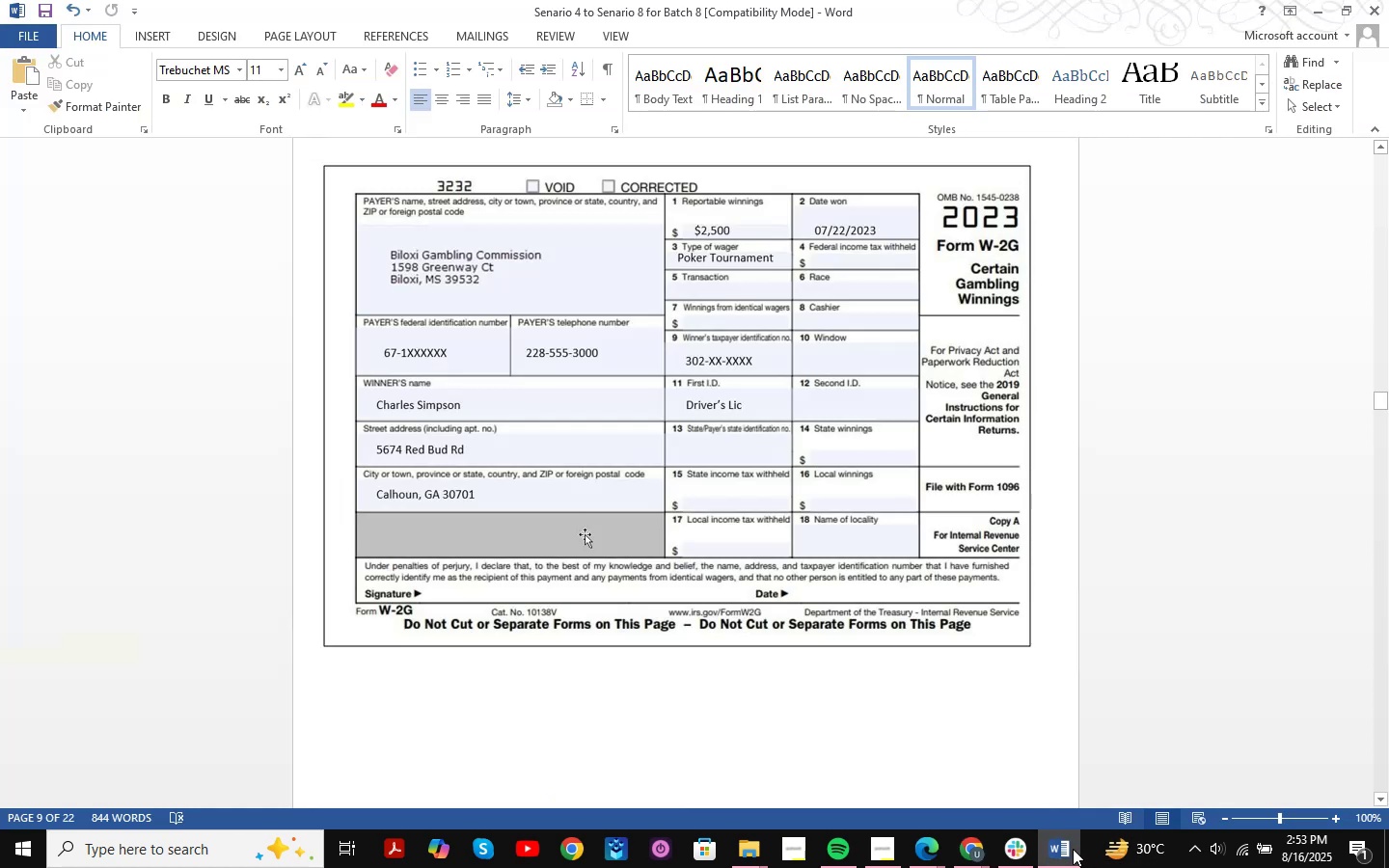 
wait(8.98)
 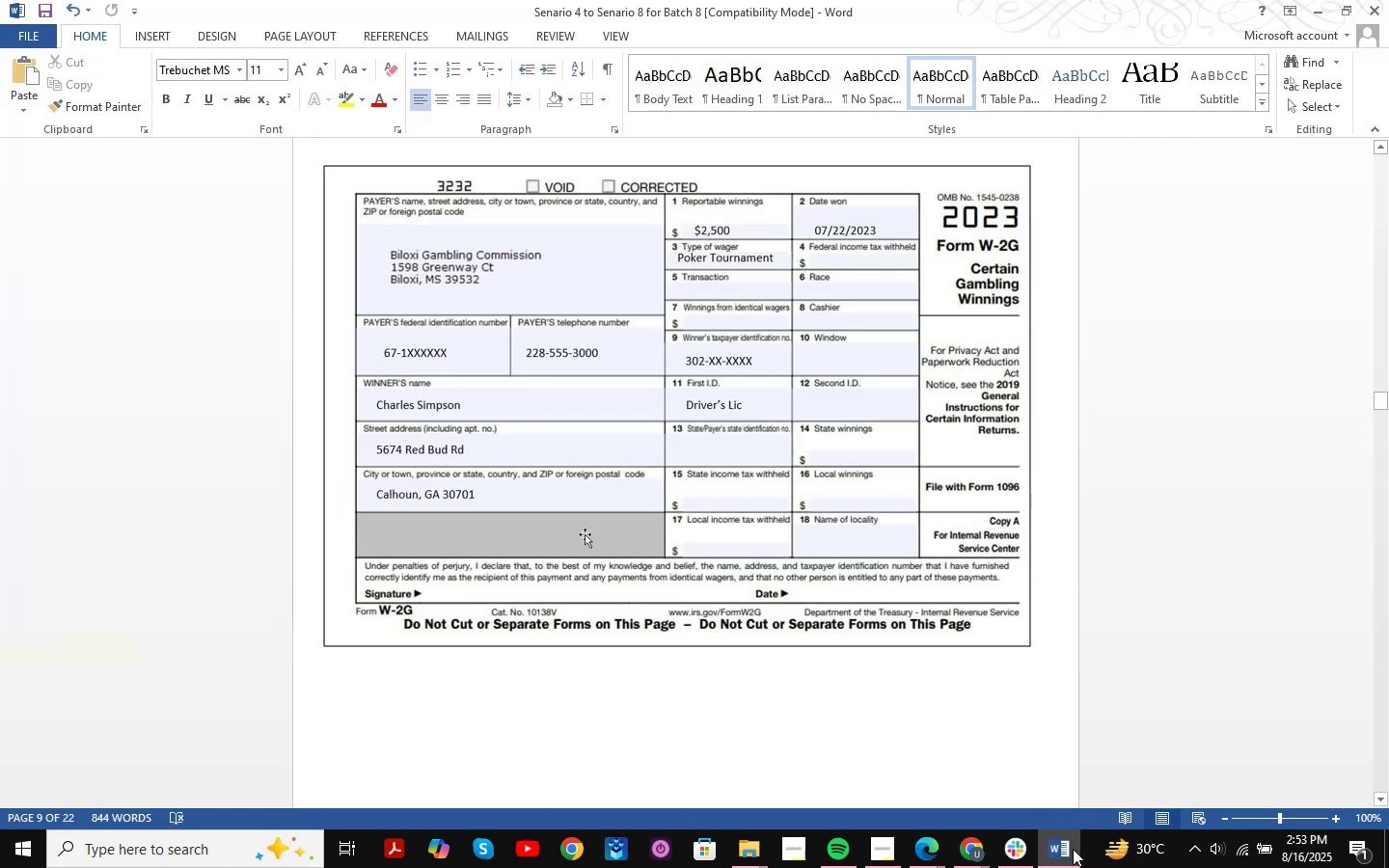 
left_click([1061, 844])
 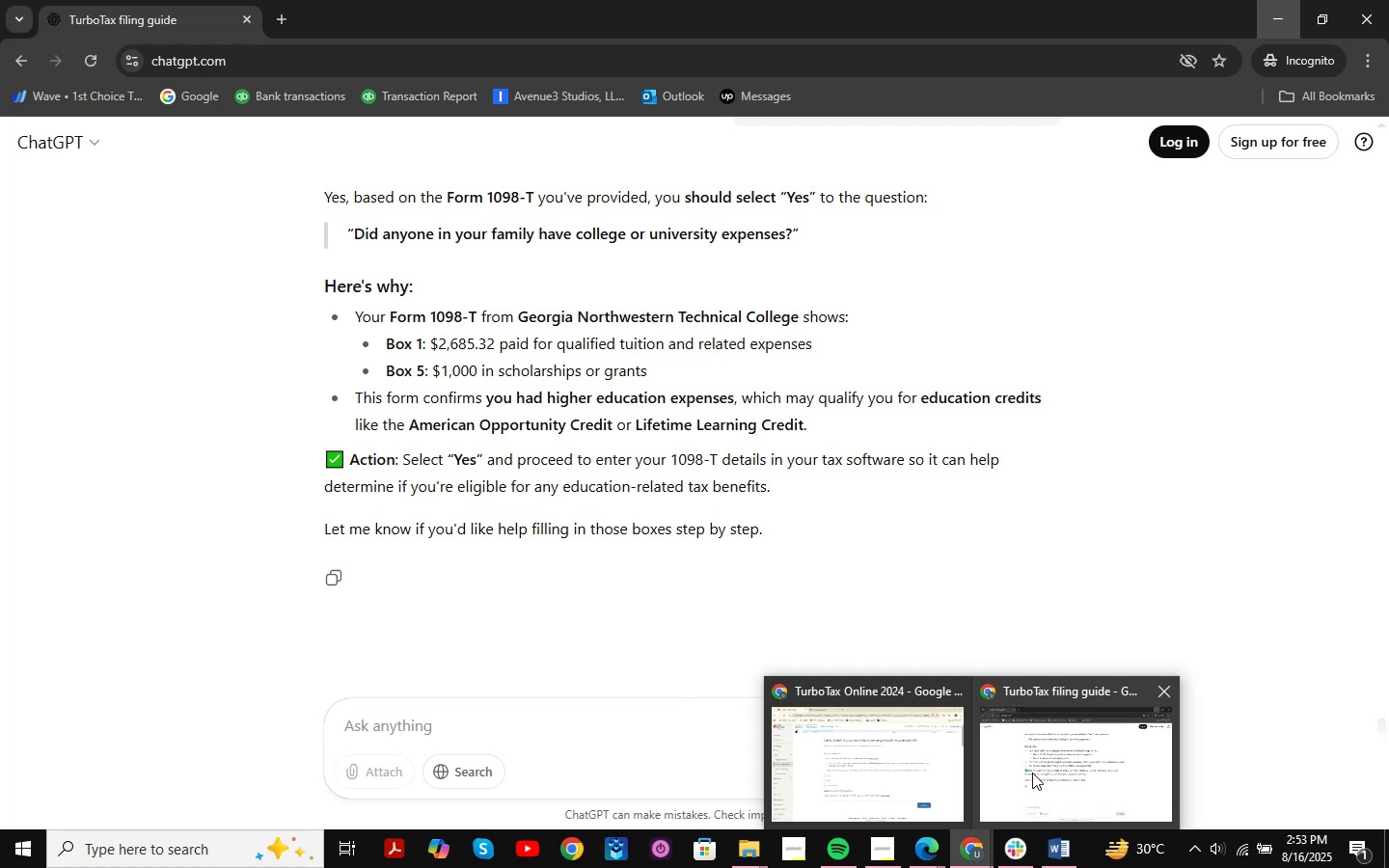 
wait(16.64)
 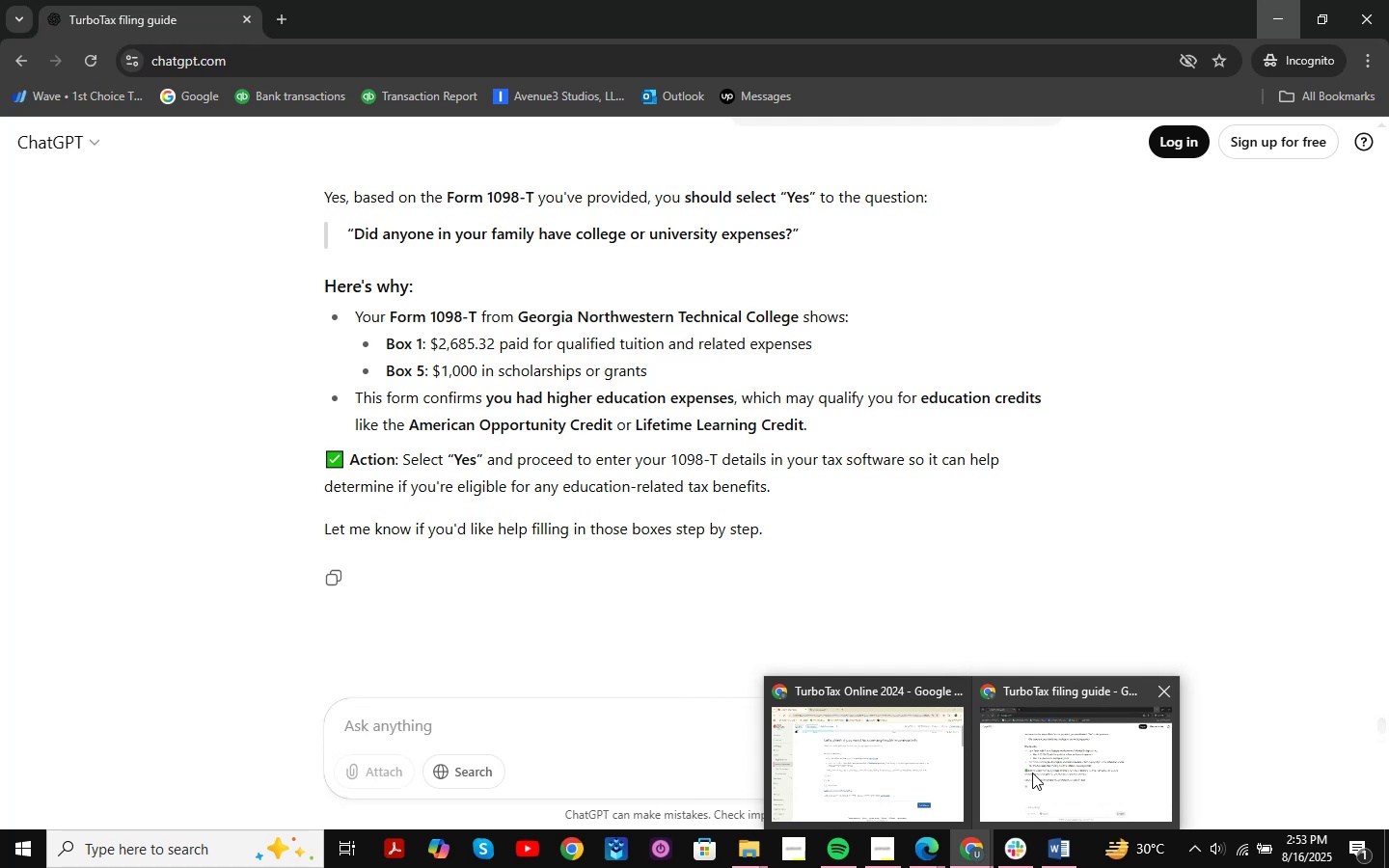 
left_click([1021, 807])
 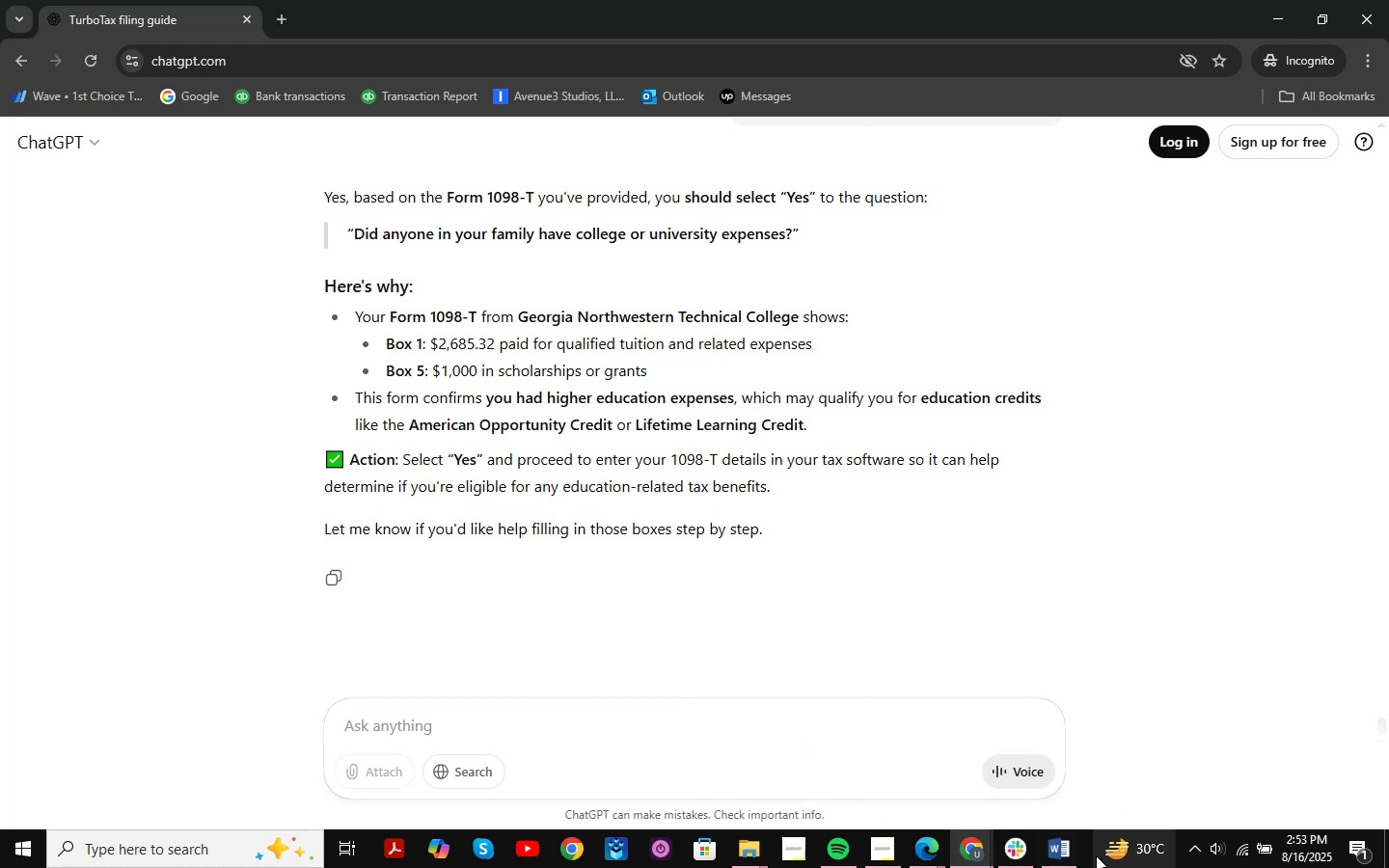 
left_click([1067, 856])
 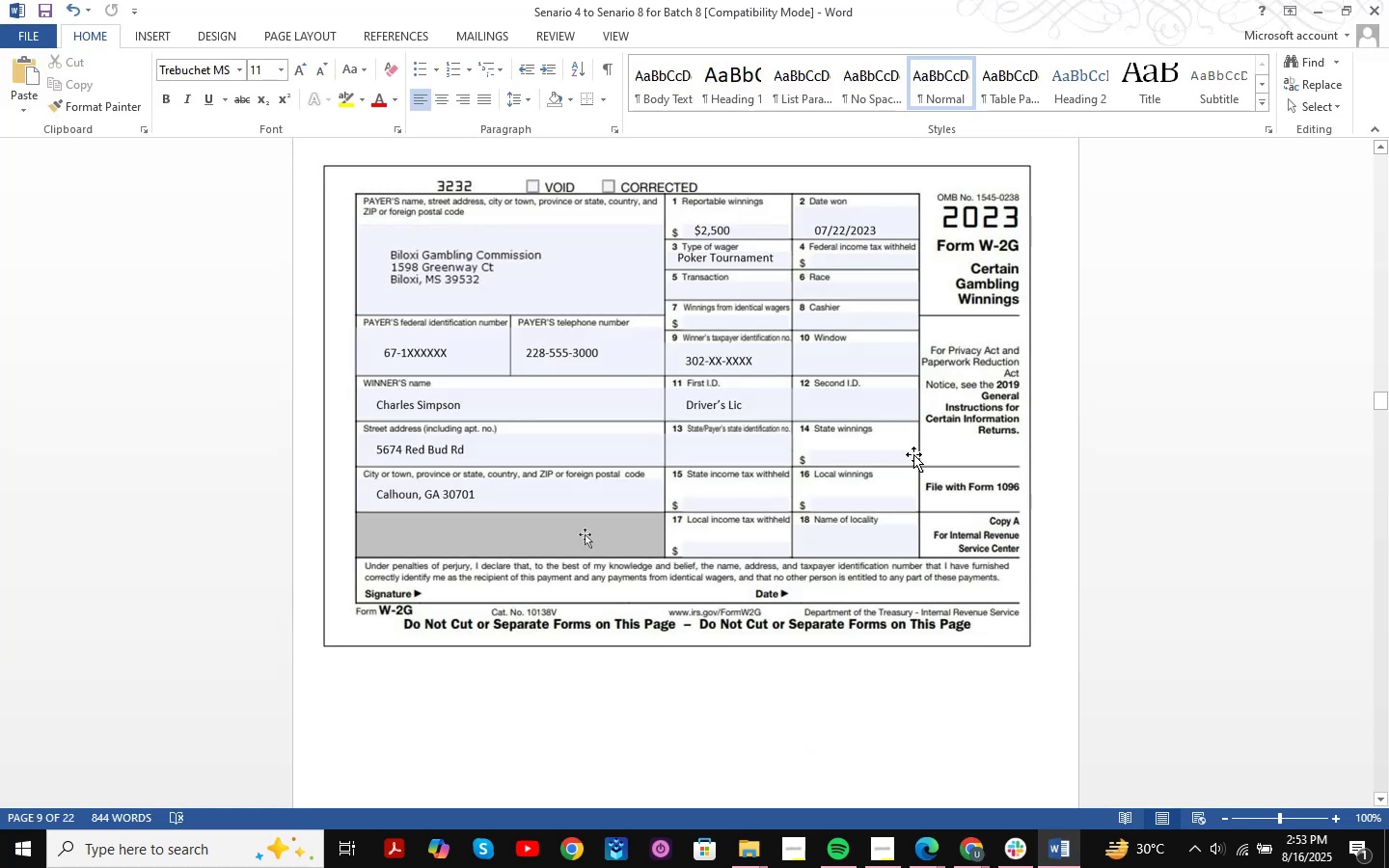 
scroll: coordinate [1239, 449], scroll_direction: up, amount: 73.0
 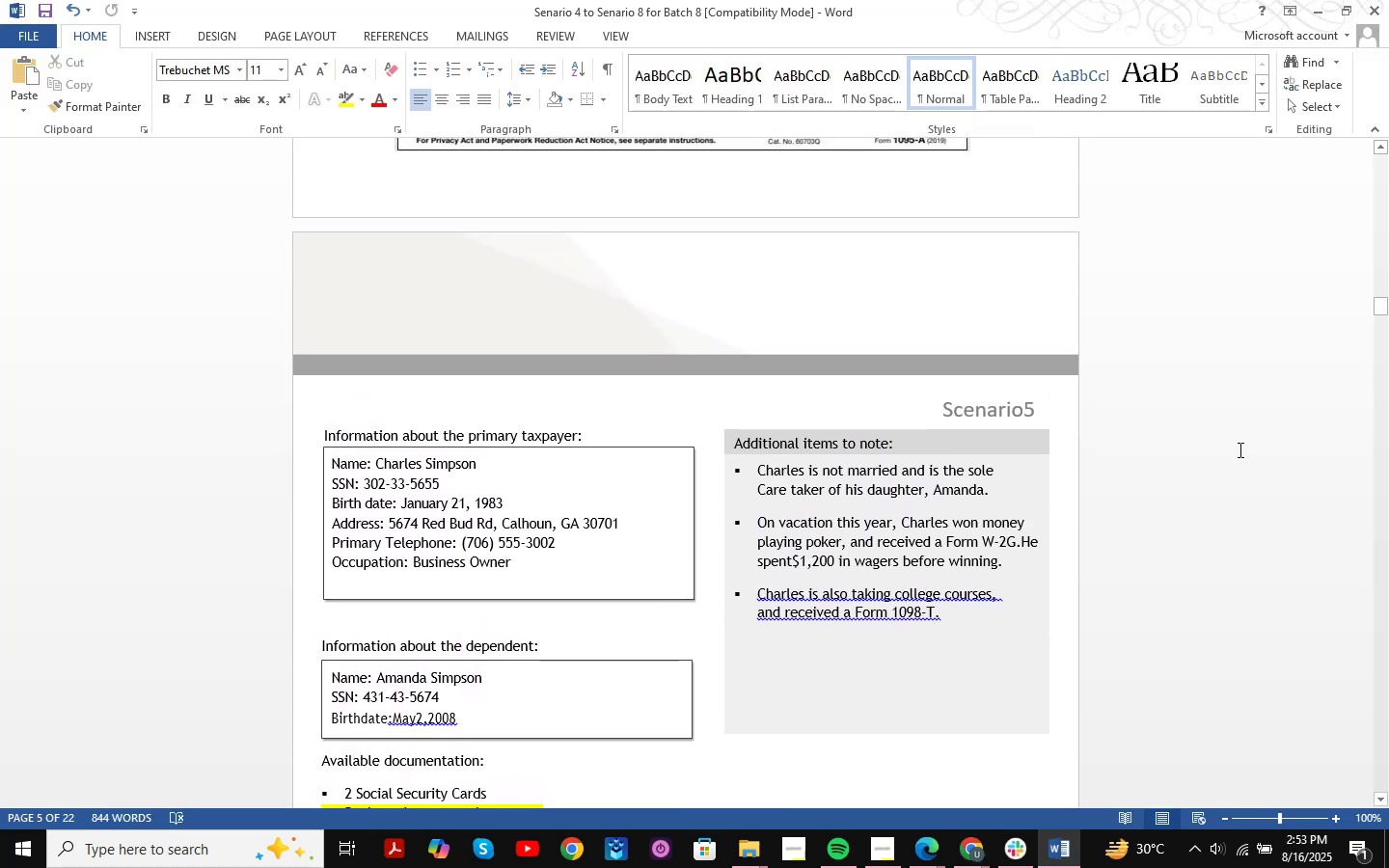 
scroll: coordinate [1239, 449], scroll_direction: down, amount: 1.0
 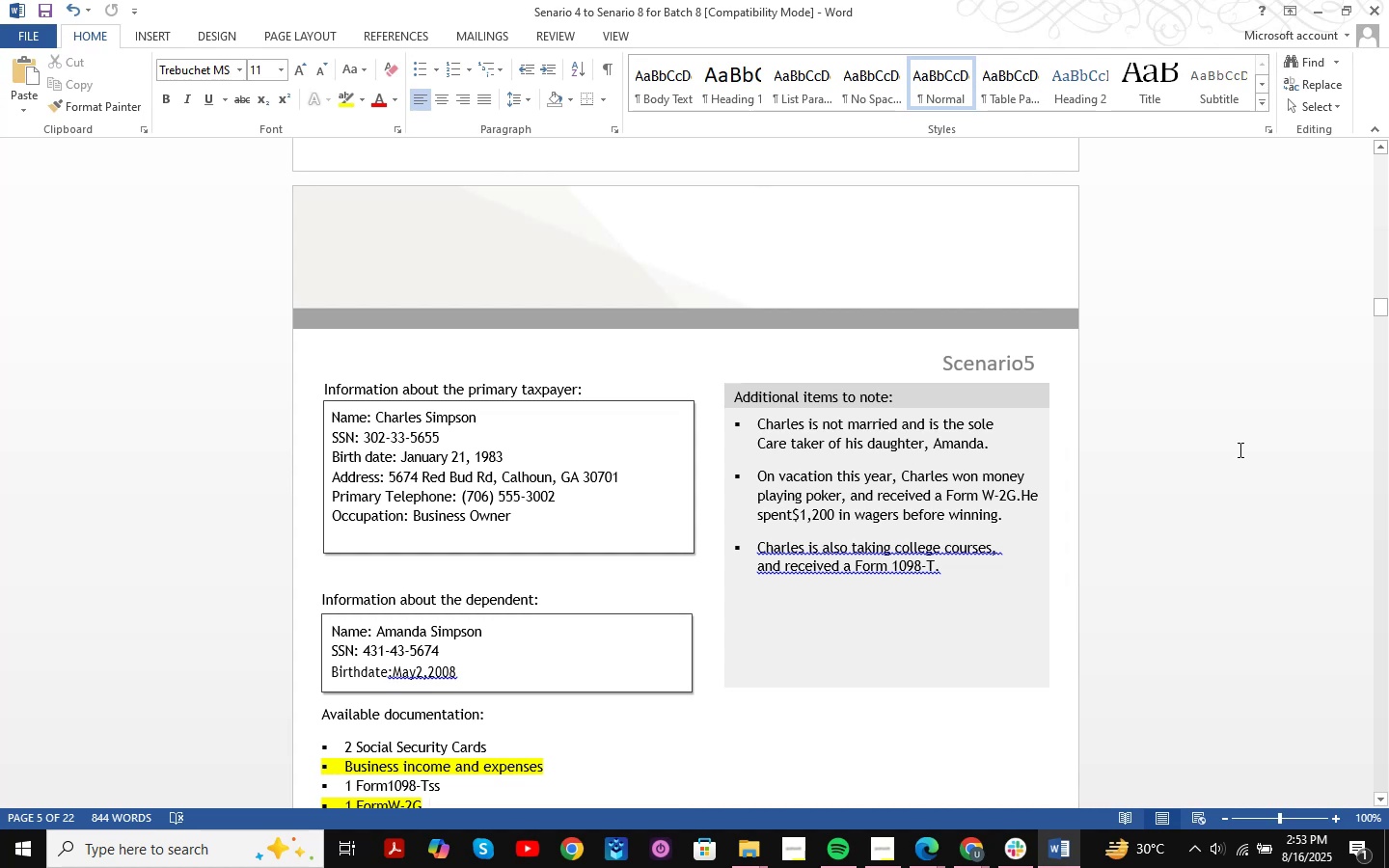 
key(Shift+ShiftLeft)
 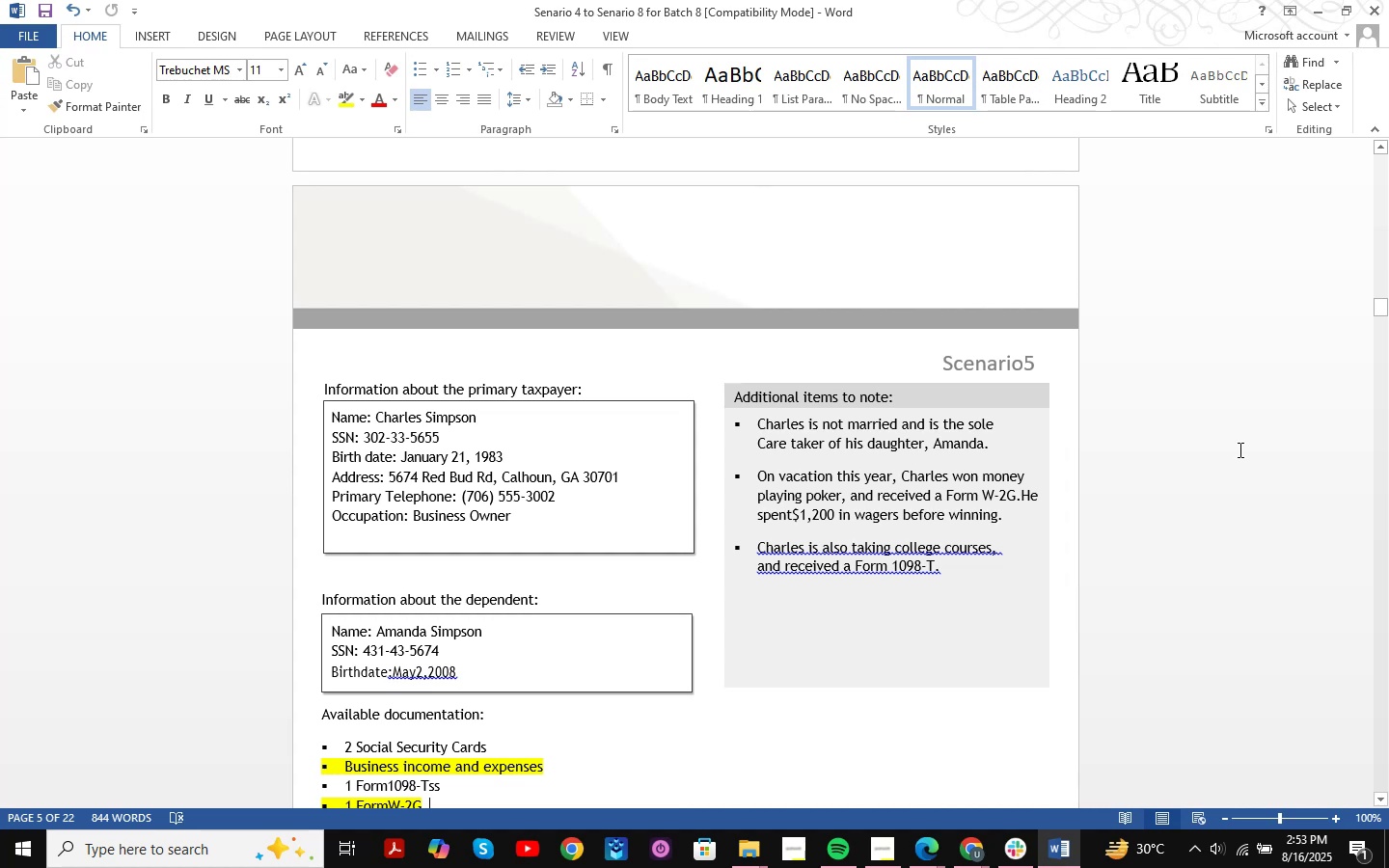 
key(Meta+Shift+MetaLeft)
 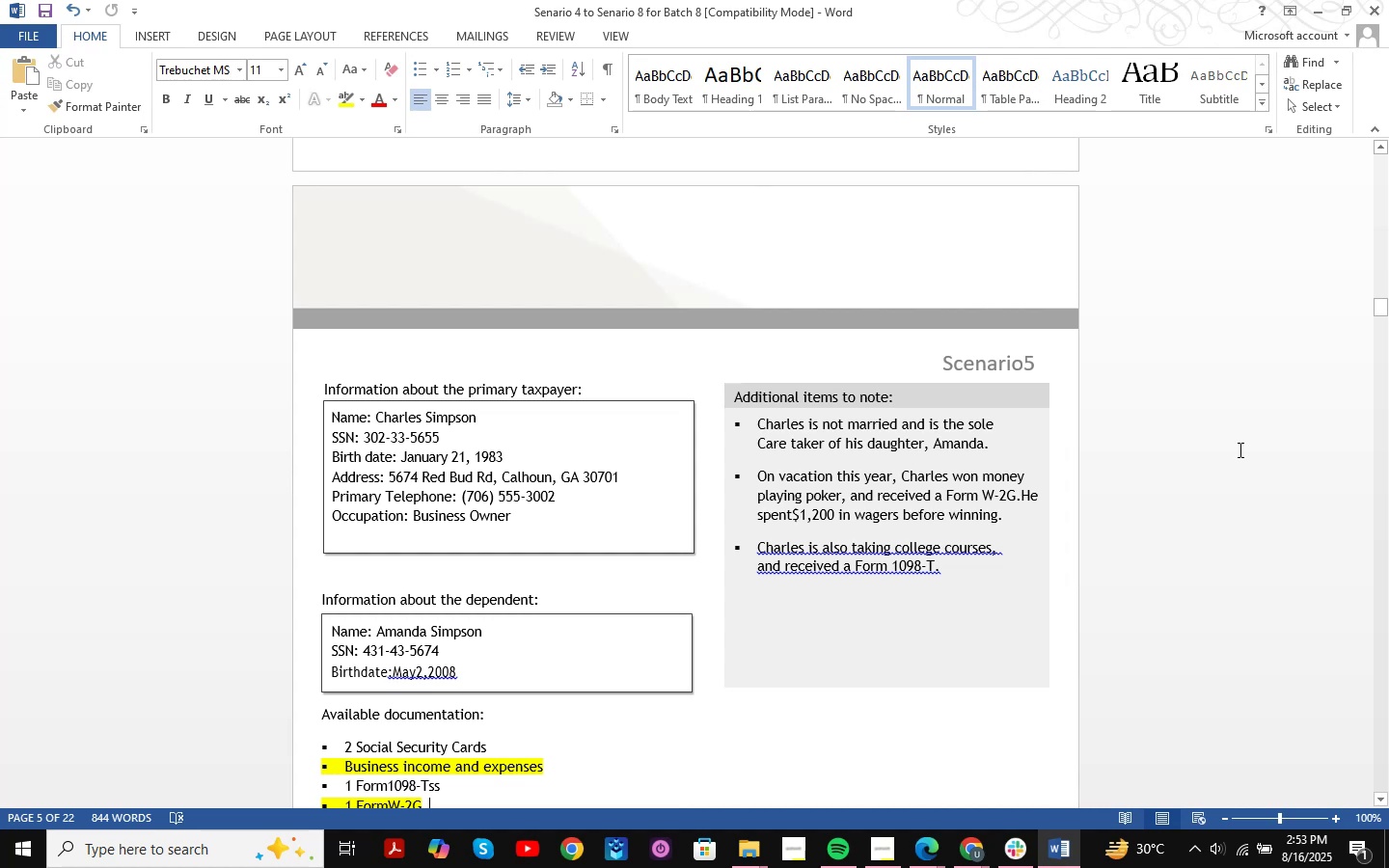 
key(Meta+Shift+S)
 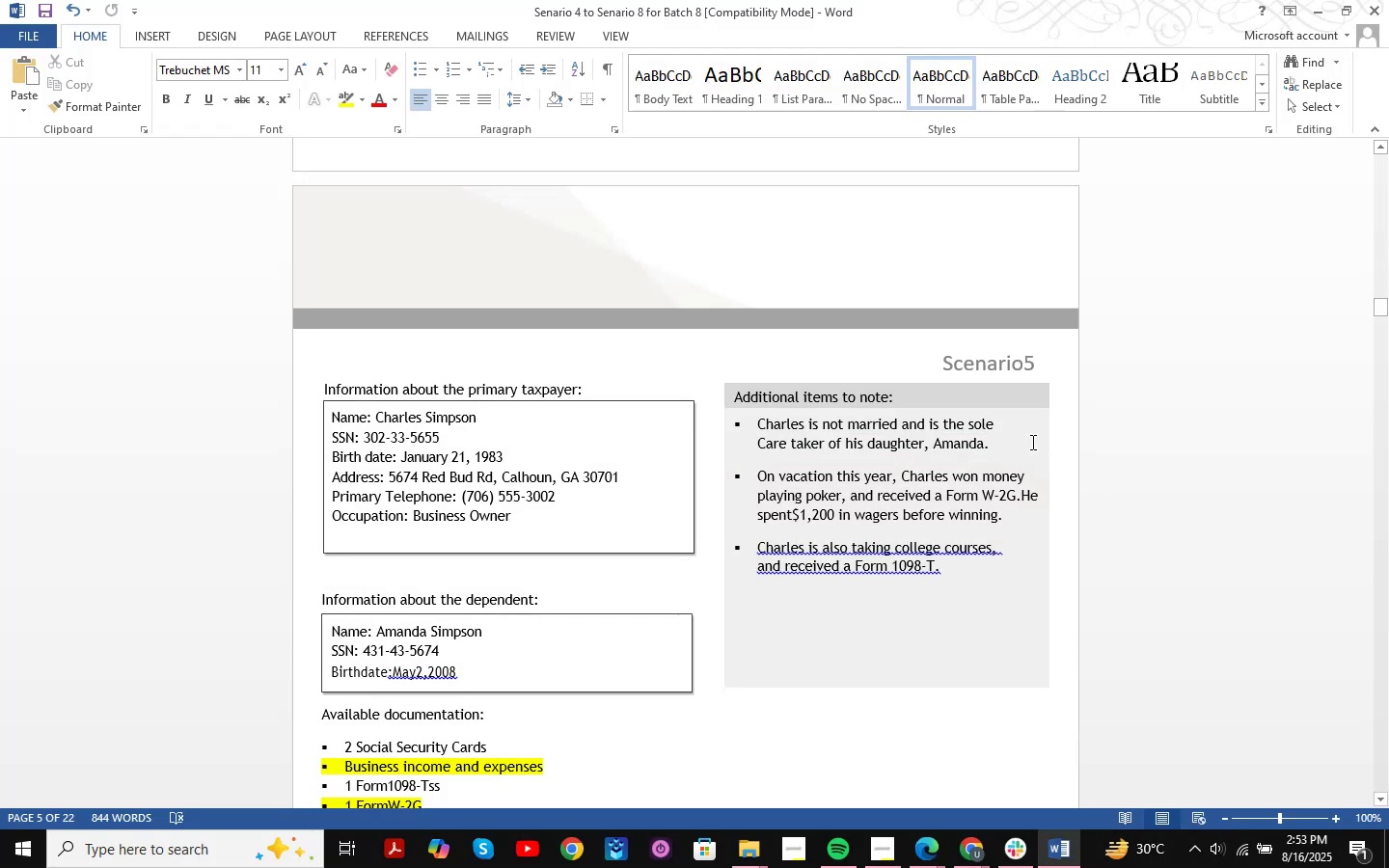 
wait(11.83)
 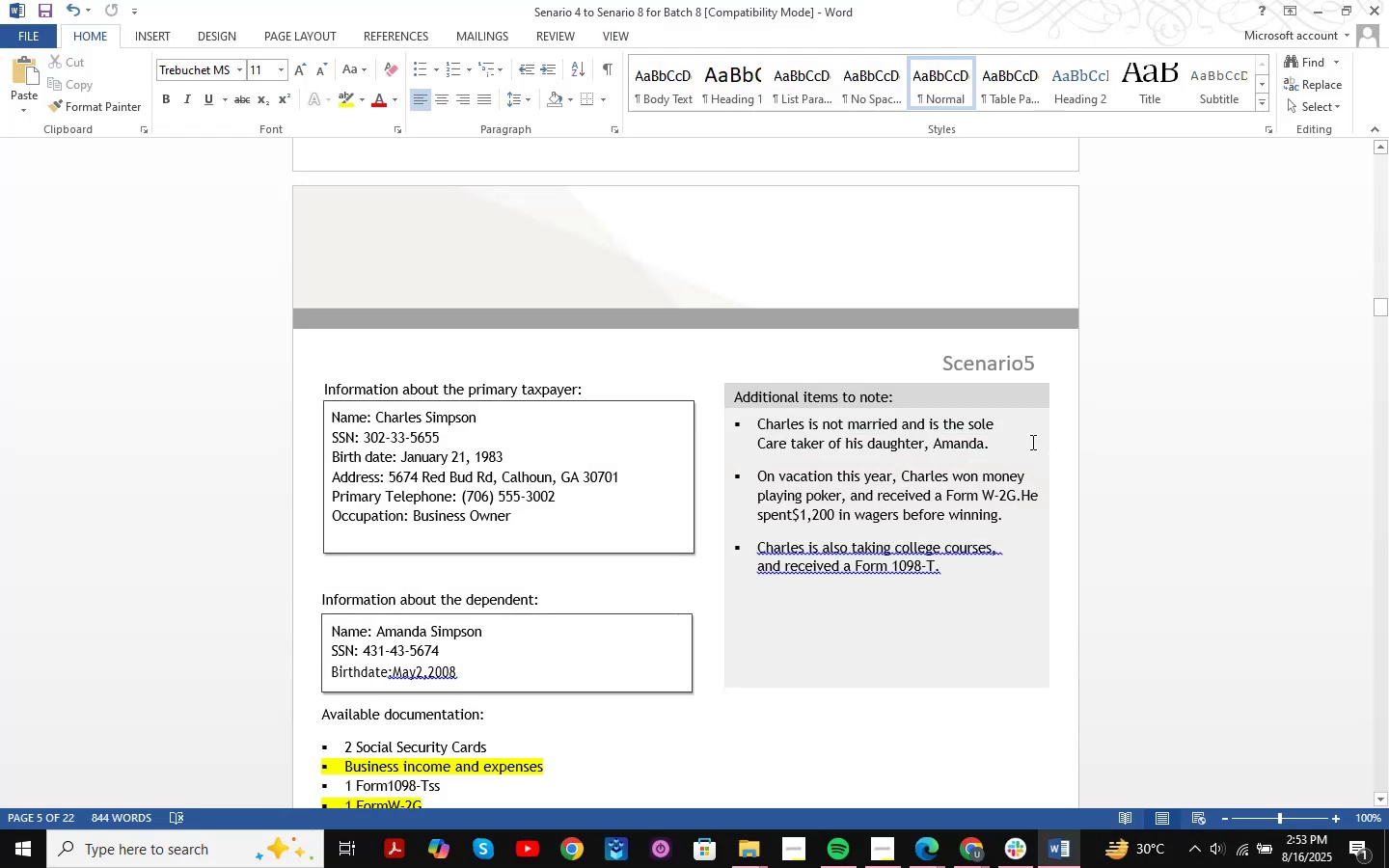 
left_click([1048, 755])
 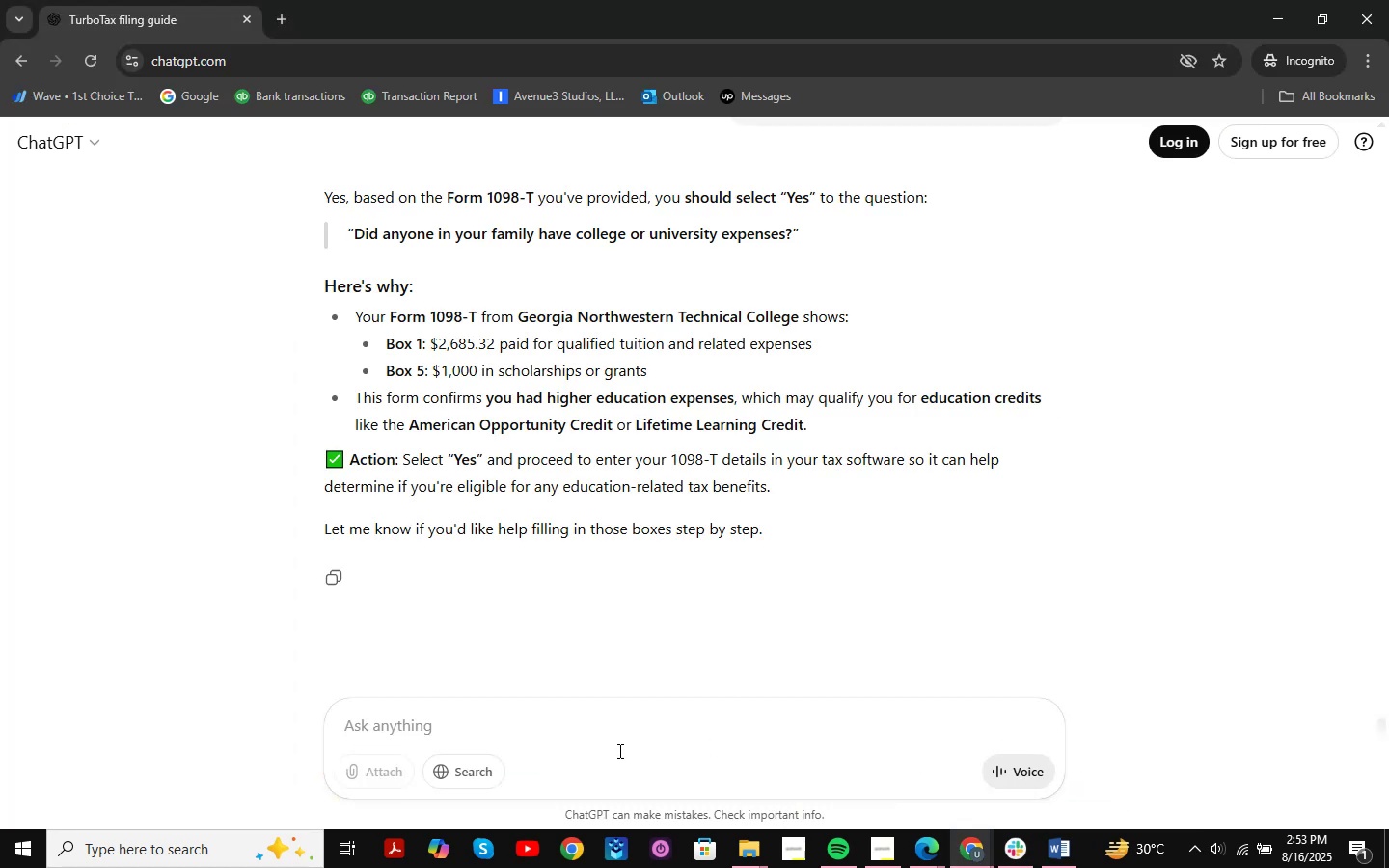 
left_click([616, 716])
 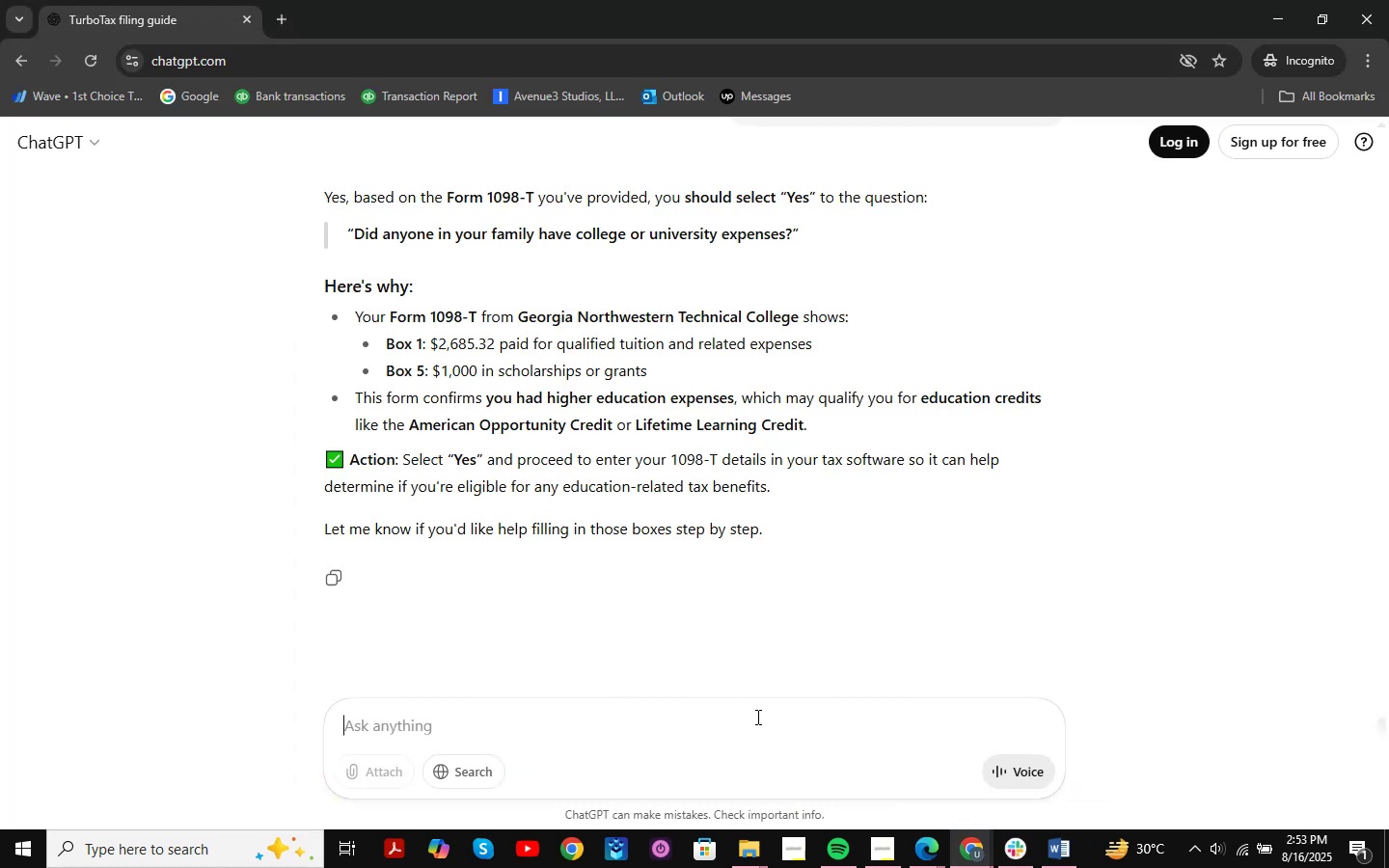 
key(Control+V)
 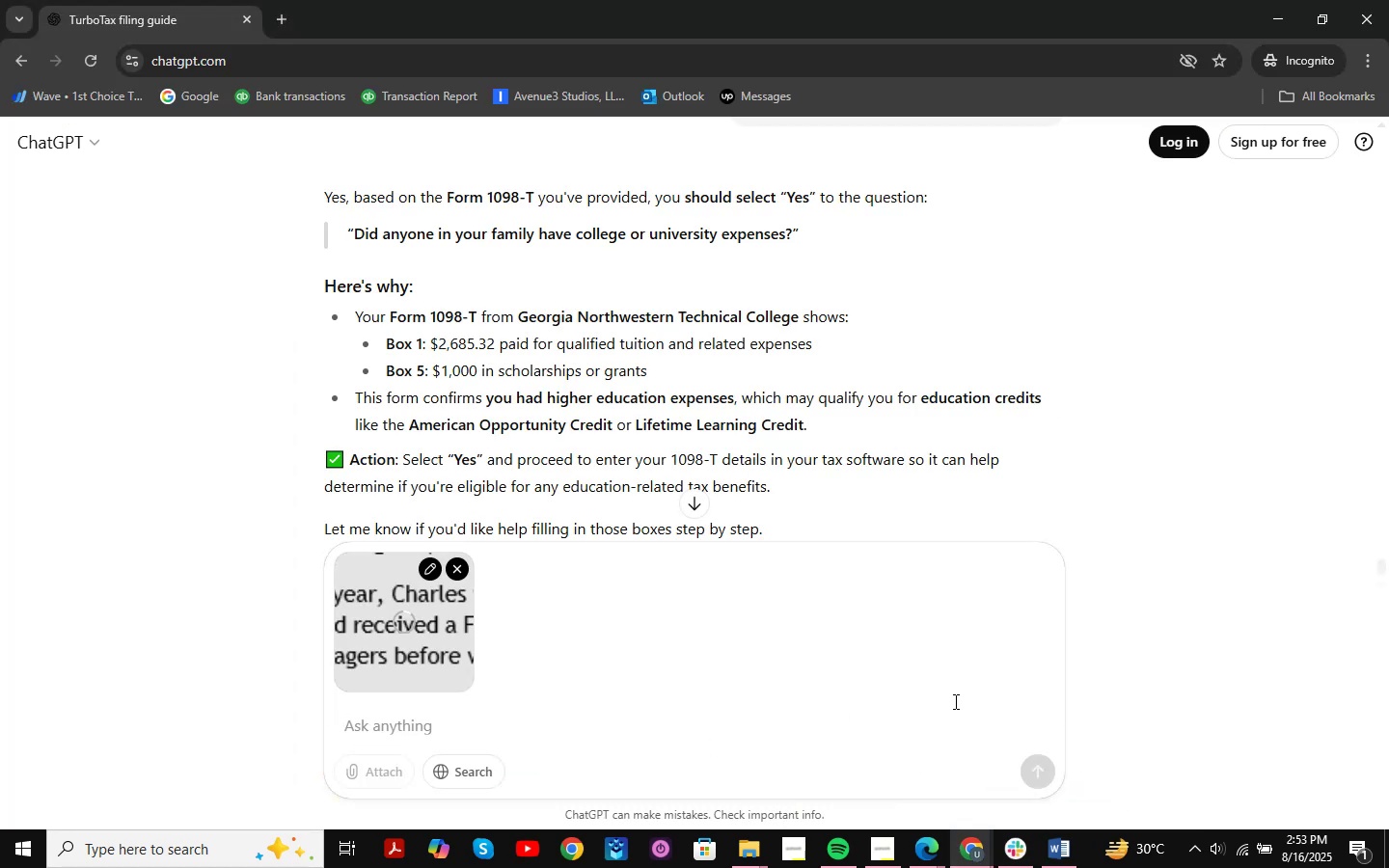 
type(where )
 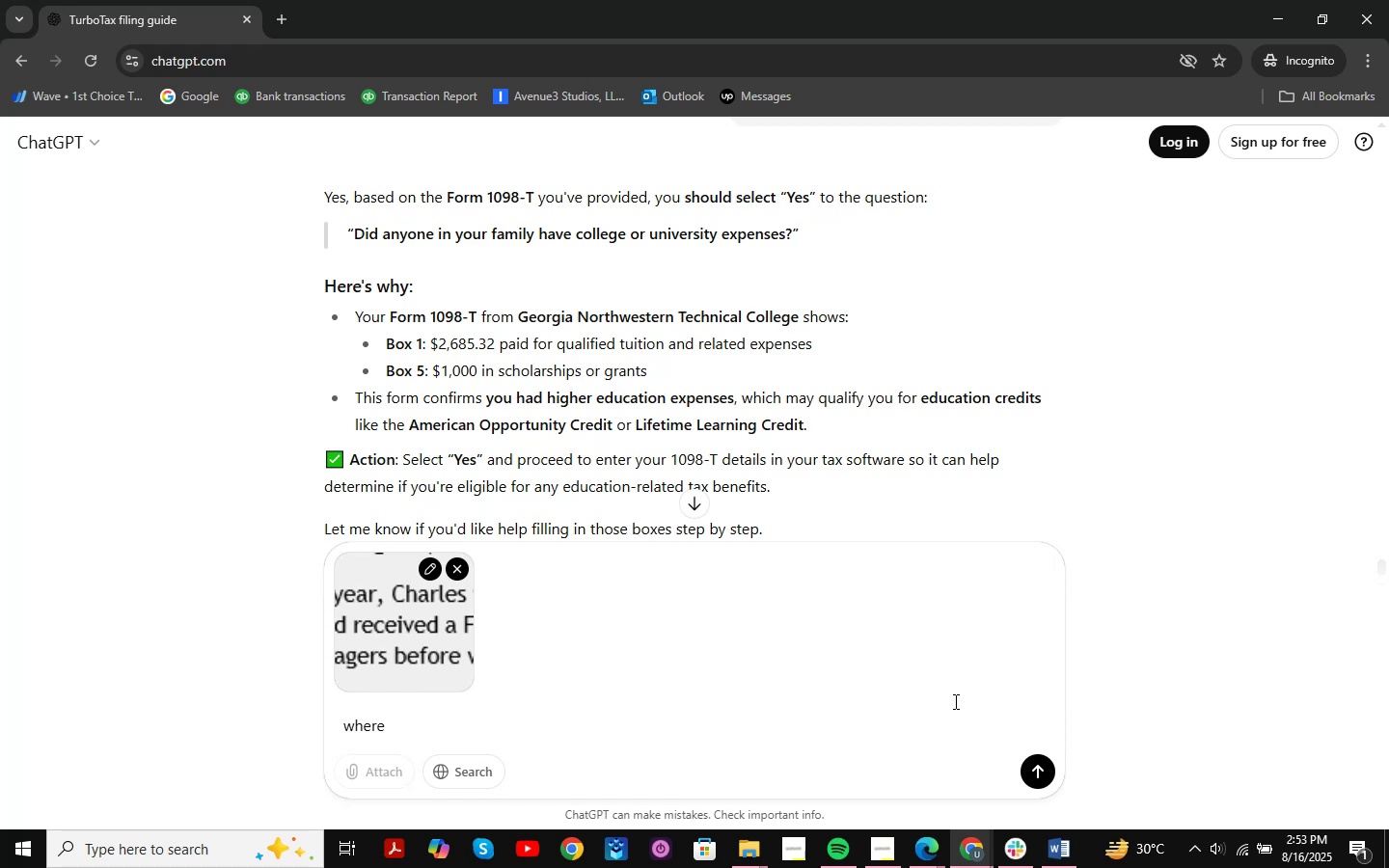 
wait(5.58)
 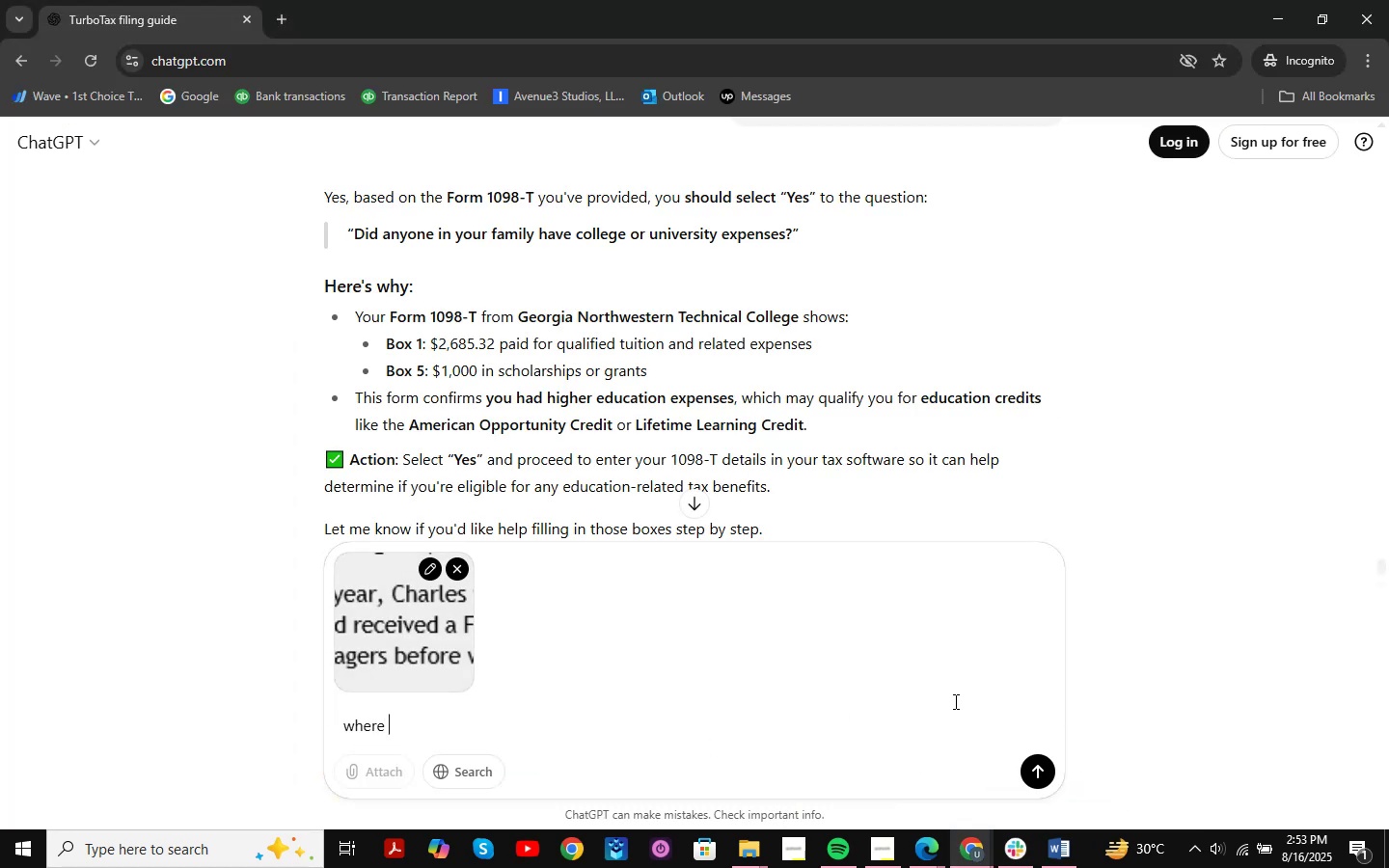 
type(it should be entered )
key(Backspace)
 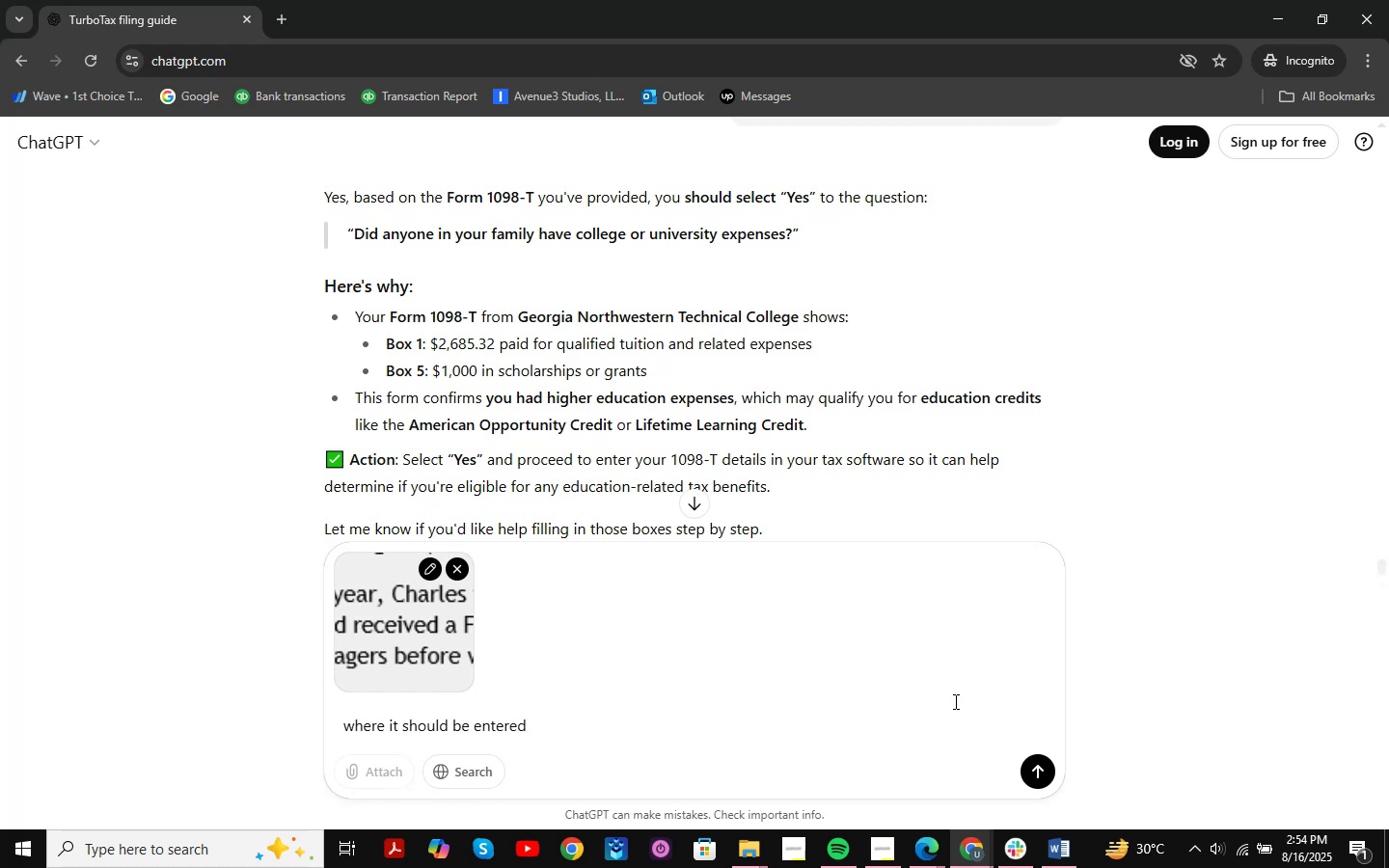 
key(Space)
 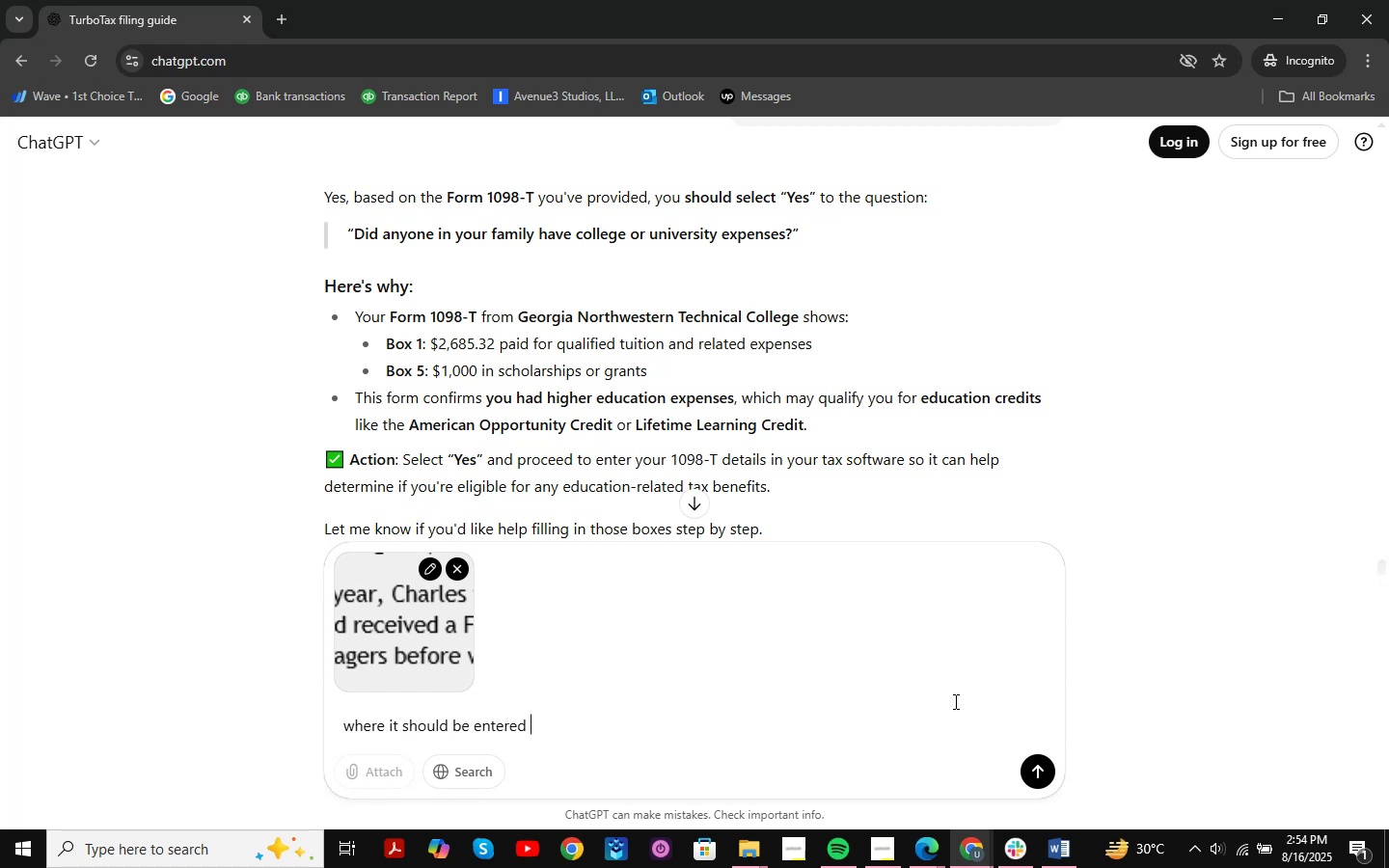 
key(Numpad1)
 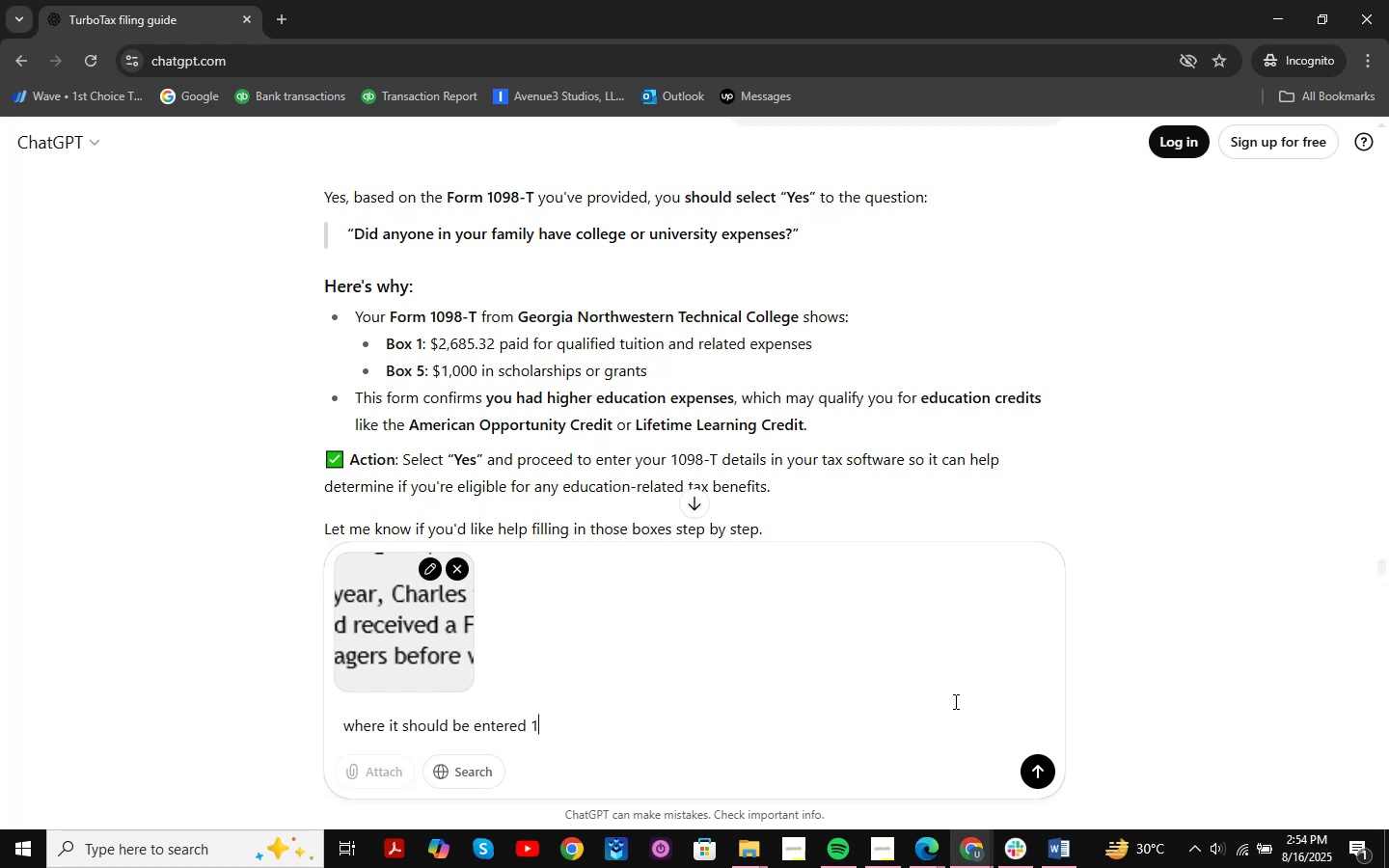 
key(Numpad2)
 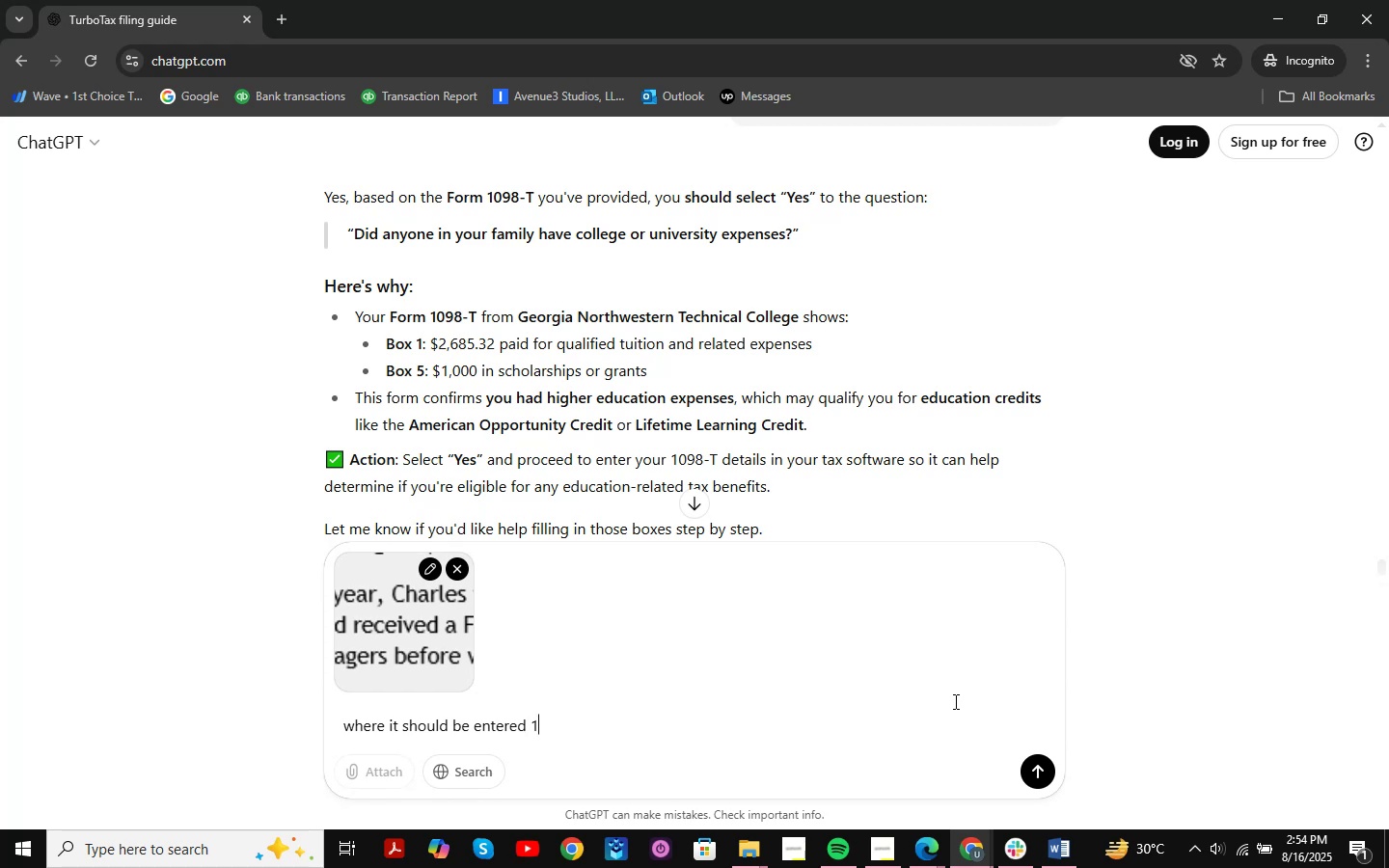 
key(Numpad0)
 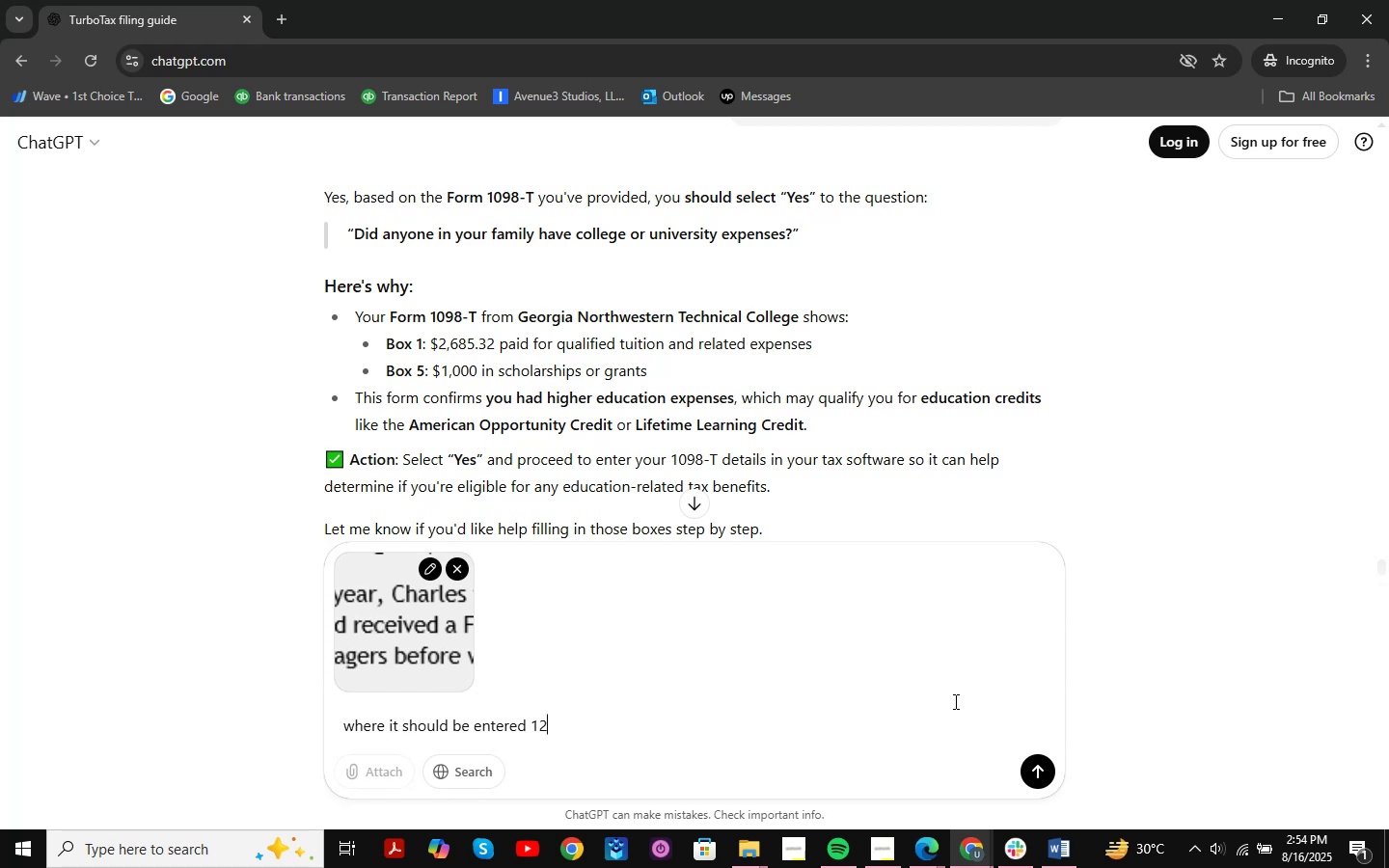 
key(Numpad0)
 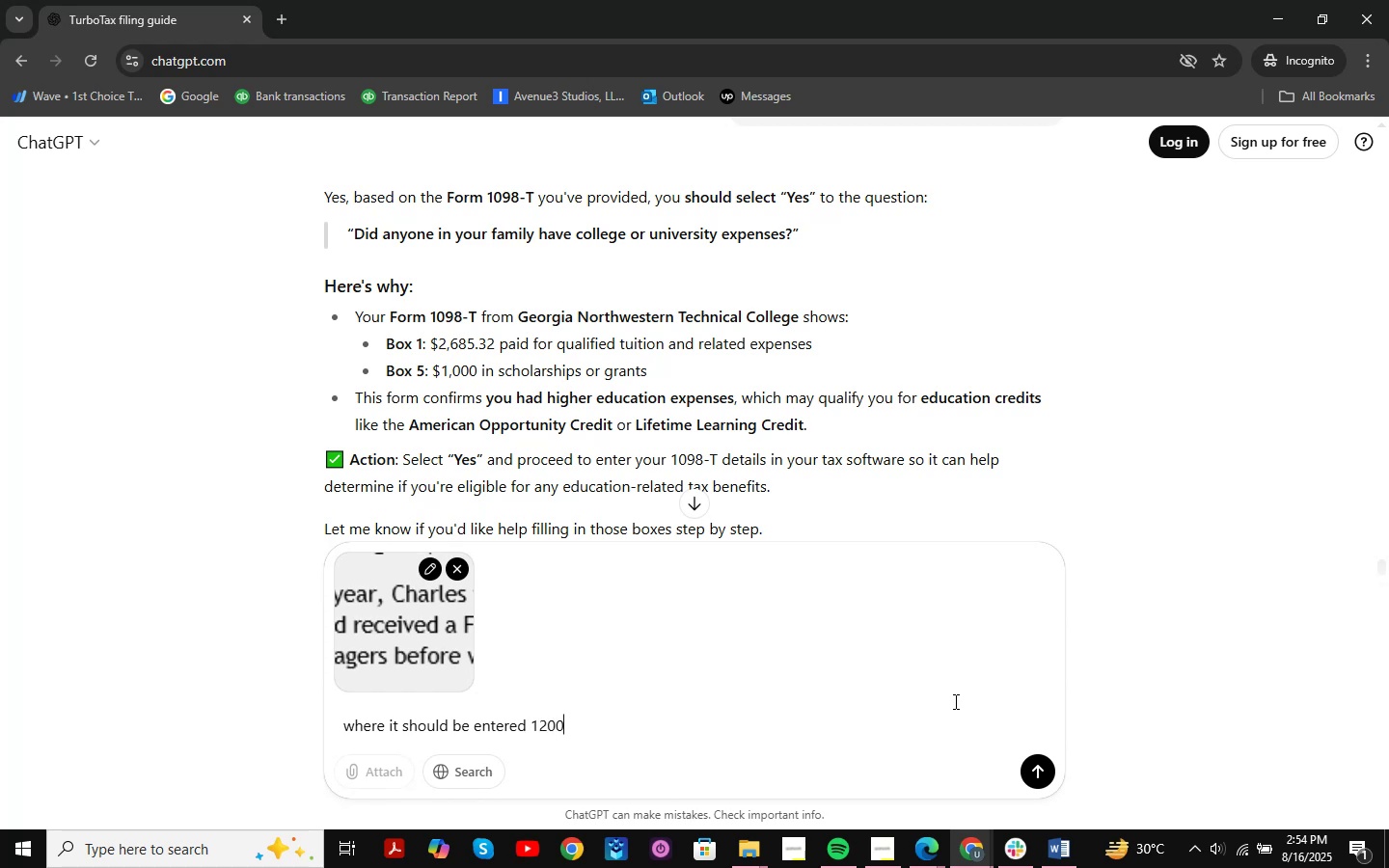 
key(Space)
 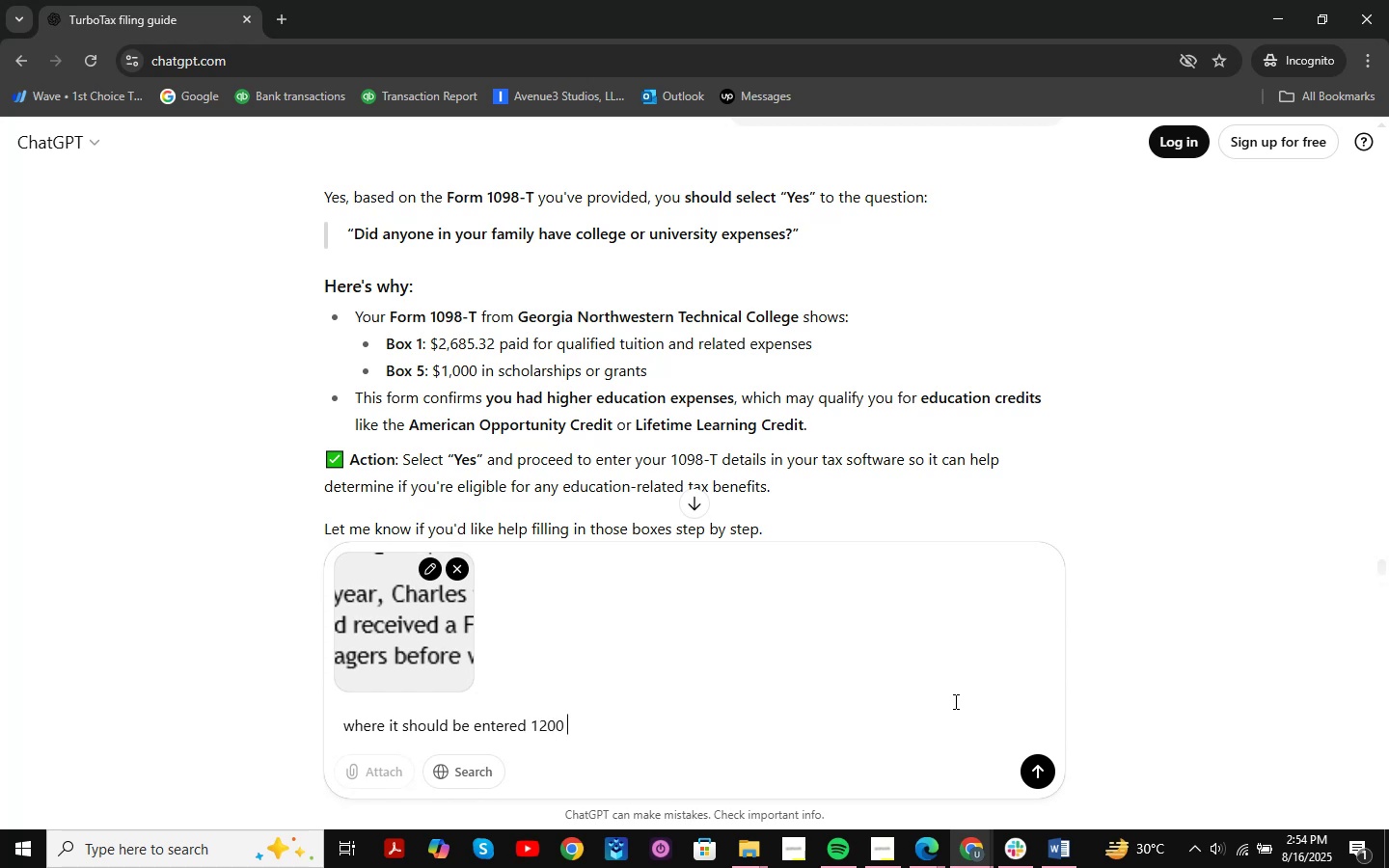 
key(Enter)
 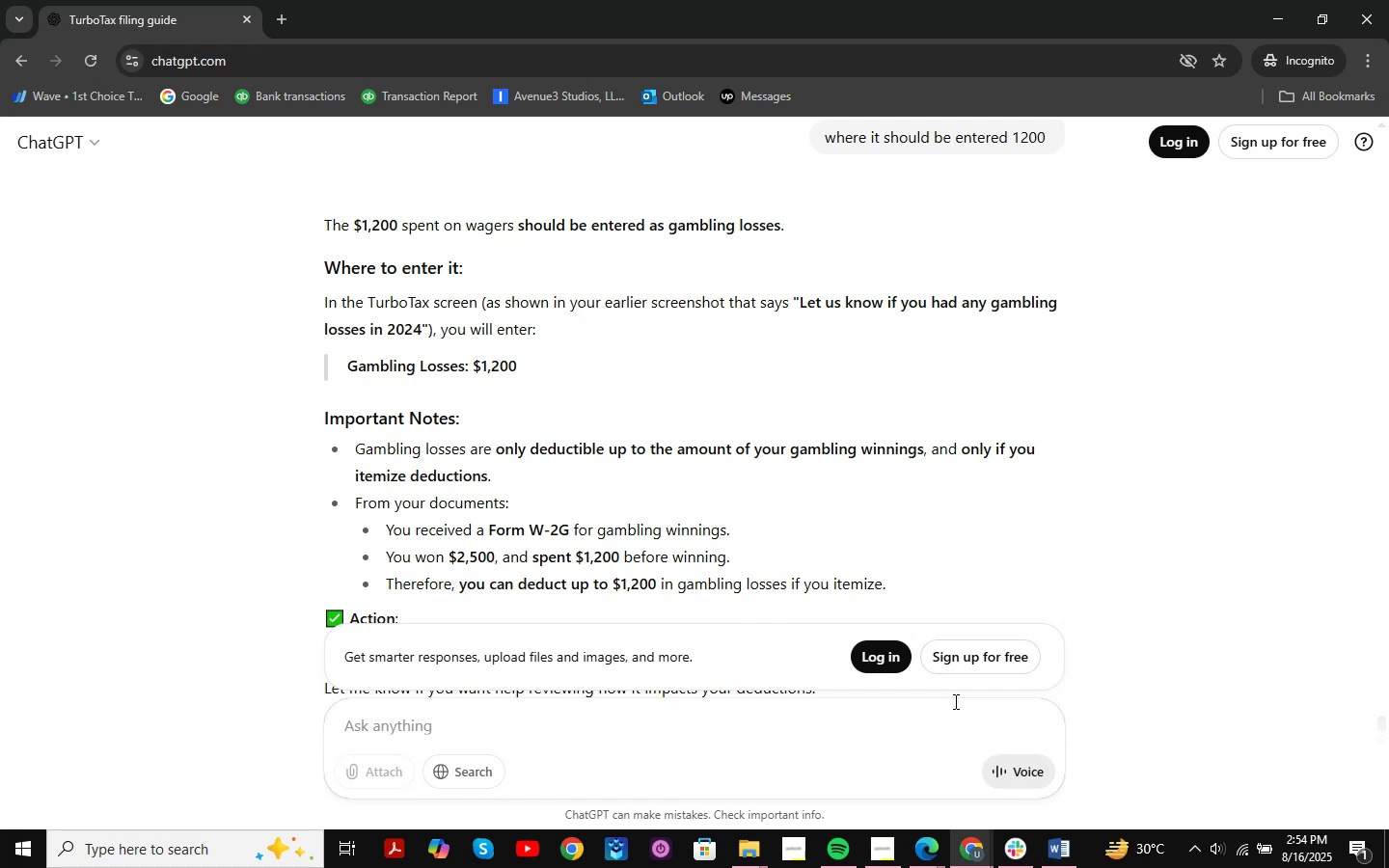 
wait(18.22)
 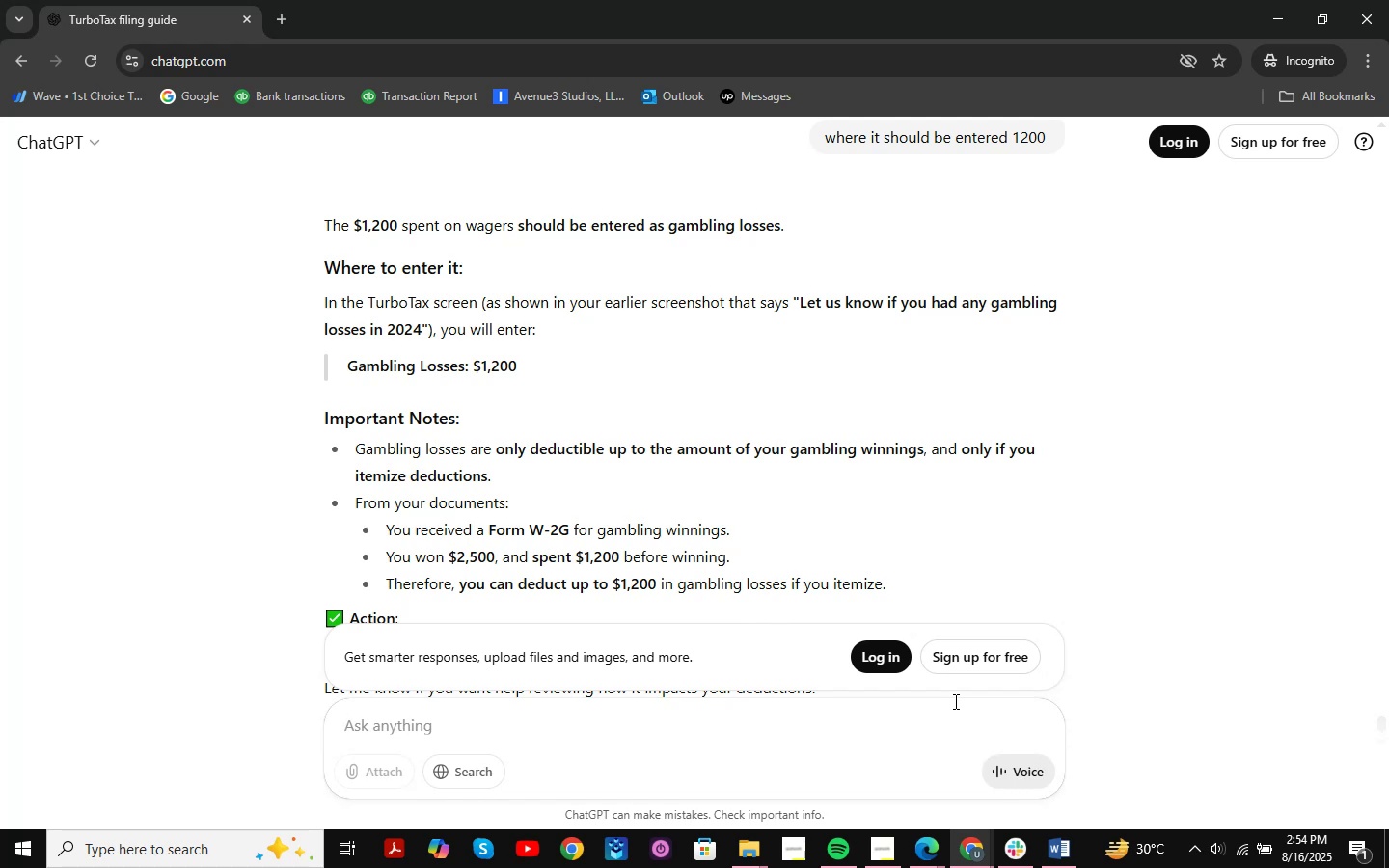 
scroll: coordinate [720, 520], scroll_direction: down, amount: 5.0
 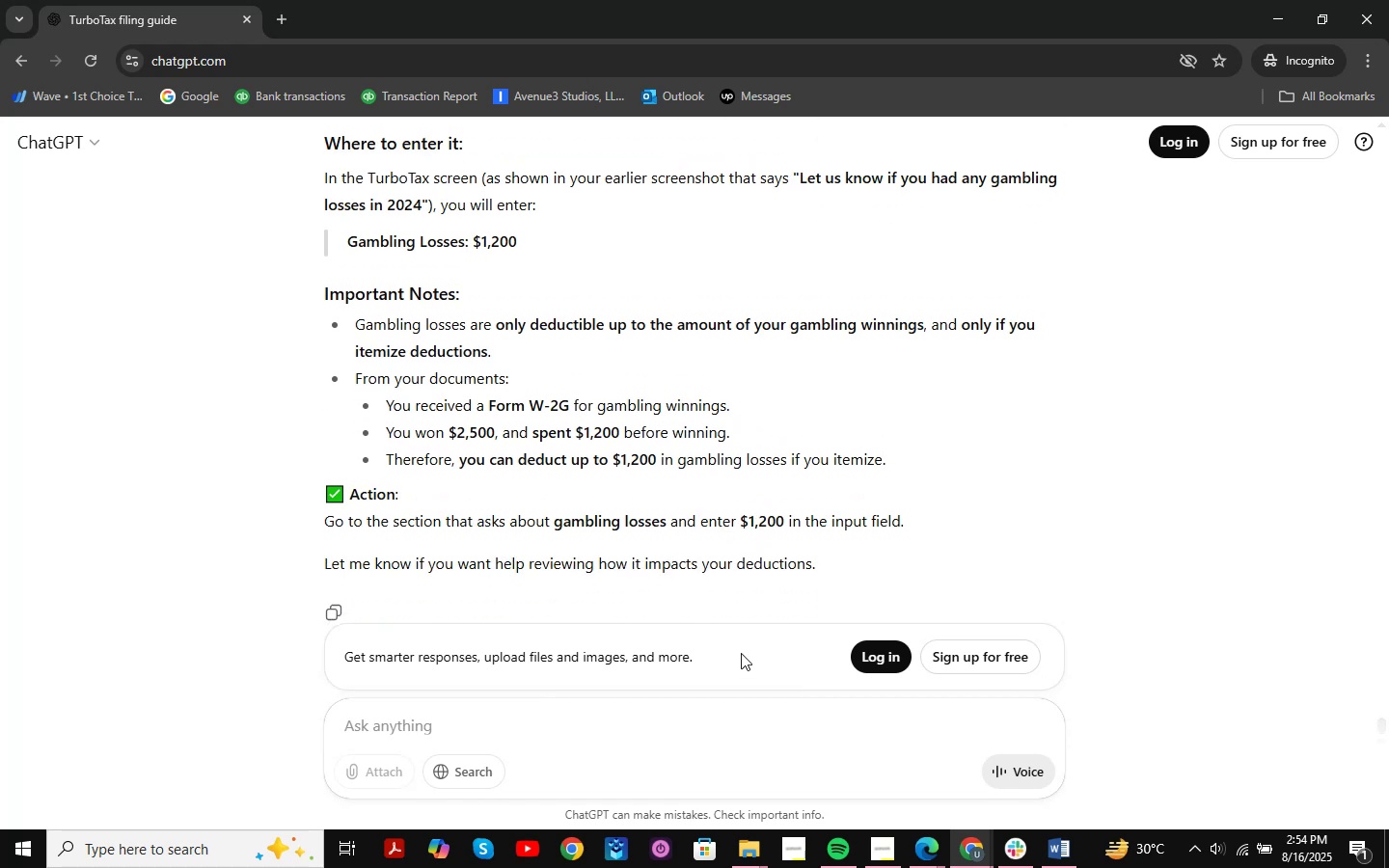 
left_click([981, 840])
 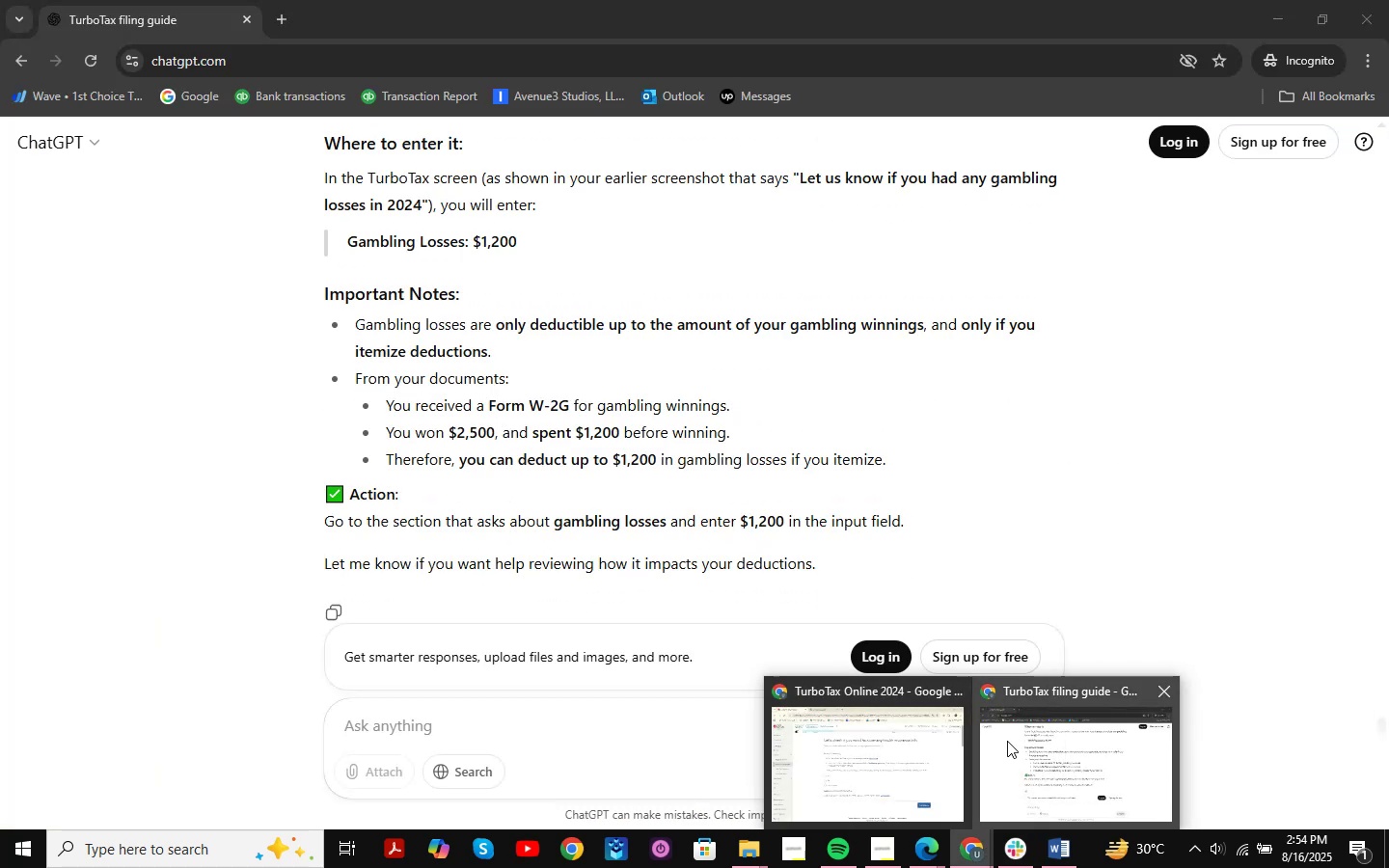 
left_click([849, 735])
 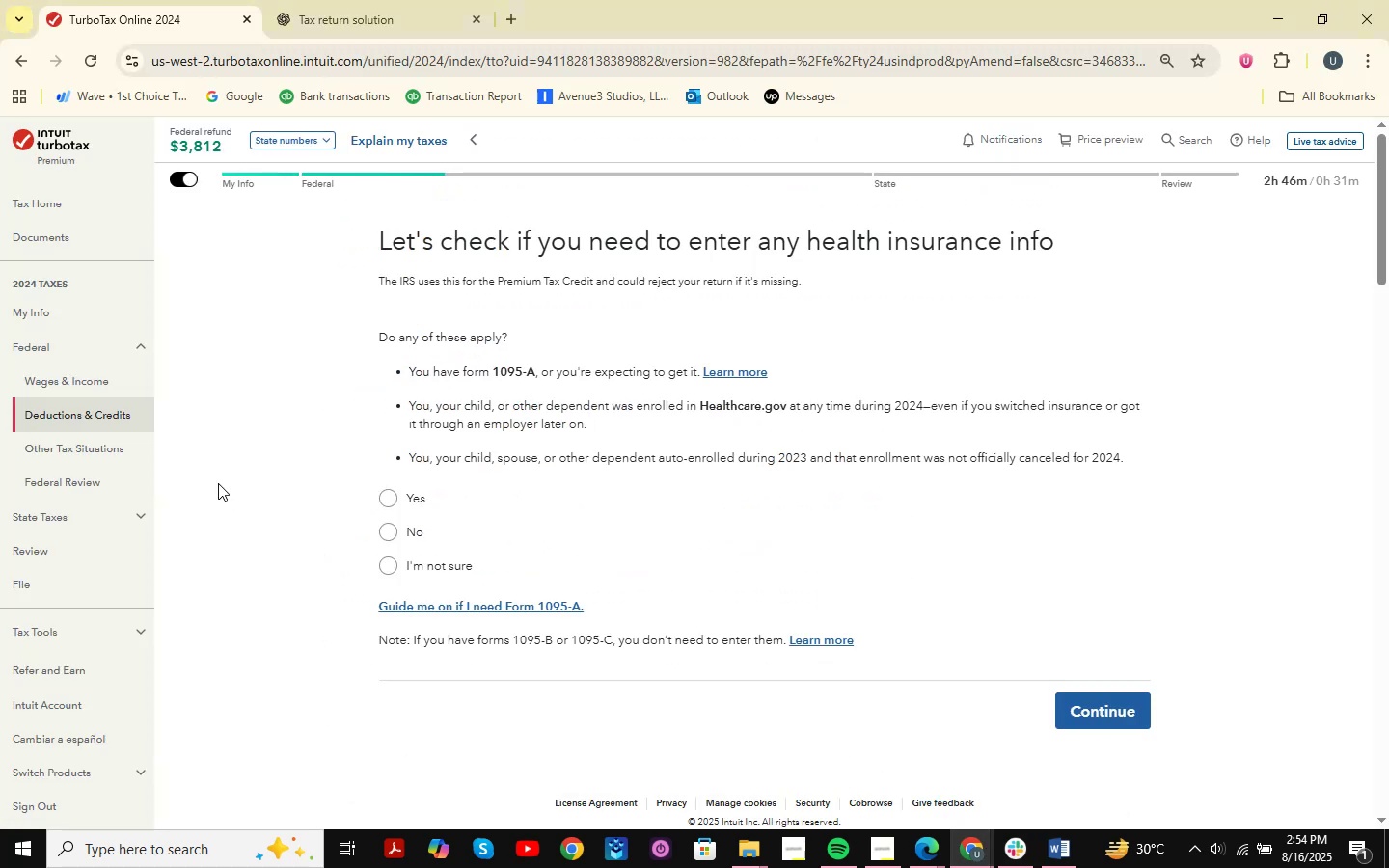 
scroll: coordinate [105, 366], scroll_direction: up, amount: 2.0
 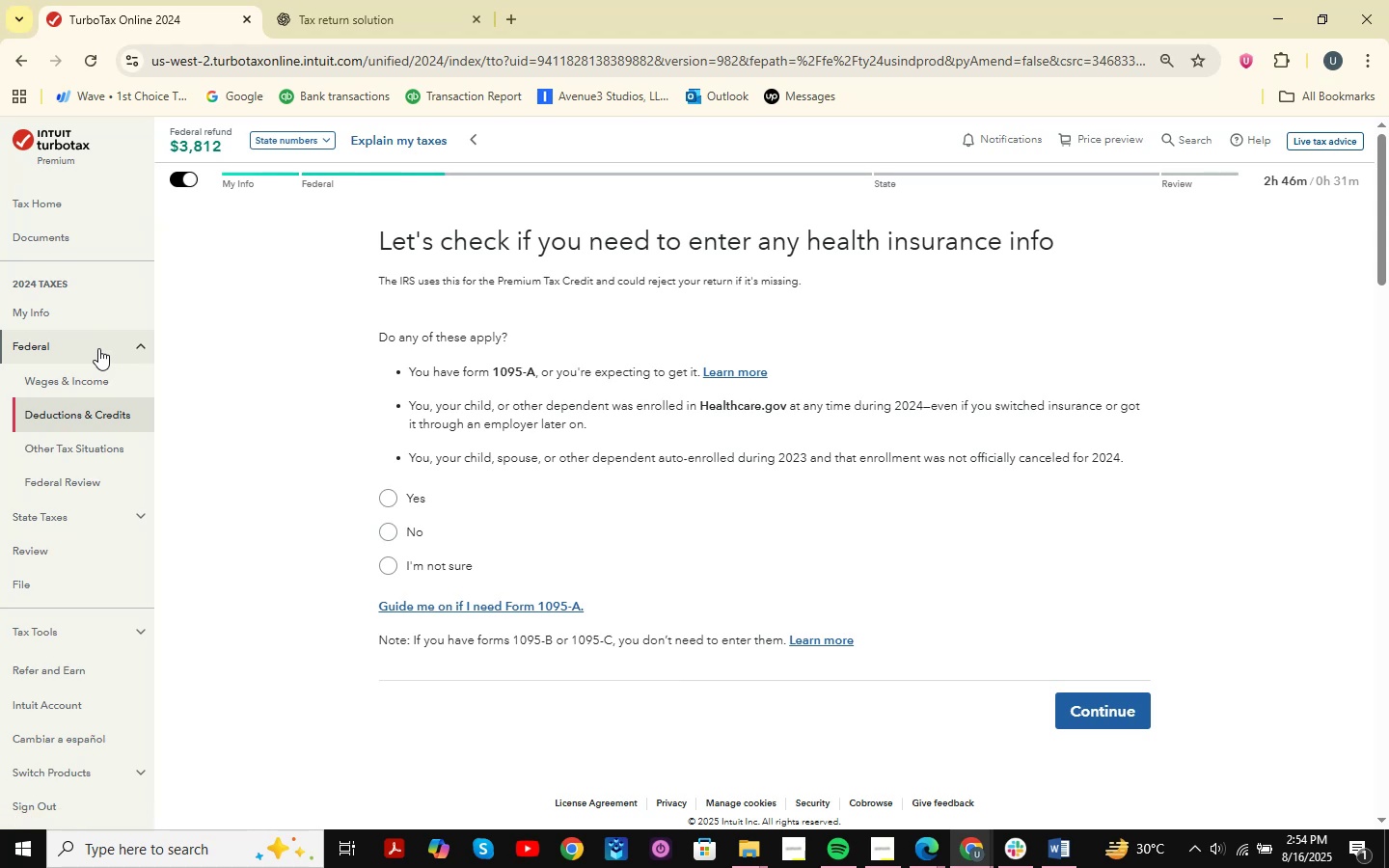 
wait(6.45)
 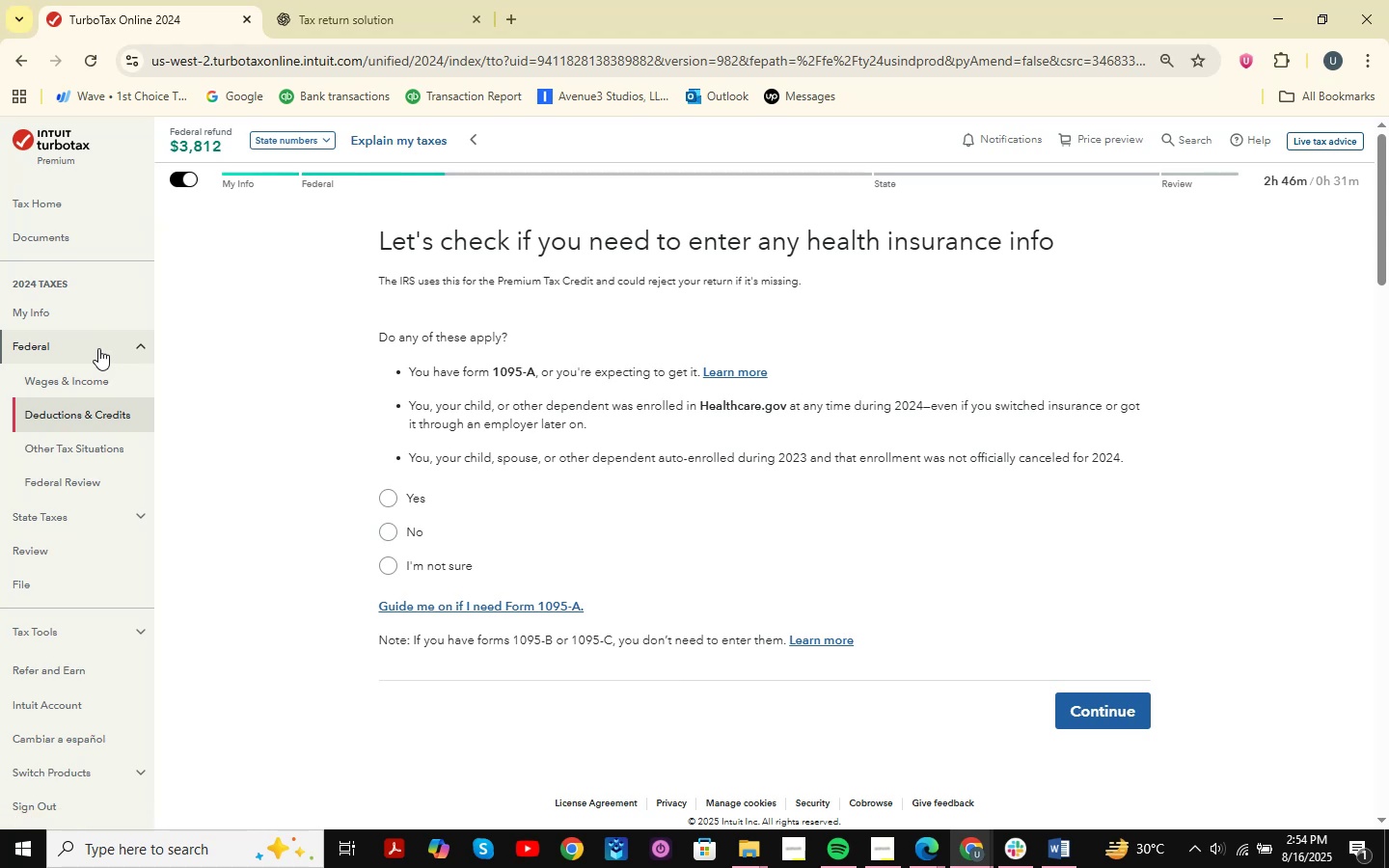 
left_click([98, 348])
 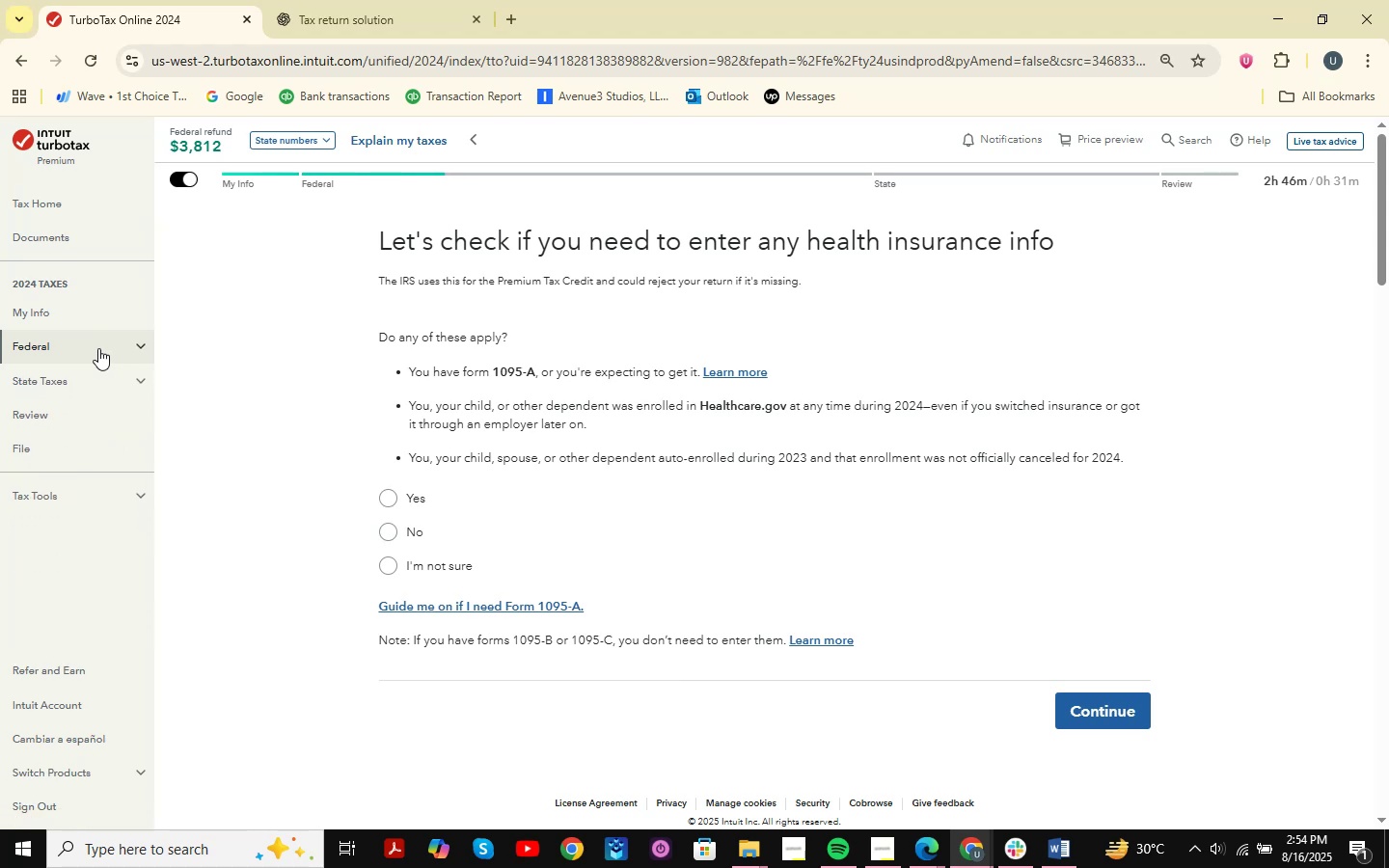 
left_click([98, 348])
 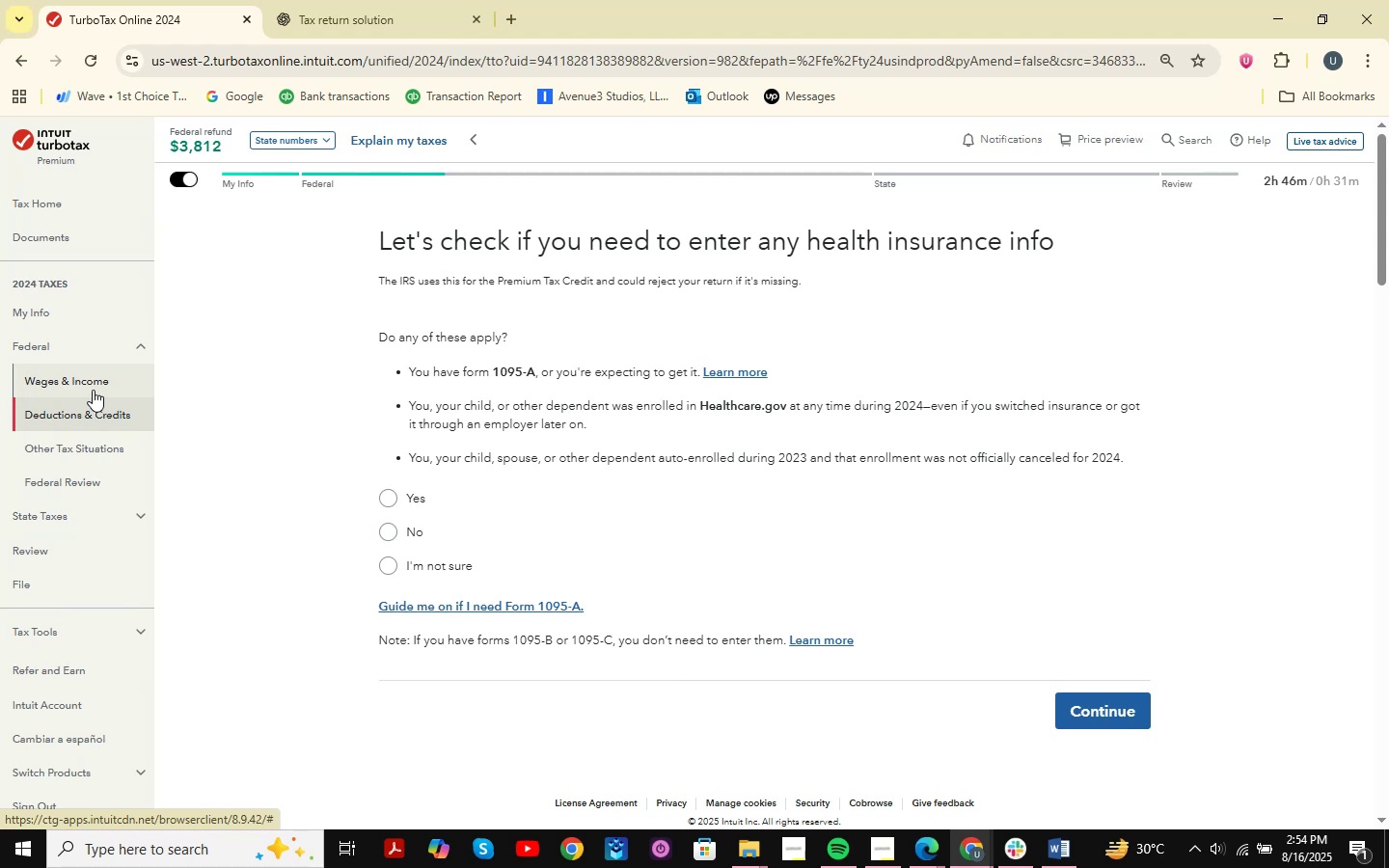 
wait(5.43)
 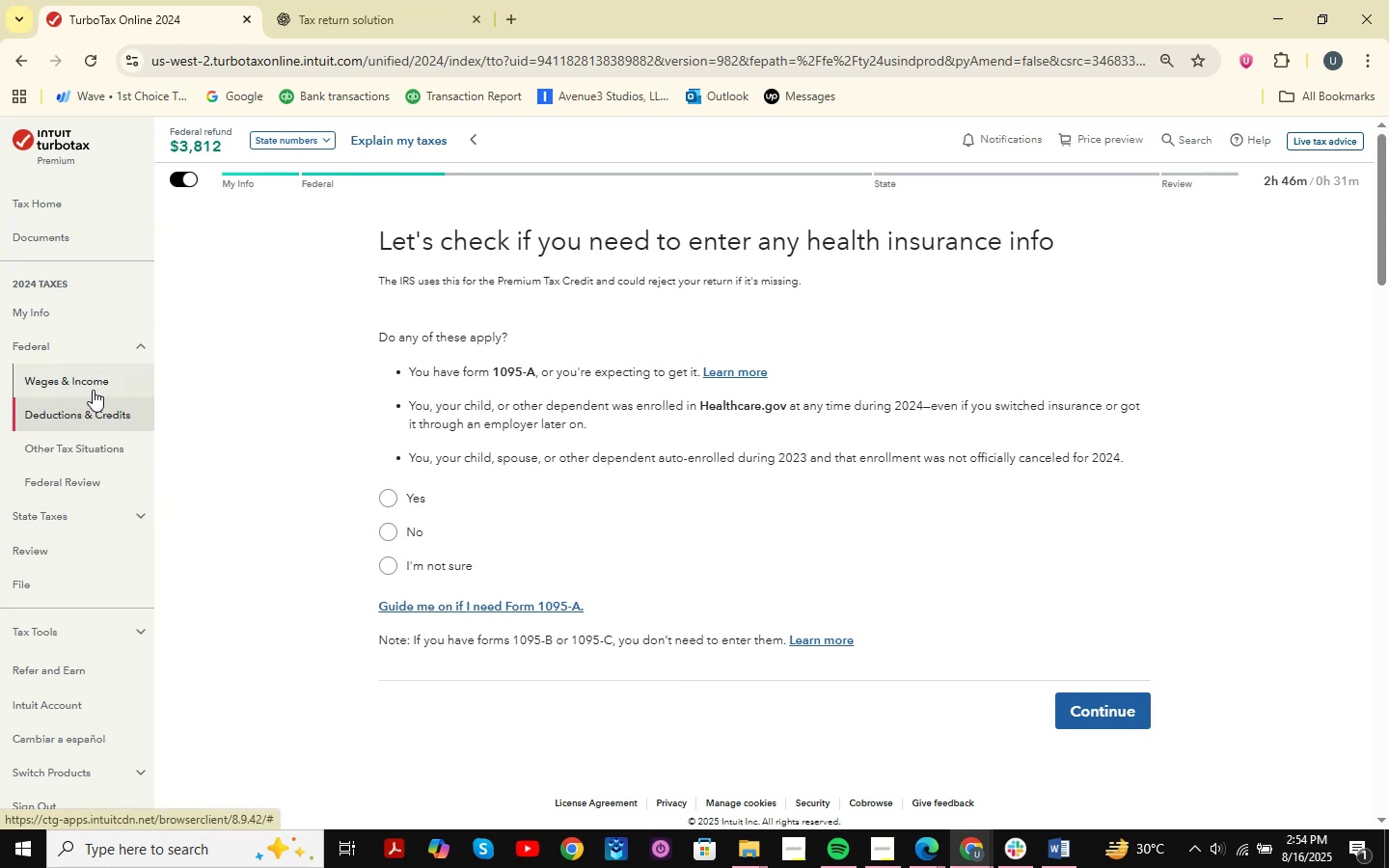 
left_click([414, 546])
 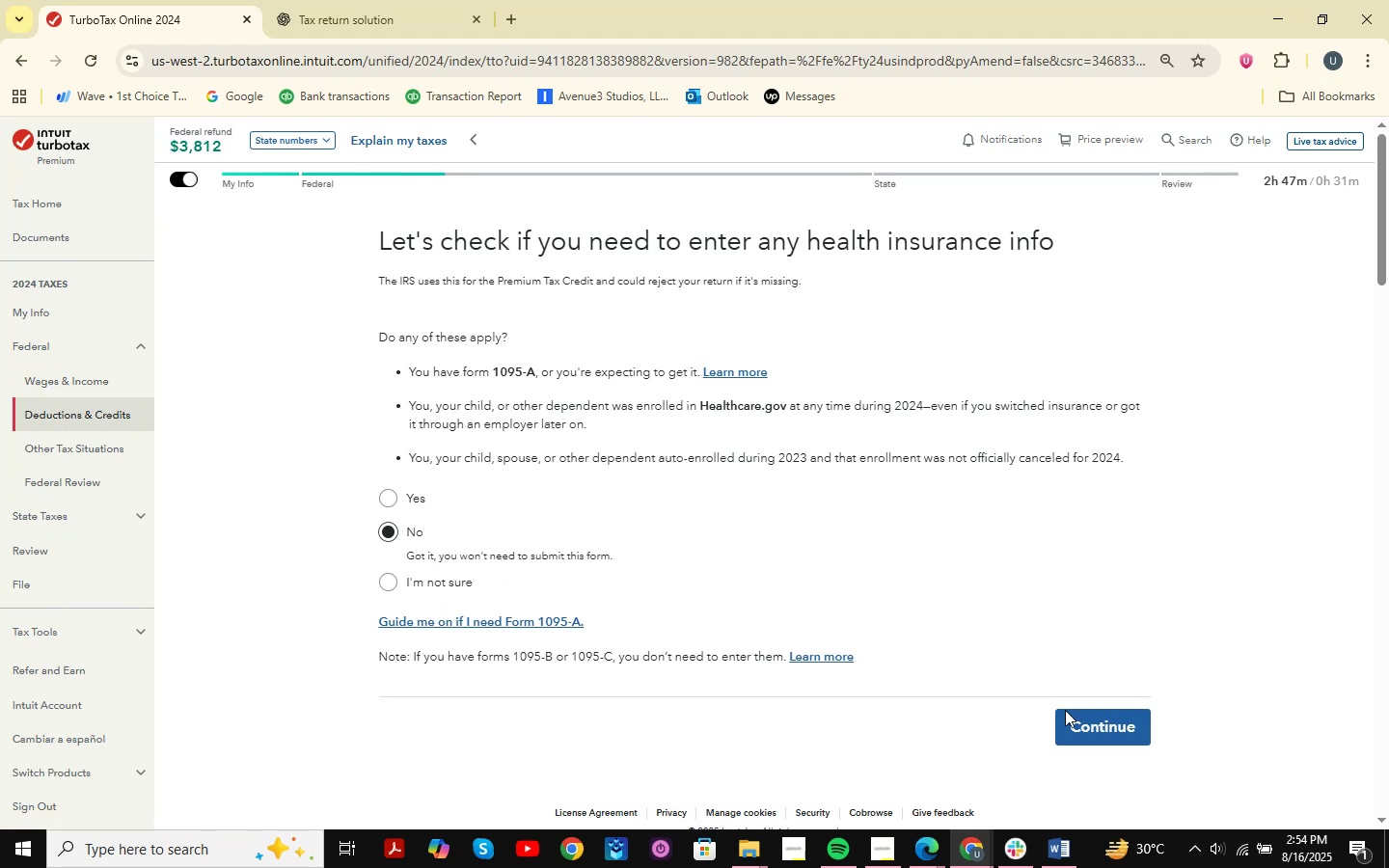 
left_click([1084, 731])
 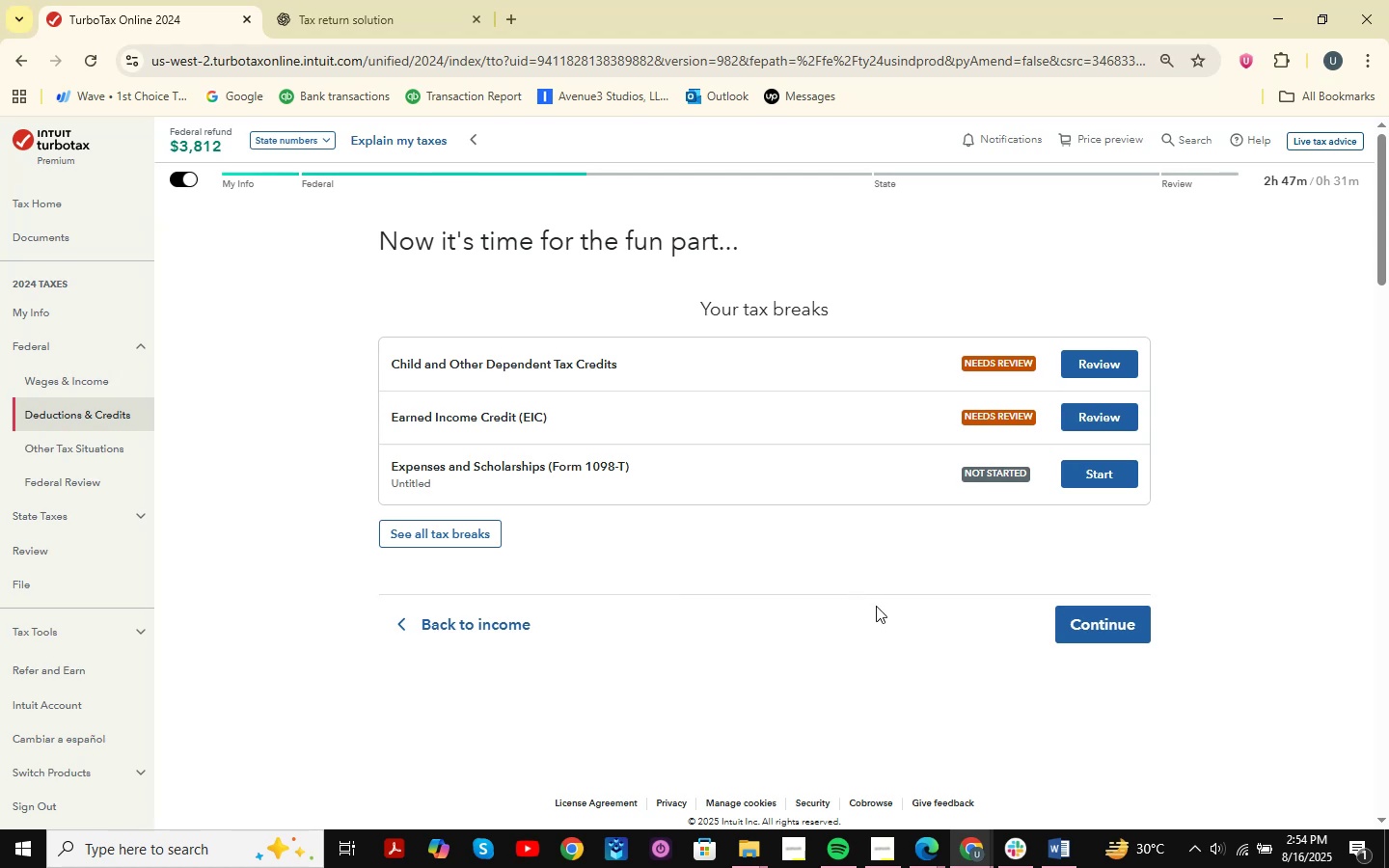 
wait(13.97)
 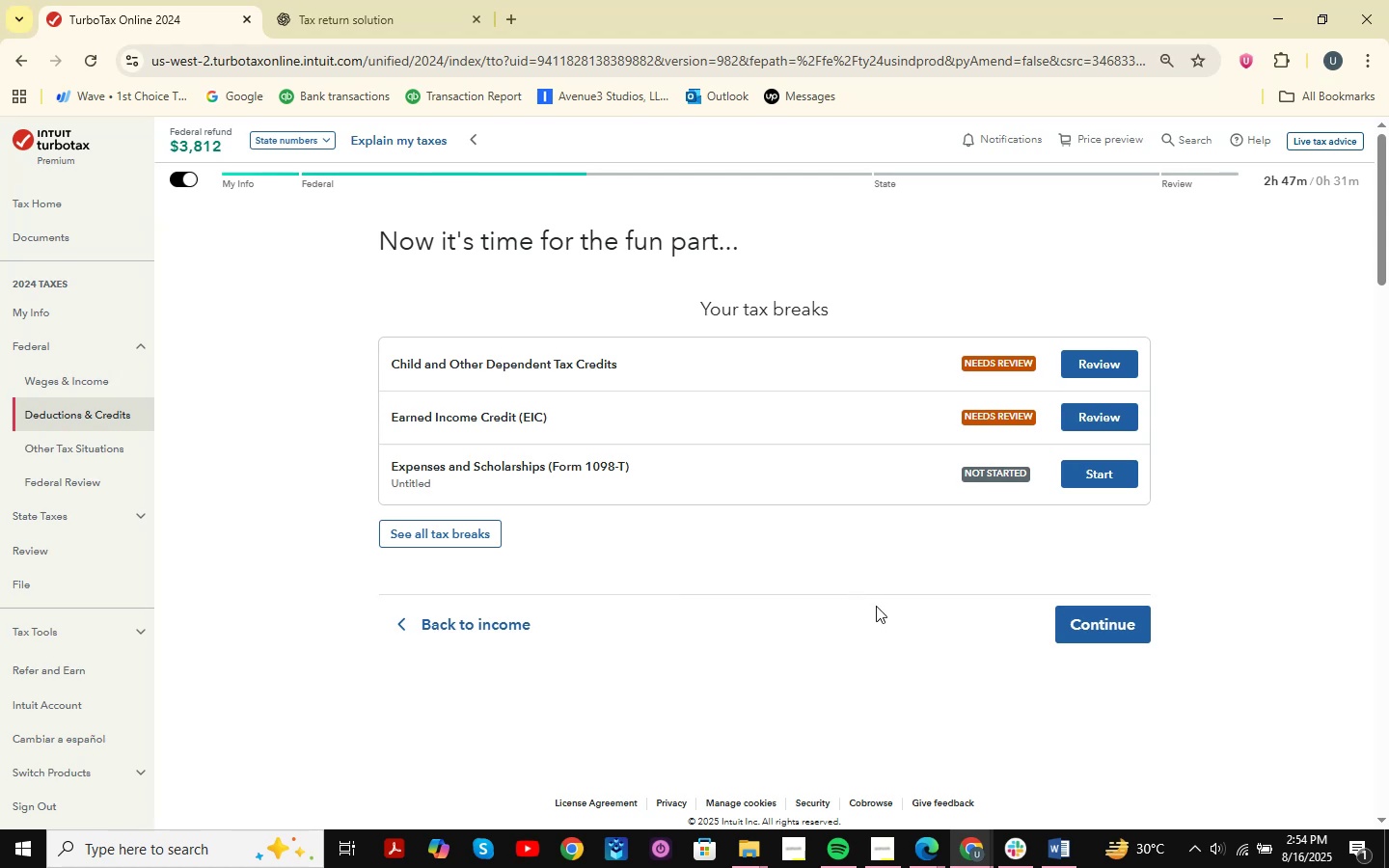 
left_click([1053, 861])
 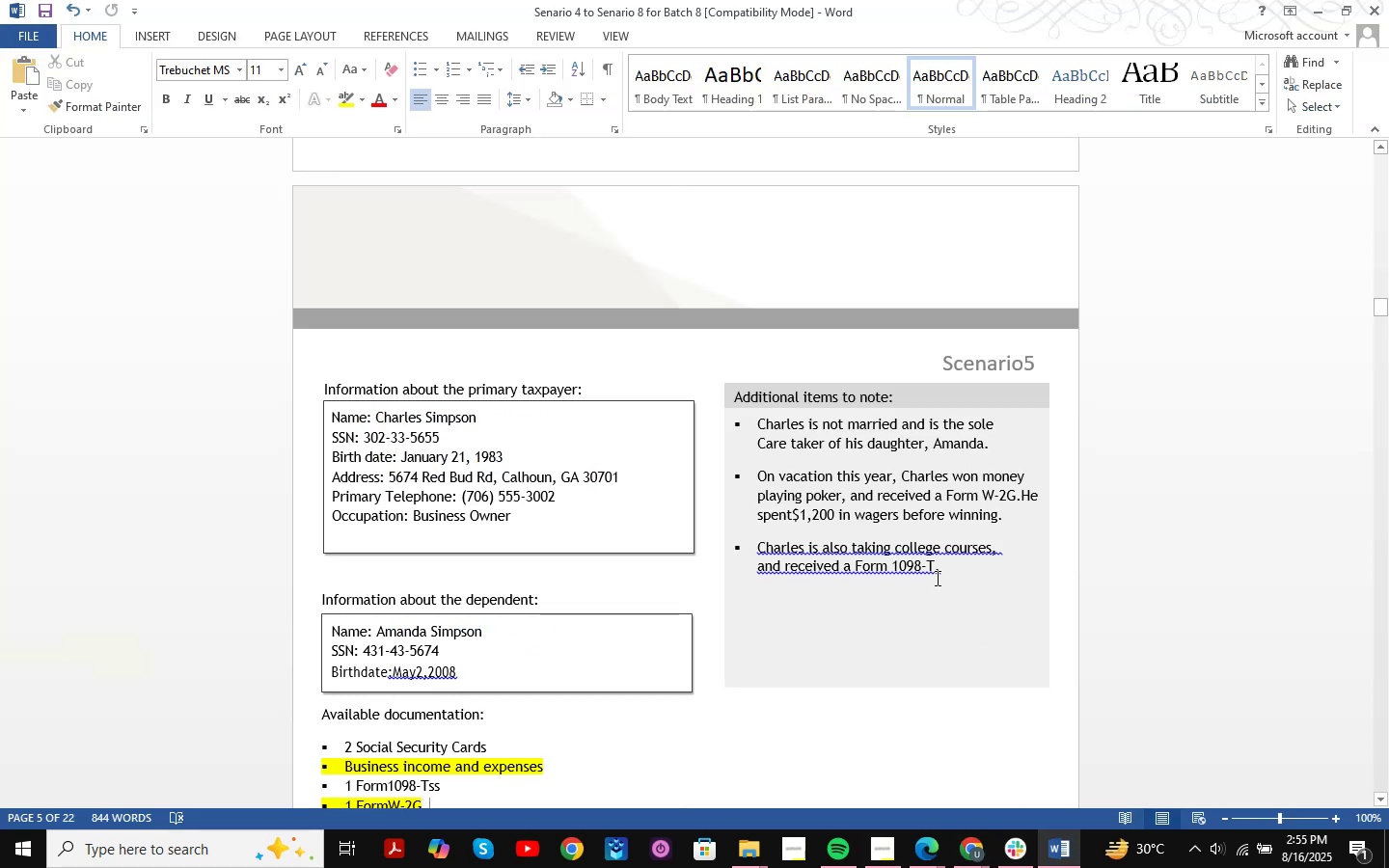 
scroll: coordinate [936, 578], scroll_direction: down, amount: 1.0
 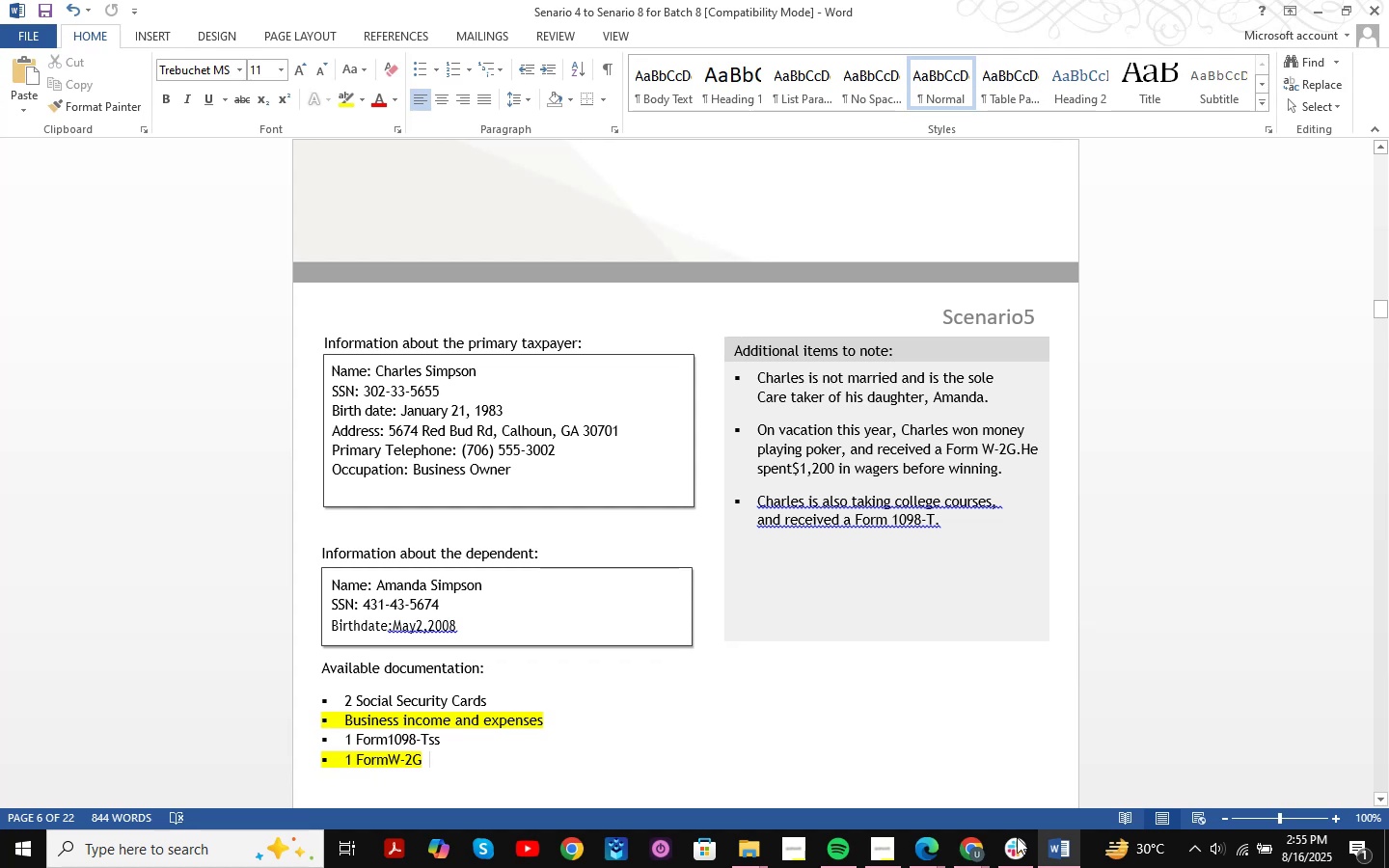 
left_click([1057, 849])
 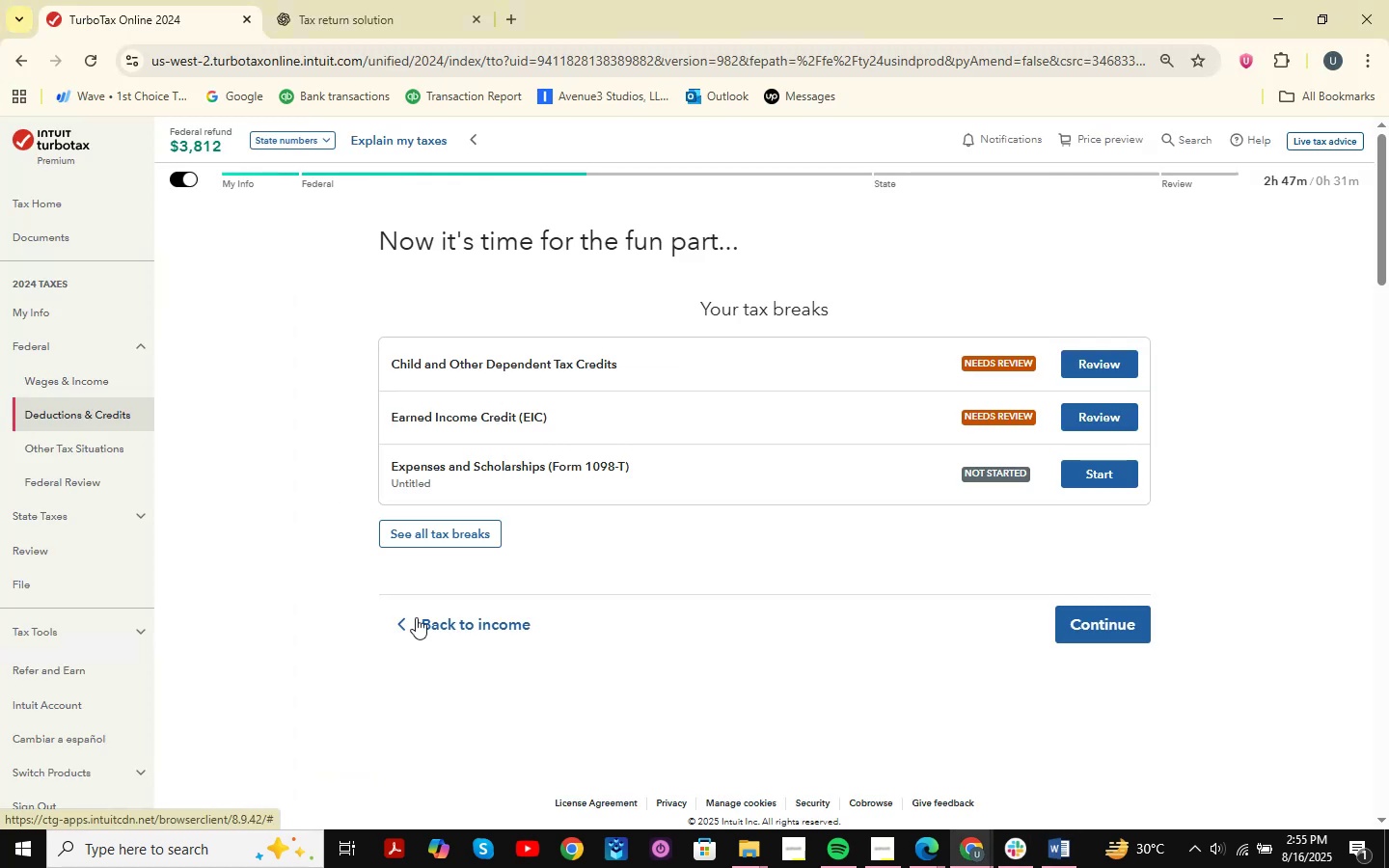 
left_click([74, 389])
 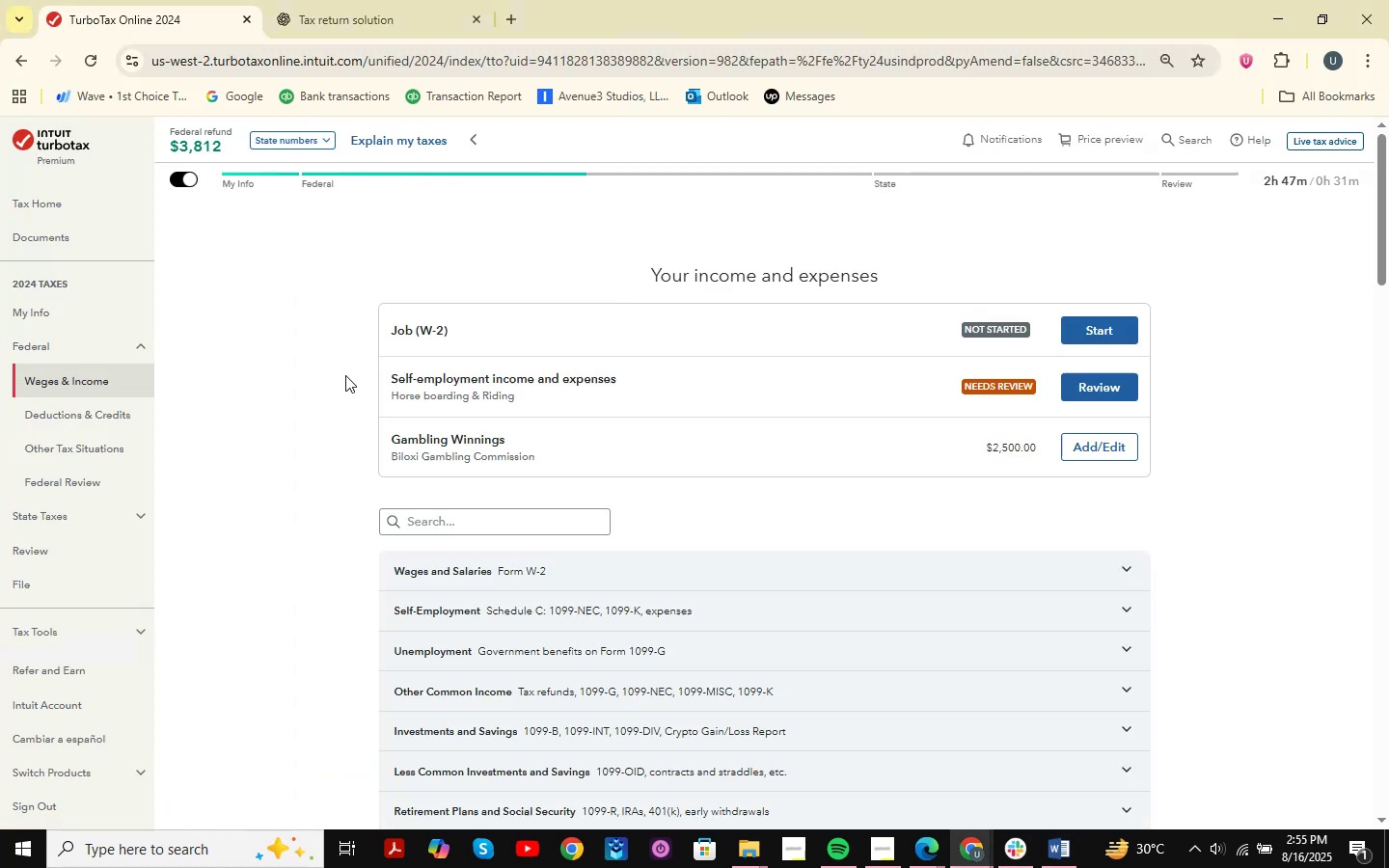 
scroll: coordinate [674, 451], scroll_direction: down, amount: 5.0
 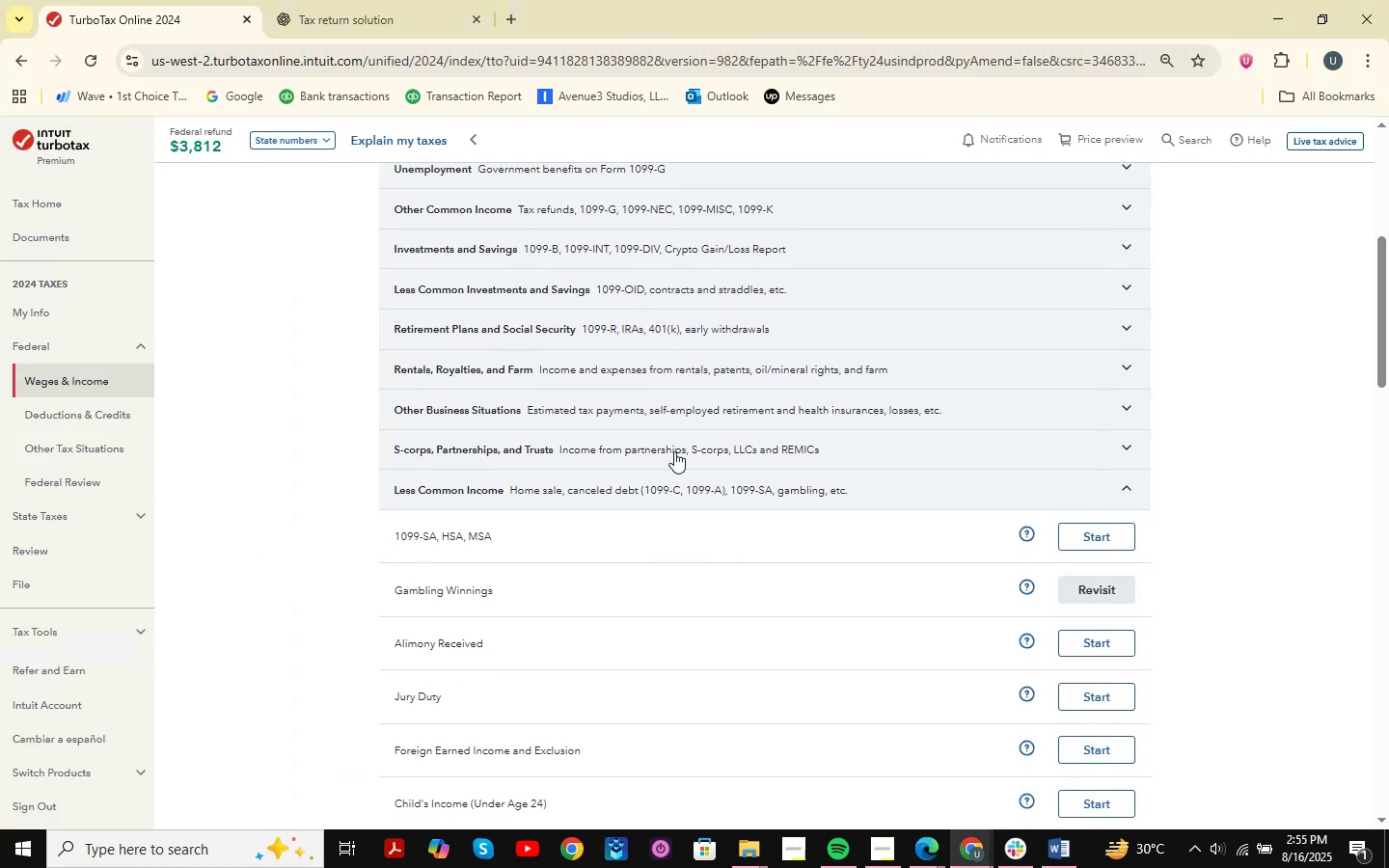 
scroll: coordinate [674, 451], scroll_direction: up, amount: 1.0
 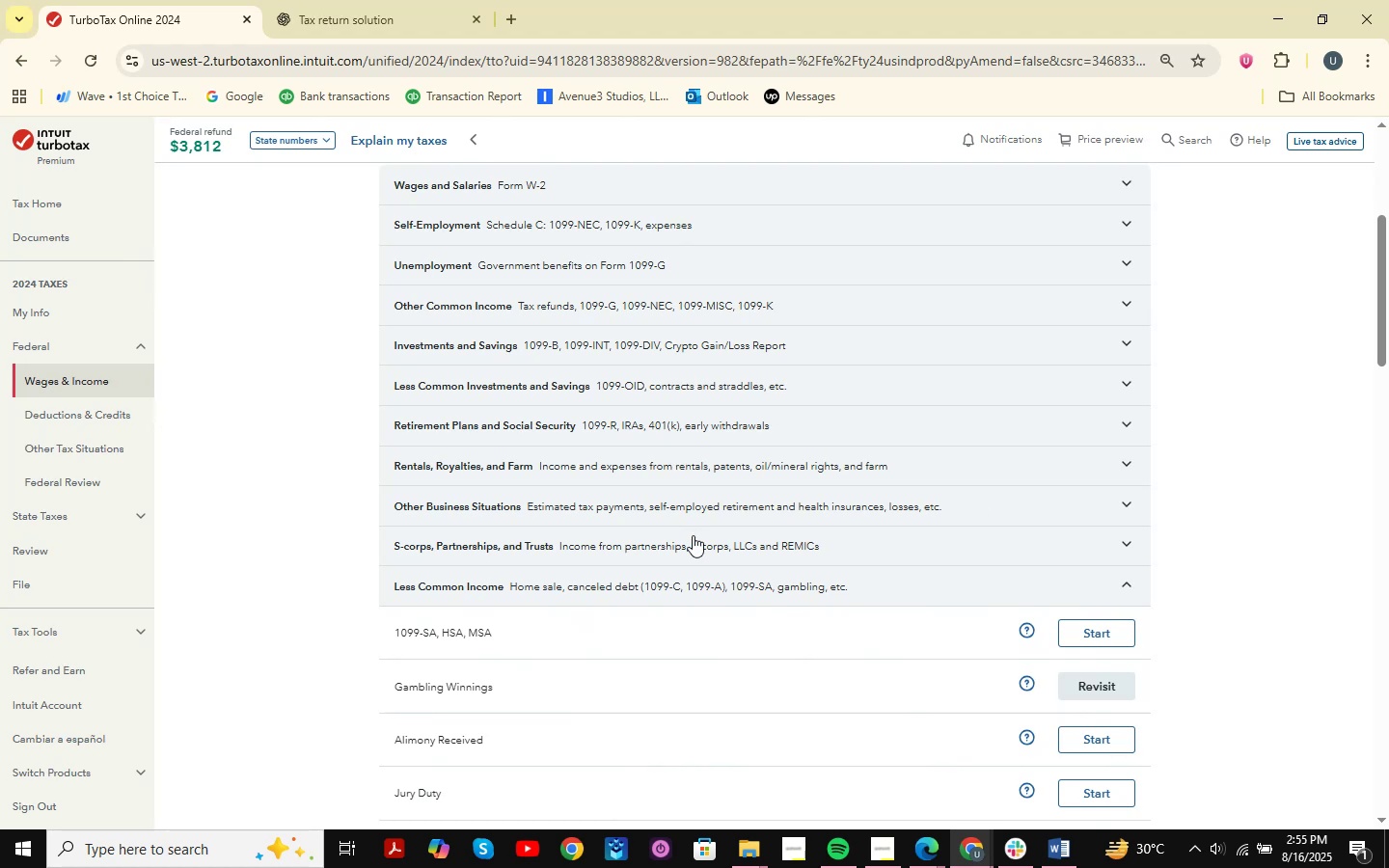 
left_click([789, 603])
 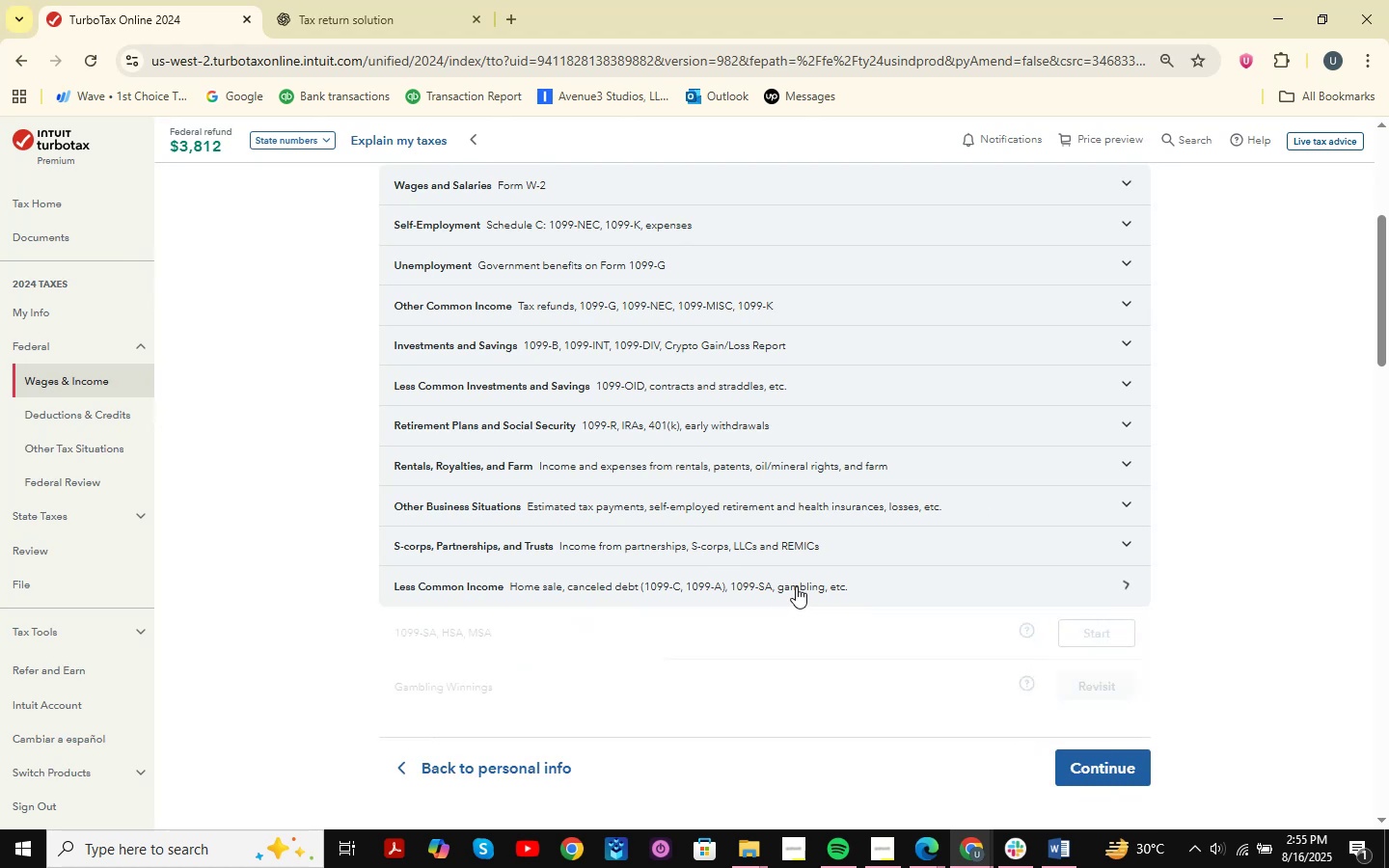 
left_click([798, 585])
 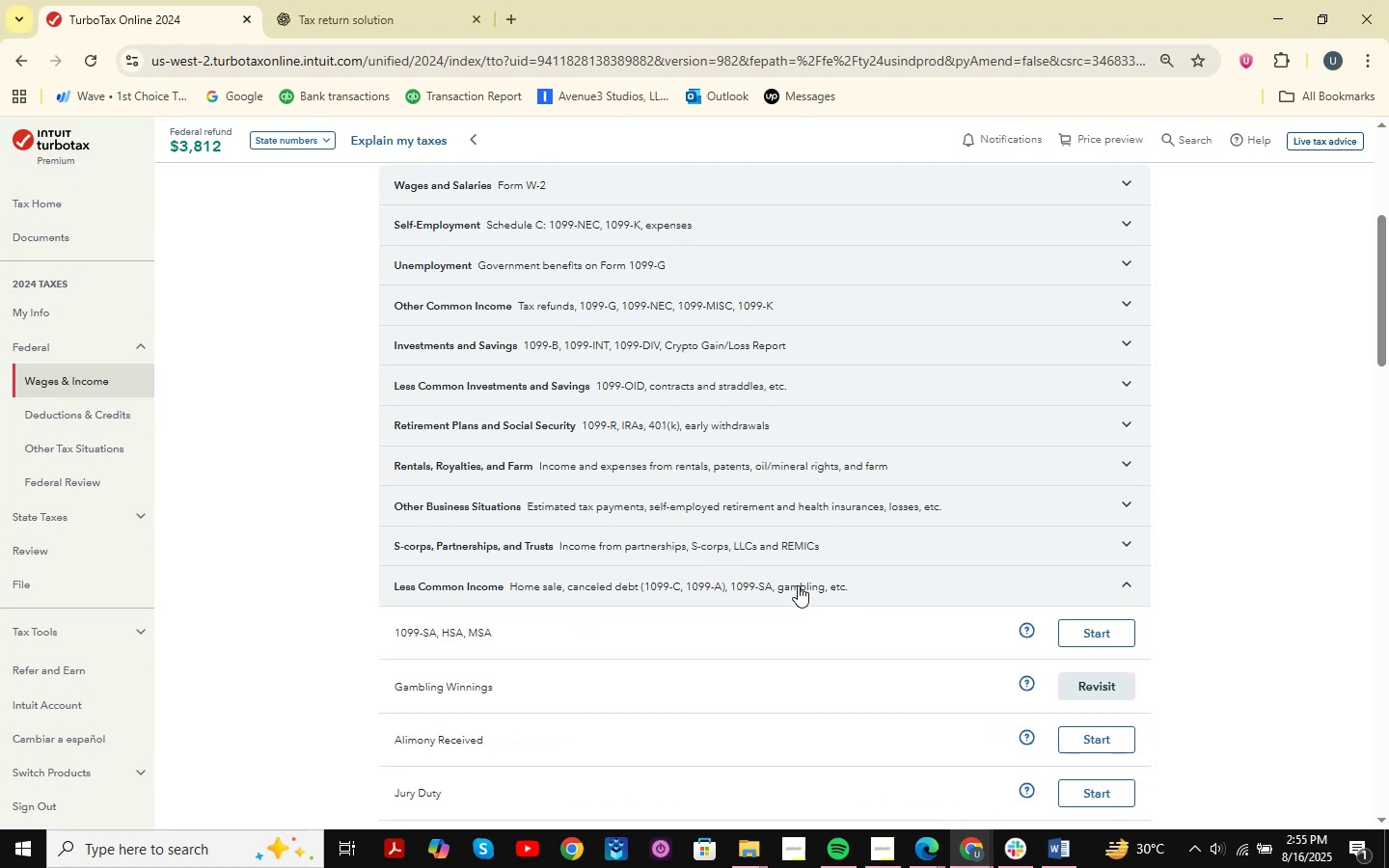 
scroll: coordinate [798, 585], scroll_direction: down, amount: 2.0
 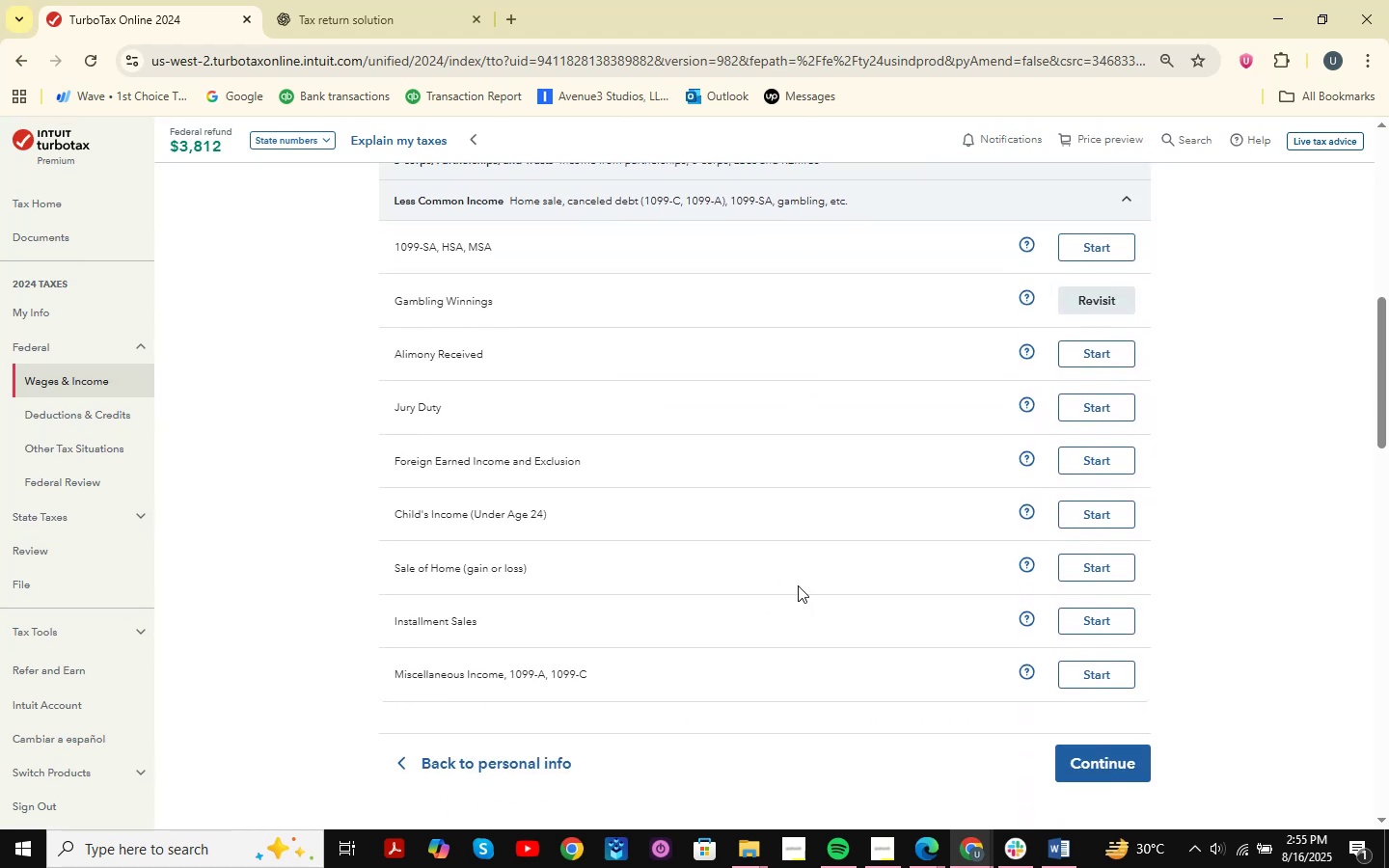 
scroll: coordinate [798, 586], scroll_direction: up, amount: 2.0
 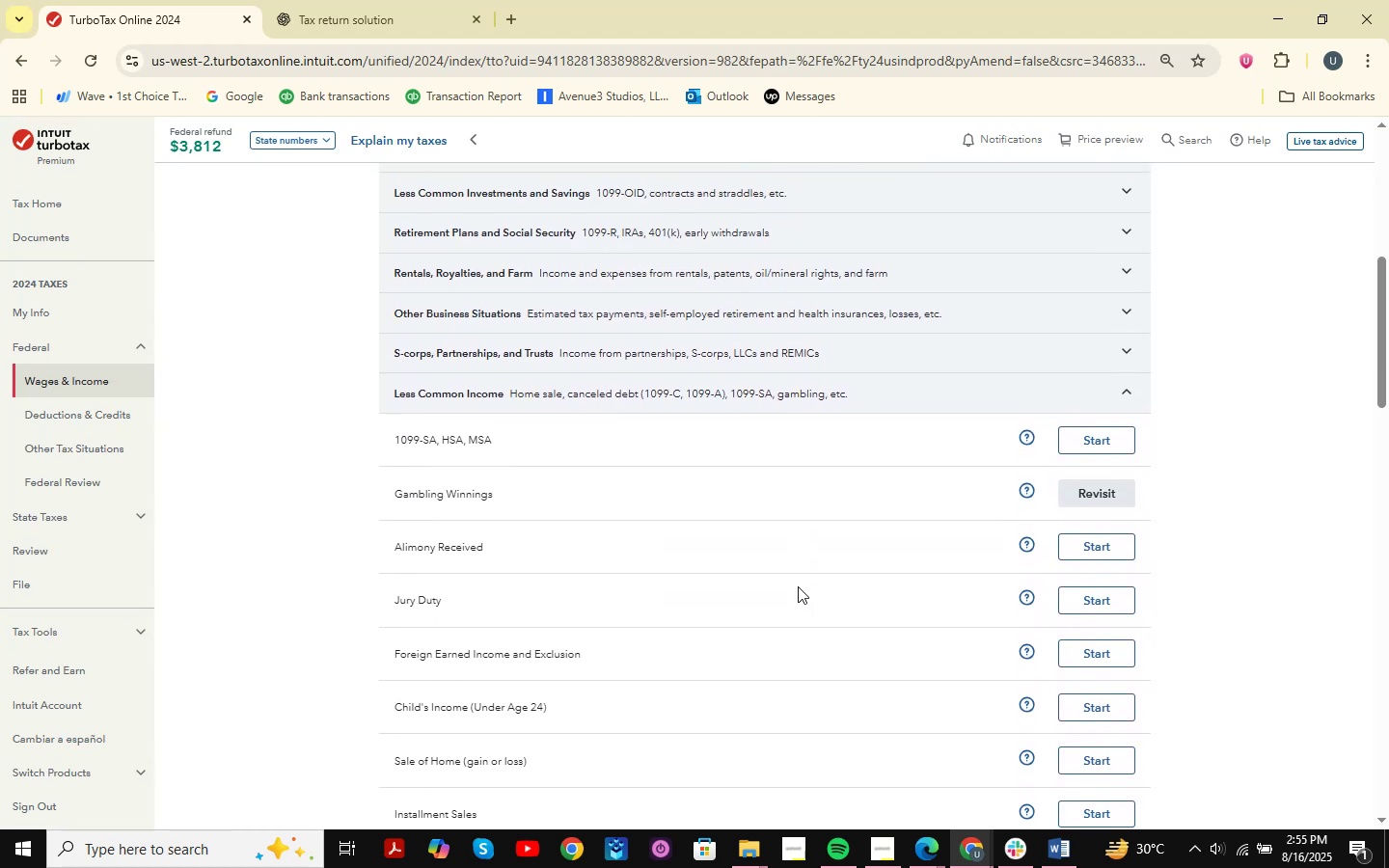 
scroll: coordinate [798, 591], scroll_direction: down, amount: 1.0
 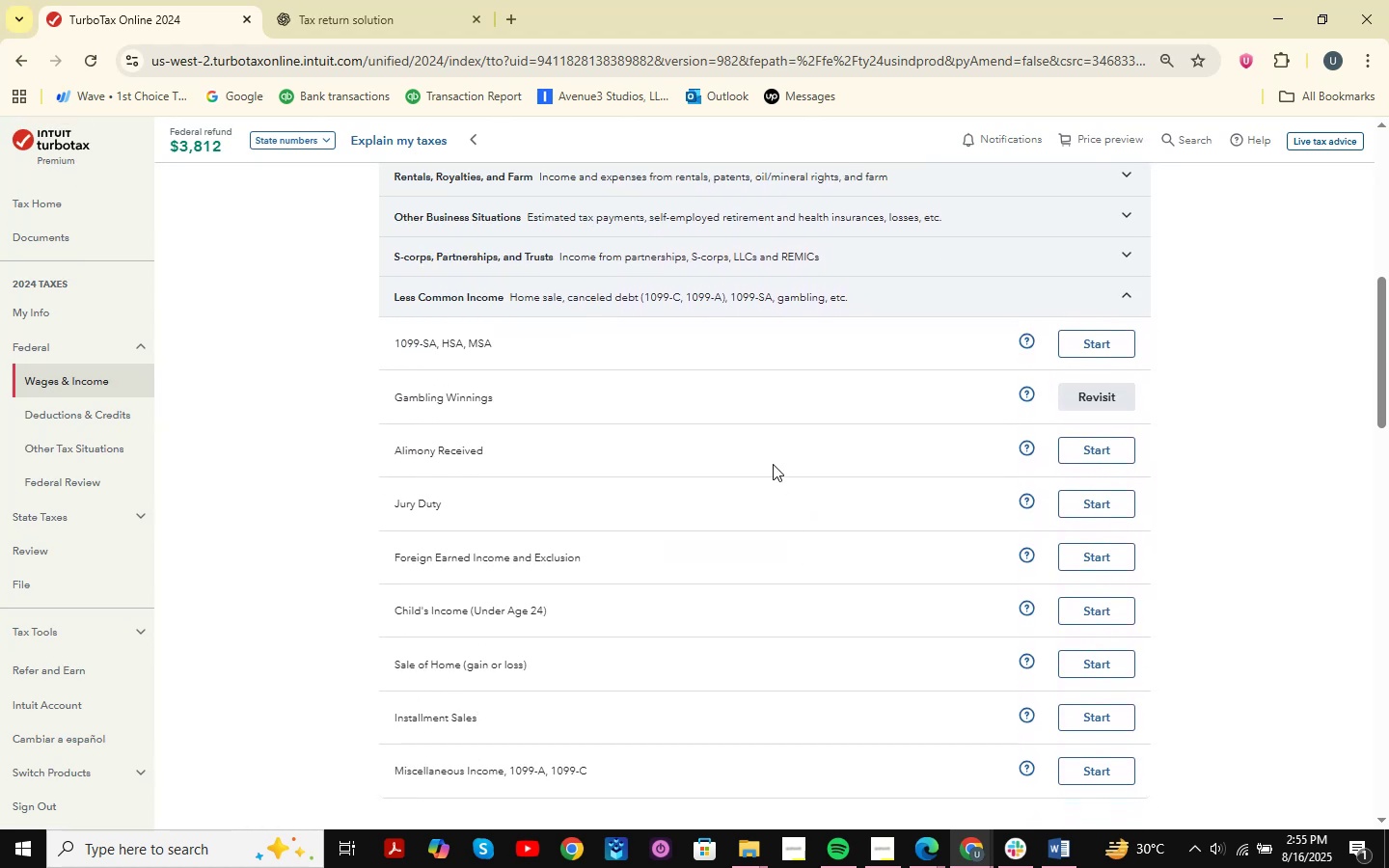 
key(Shift+ShiftLeft)
 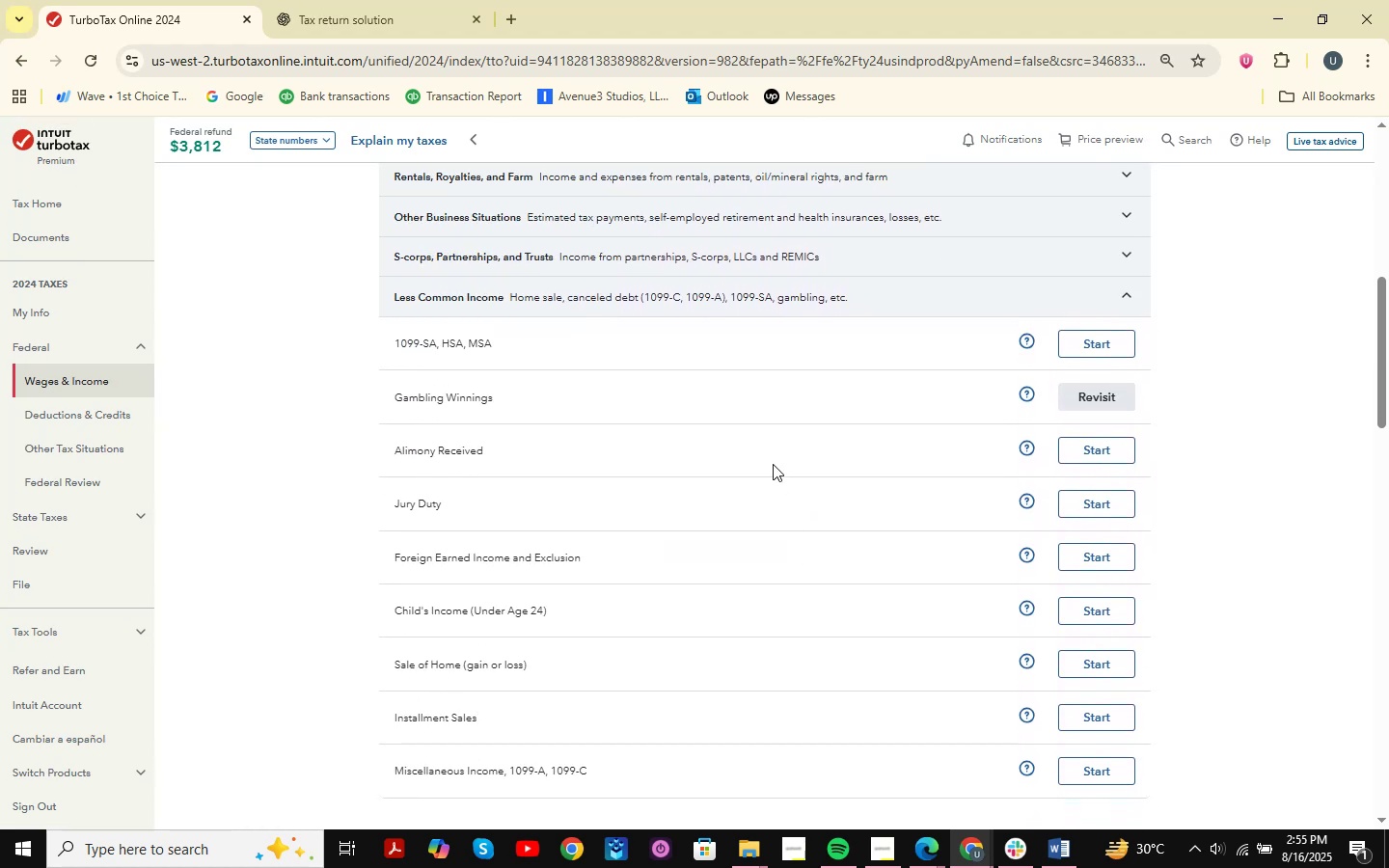 
key(Meta+Shift+MetaLeft)
 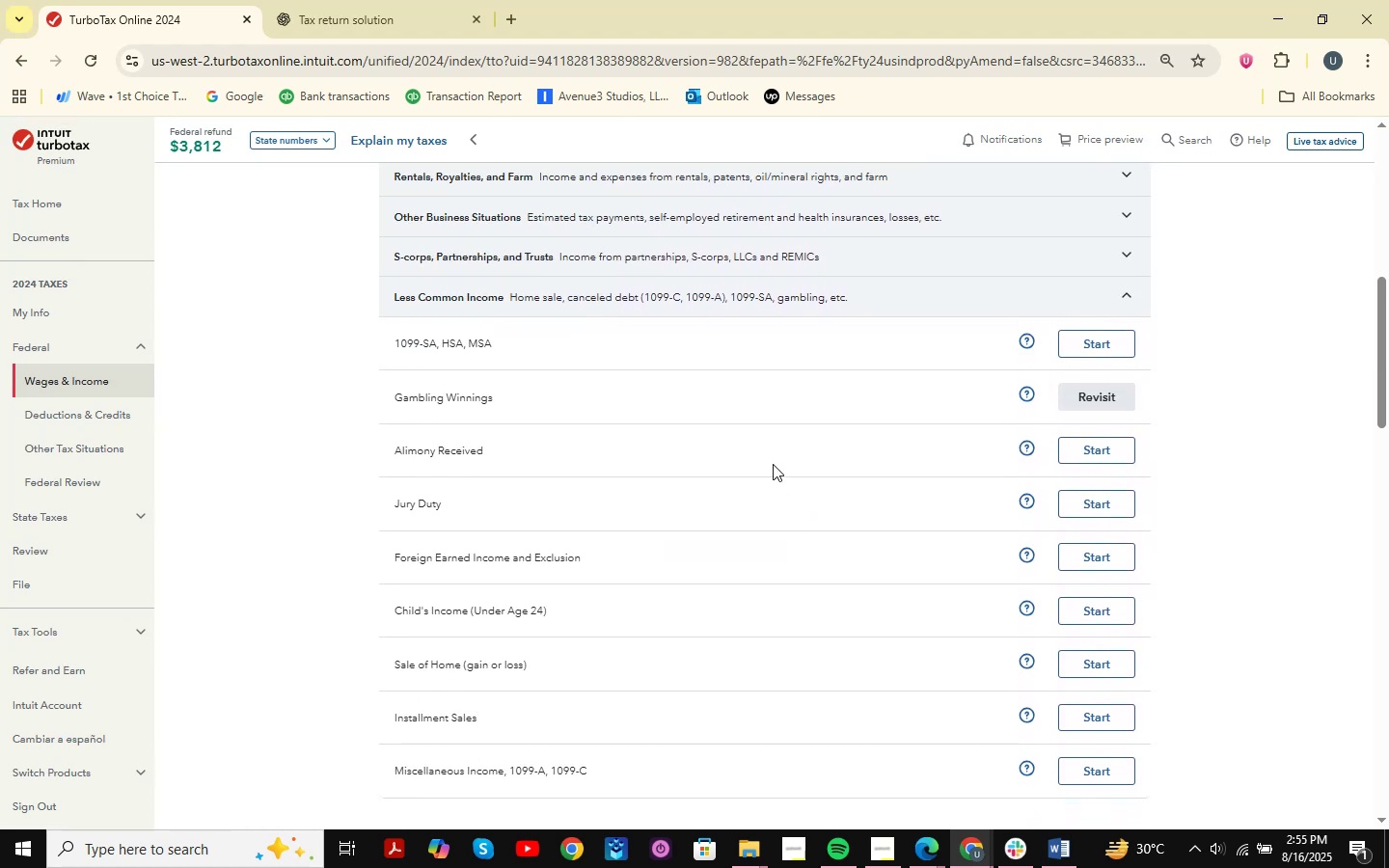 
key(Meta+Shift+S)
 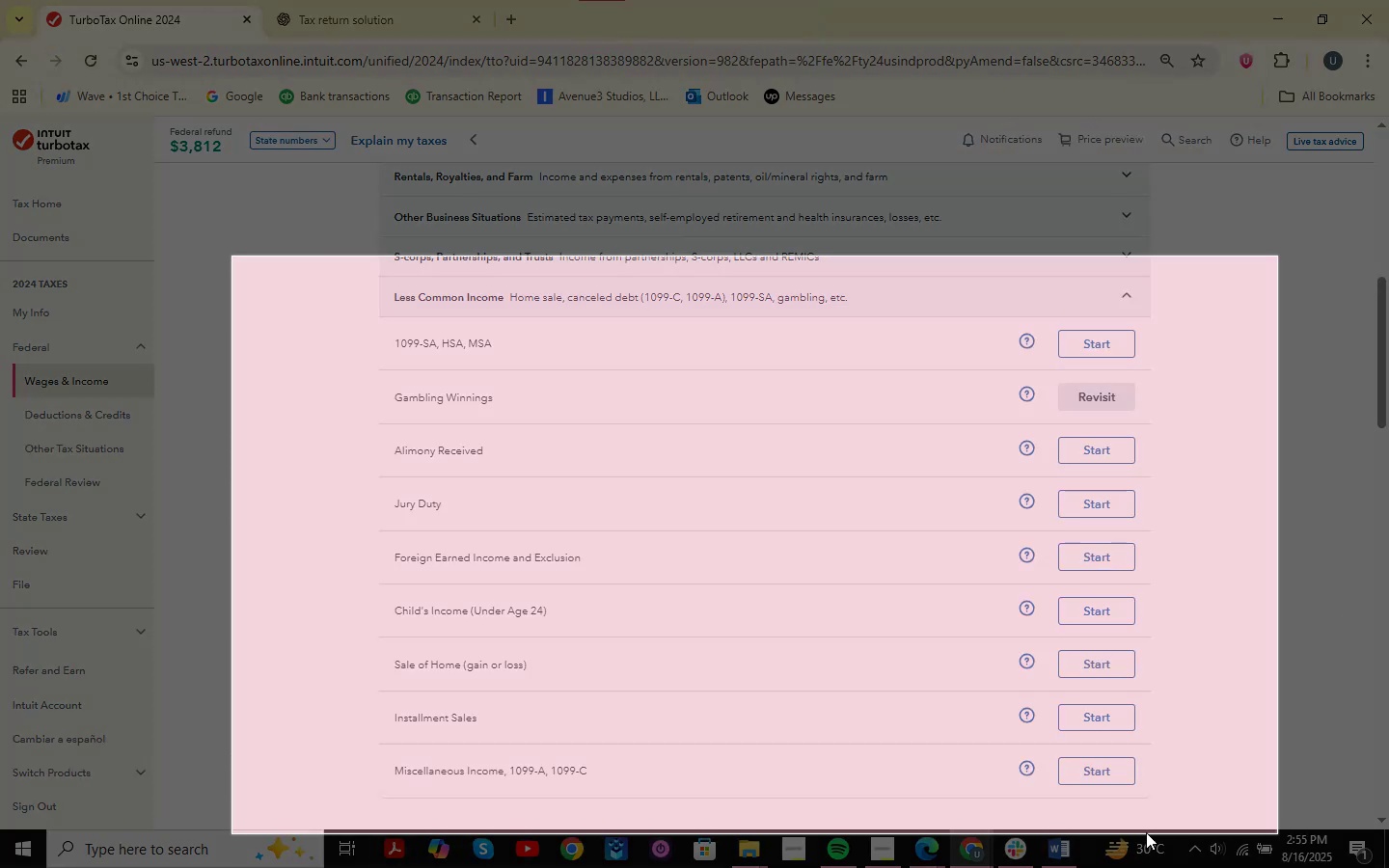 
double_click([1031, 796])
 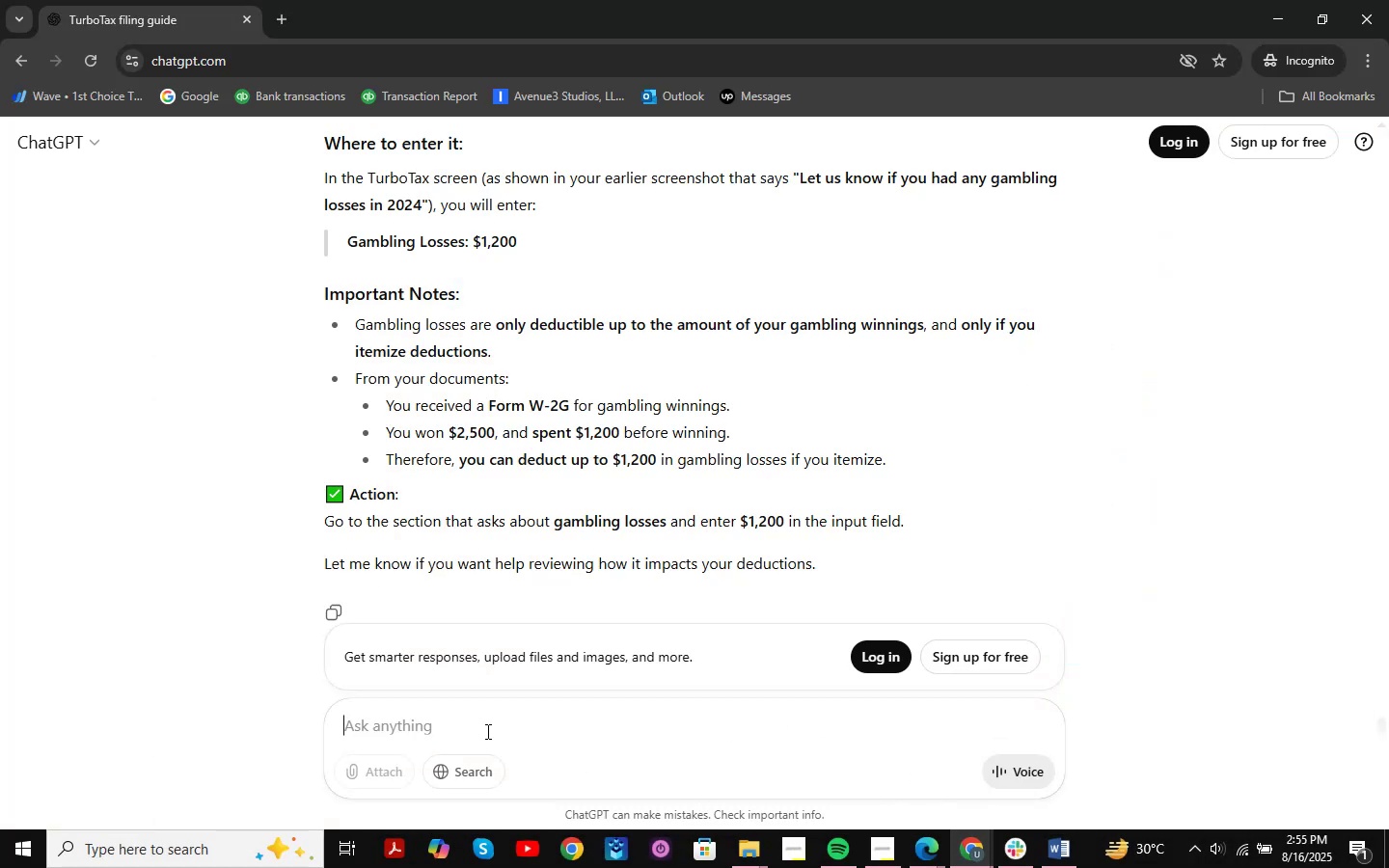 
key(Control+ControlLeft)
 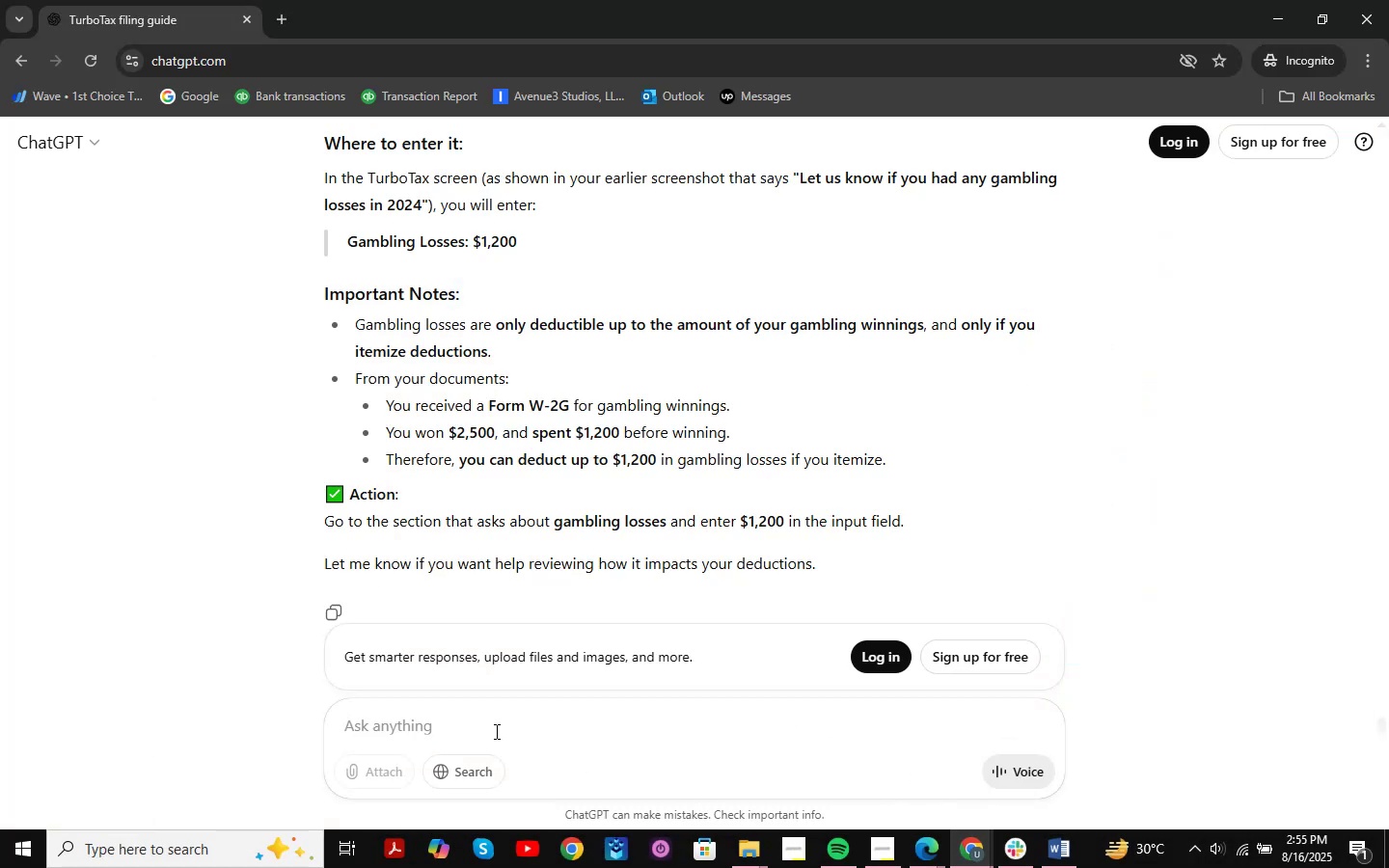 
key(Control+V)
 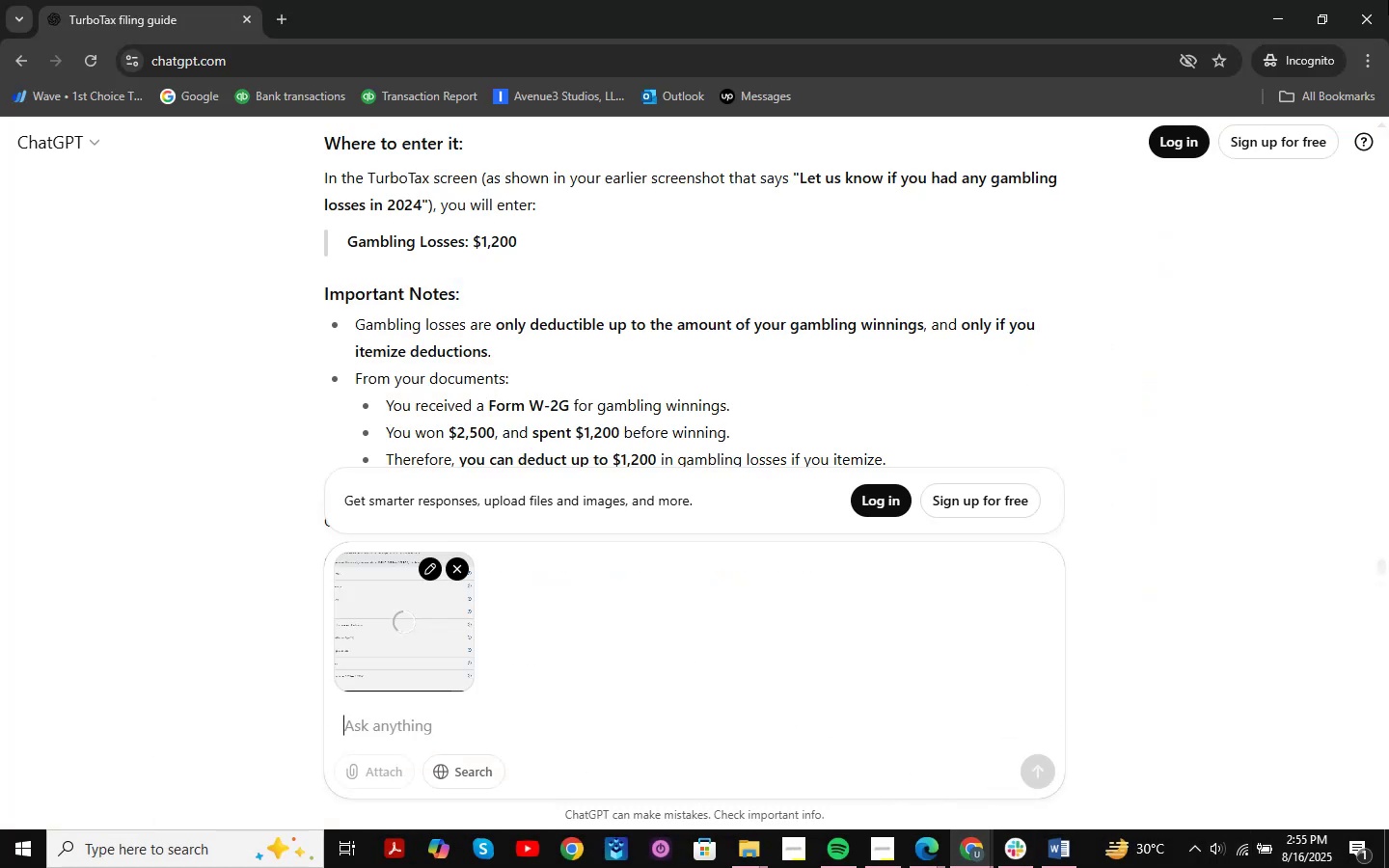 
type(where i should've enetered)
key(Backspace)
key(Backspace)
key(Backspace)
key(Backspace)
key(Backspace)
key(Backspace)
type(tered this )
key(Backspace)
type(?)
 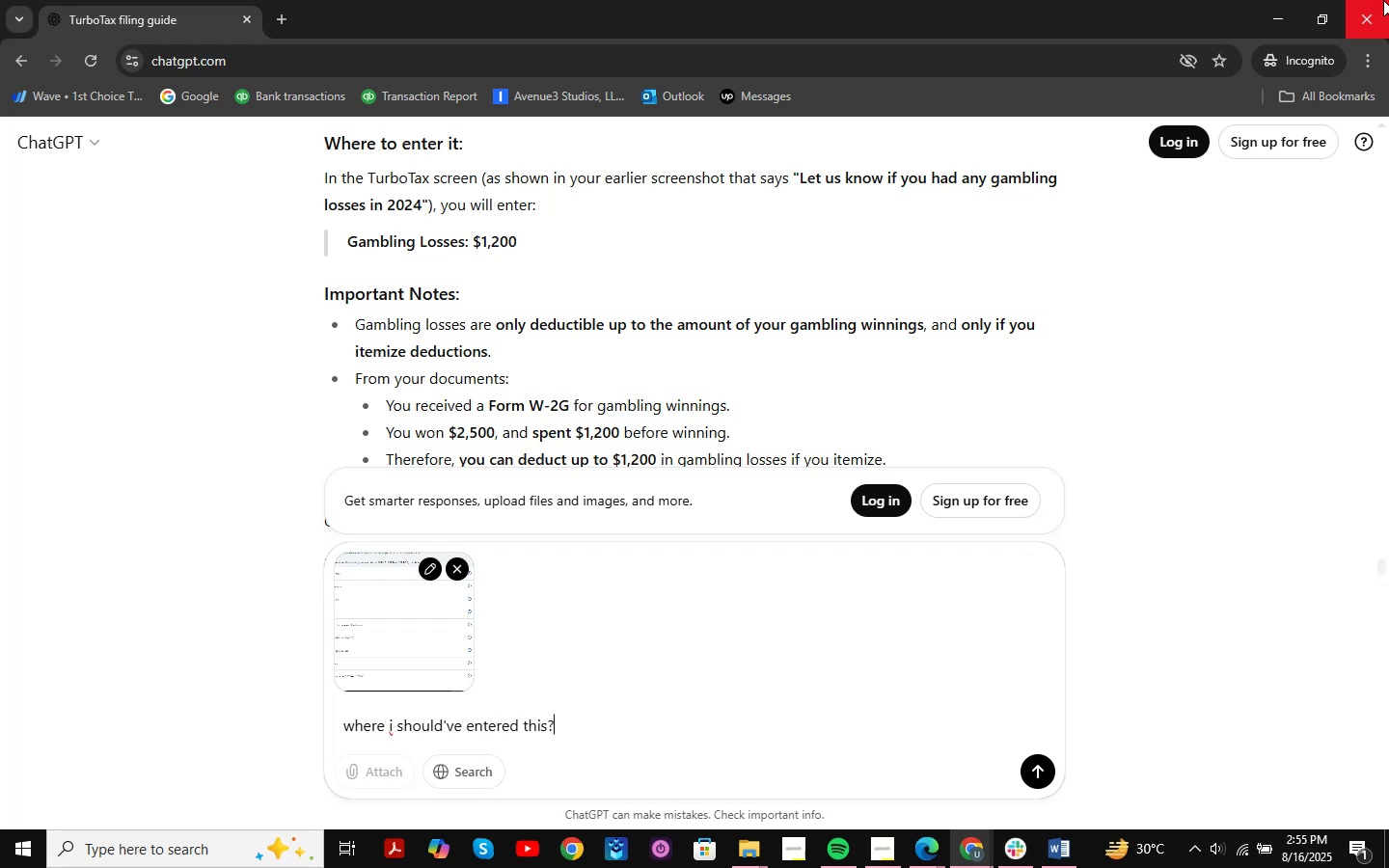 
key(Enter)
 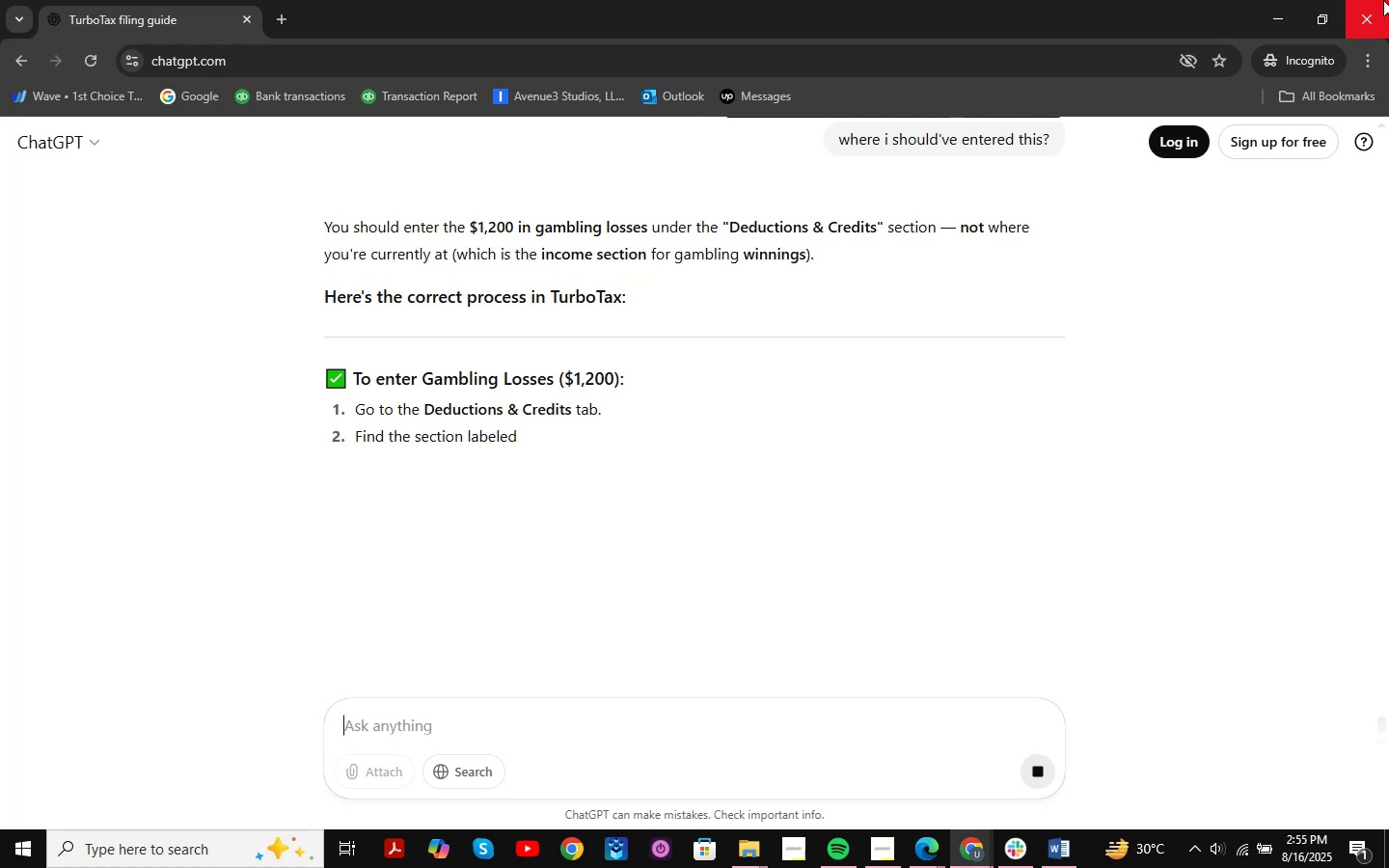 
wait(10.19)
 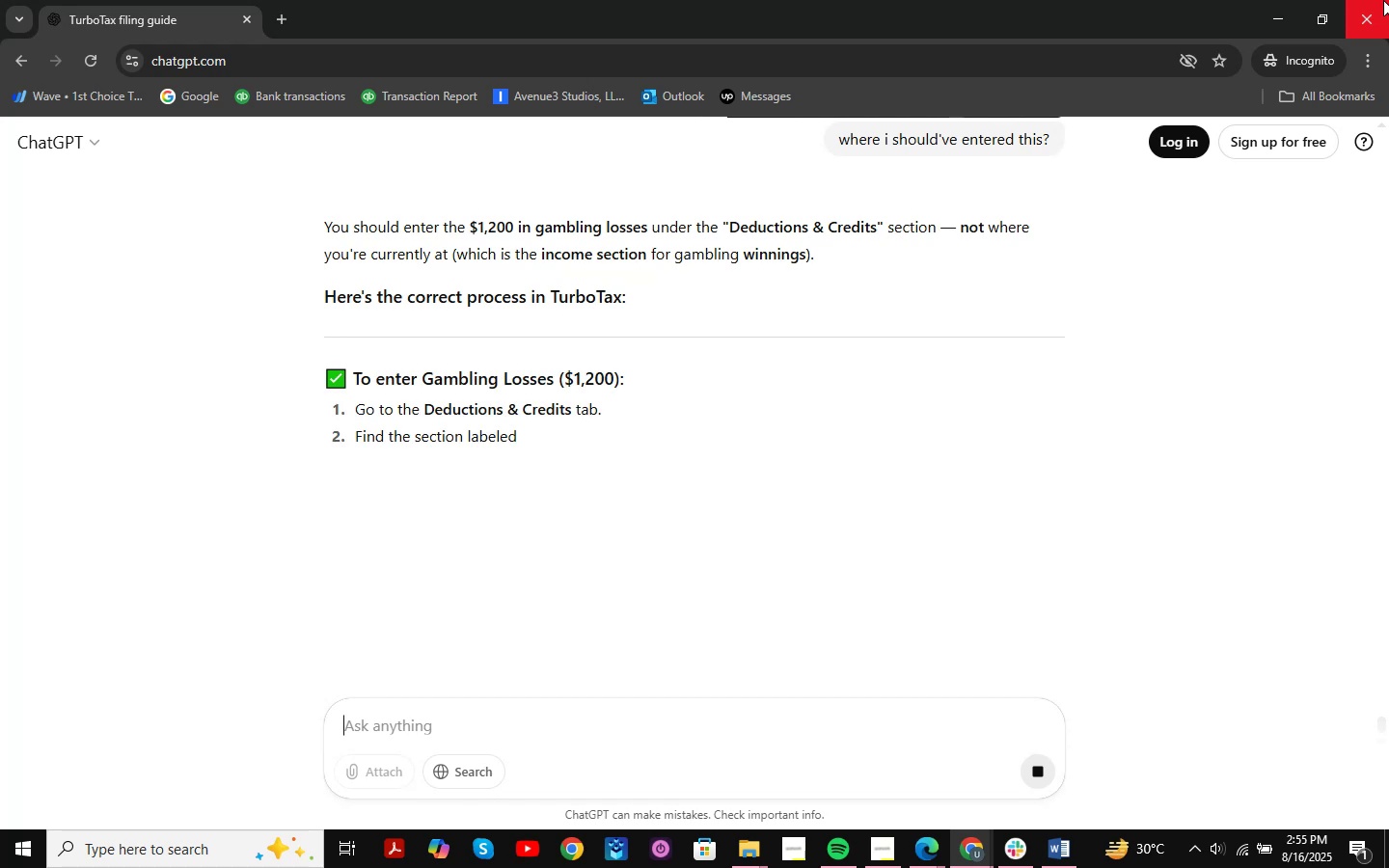 
left_click([1270, 8])
 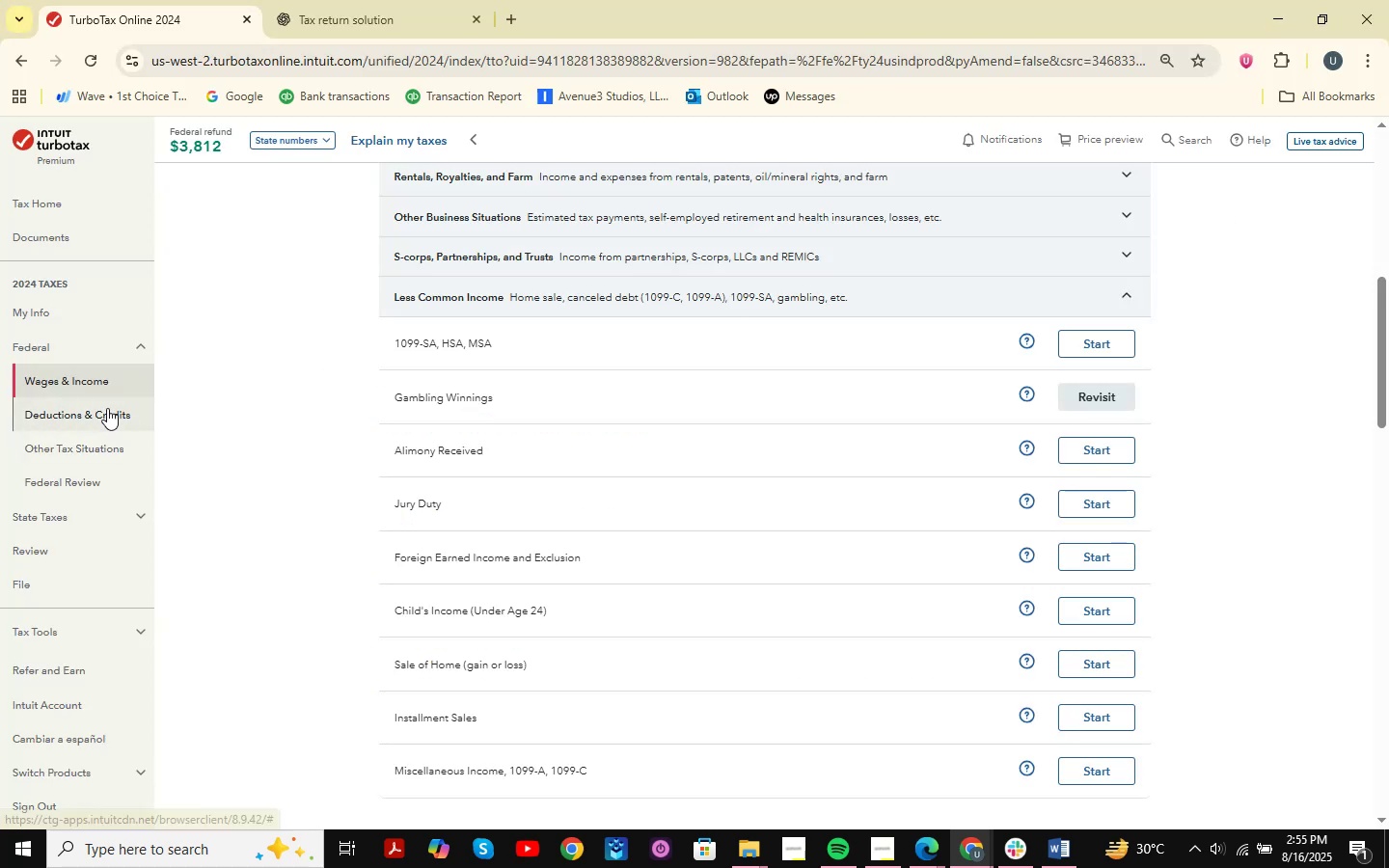 
scroll: coordinate [1135, 431], scroll_direction: down, amount: 4.0
 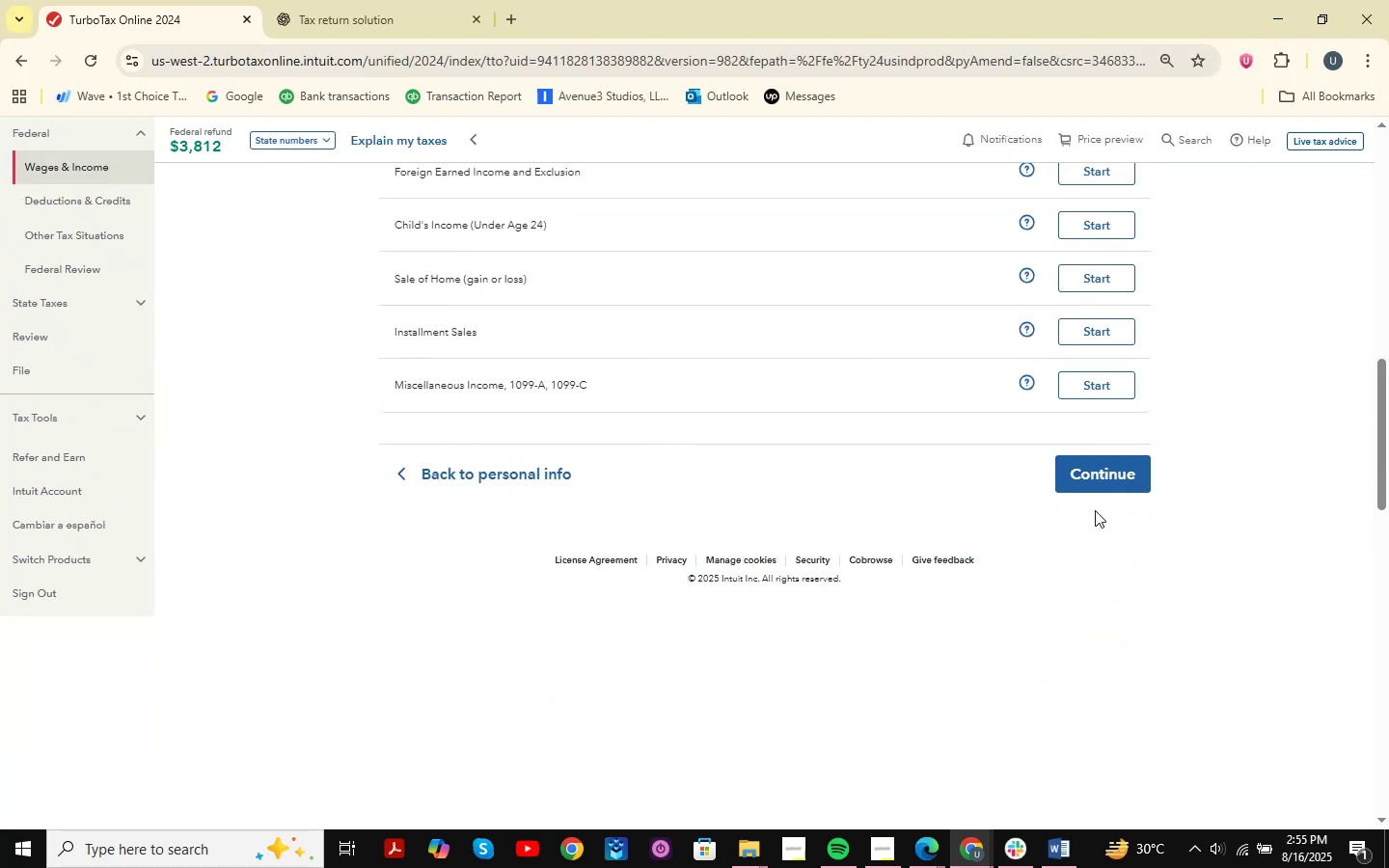 
left_click([1118, 481])
 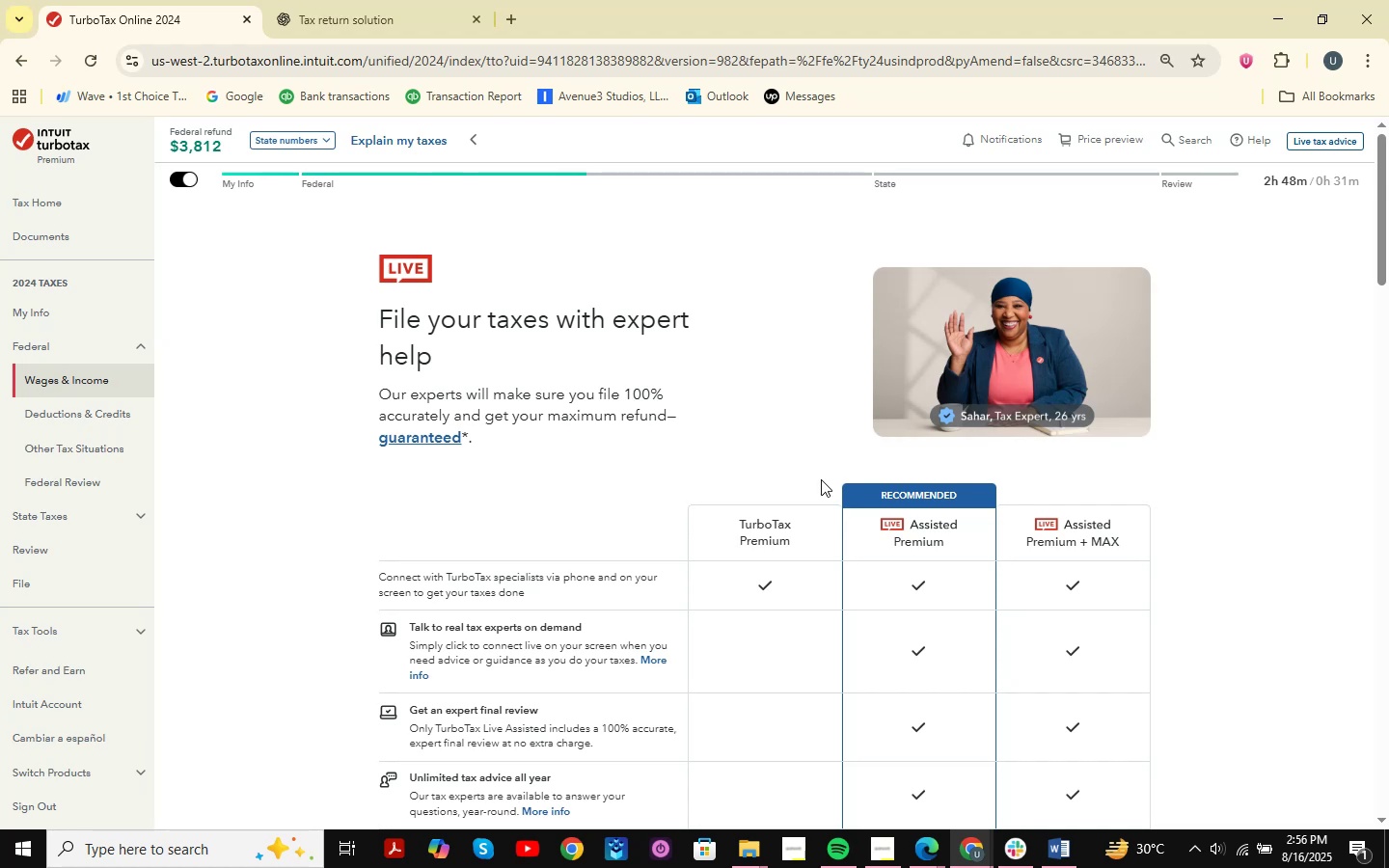 
wait(21.64)
 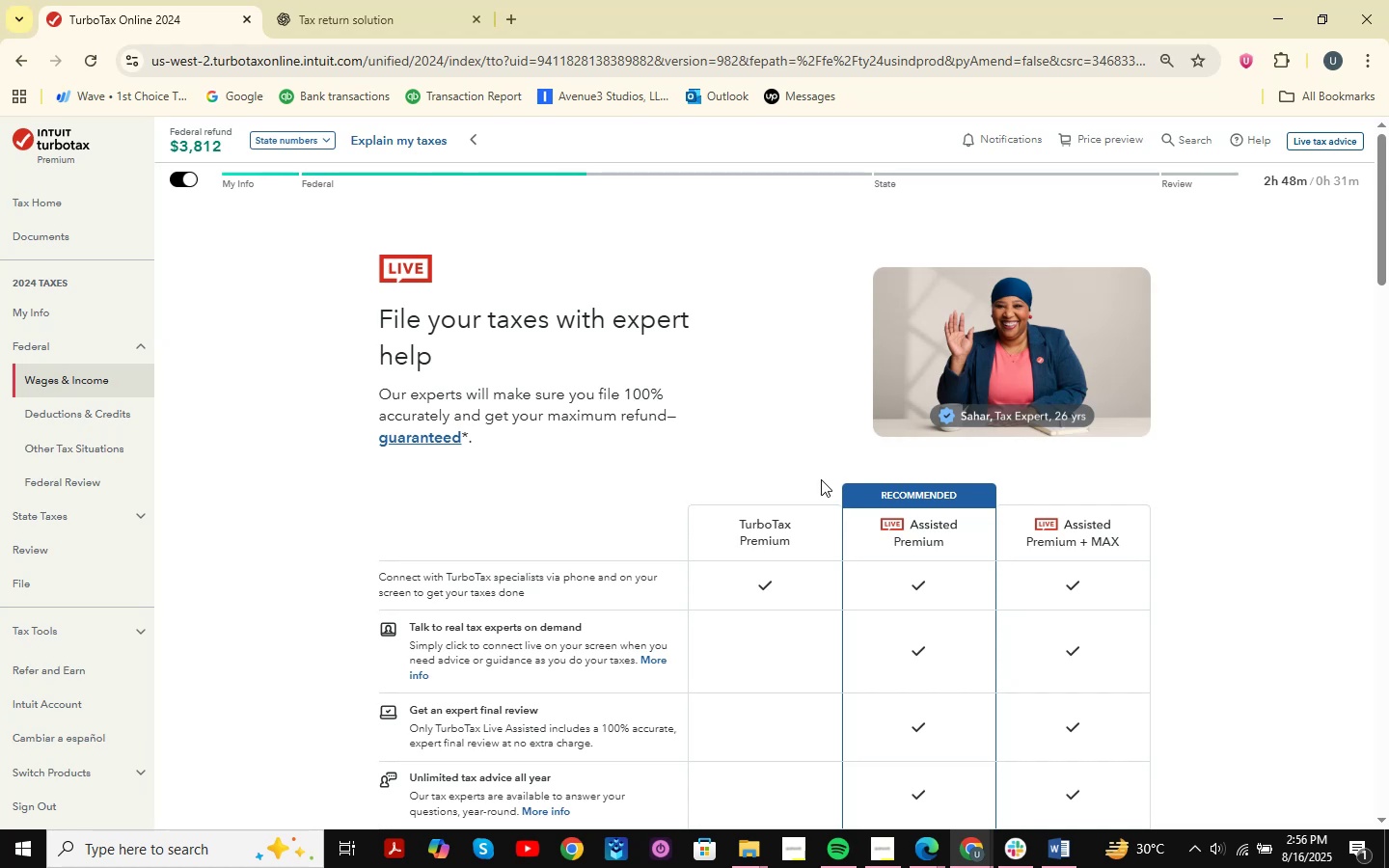 
scroll: coordinate [780, 427], scroll_direction: down, amount: 11.0
 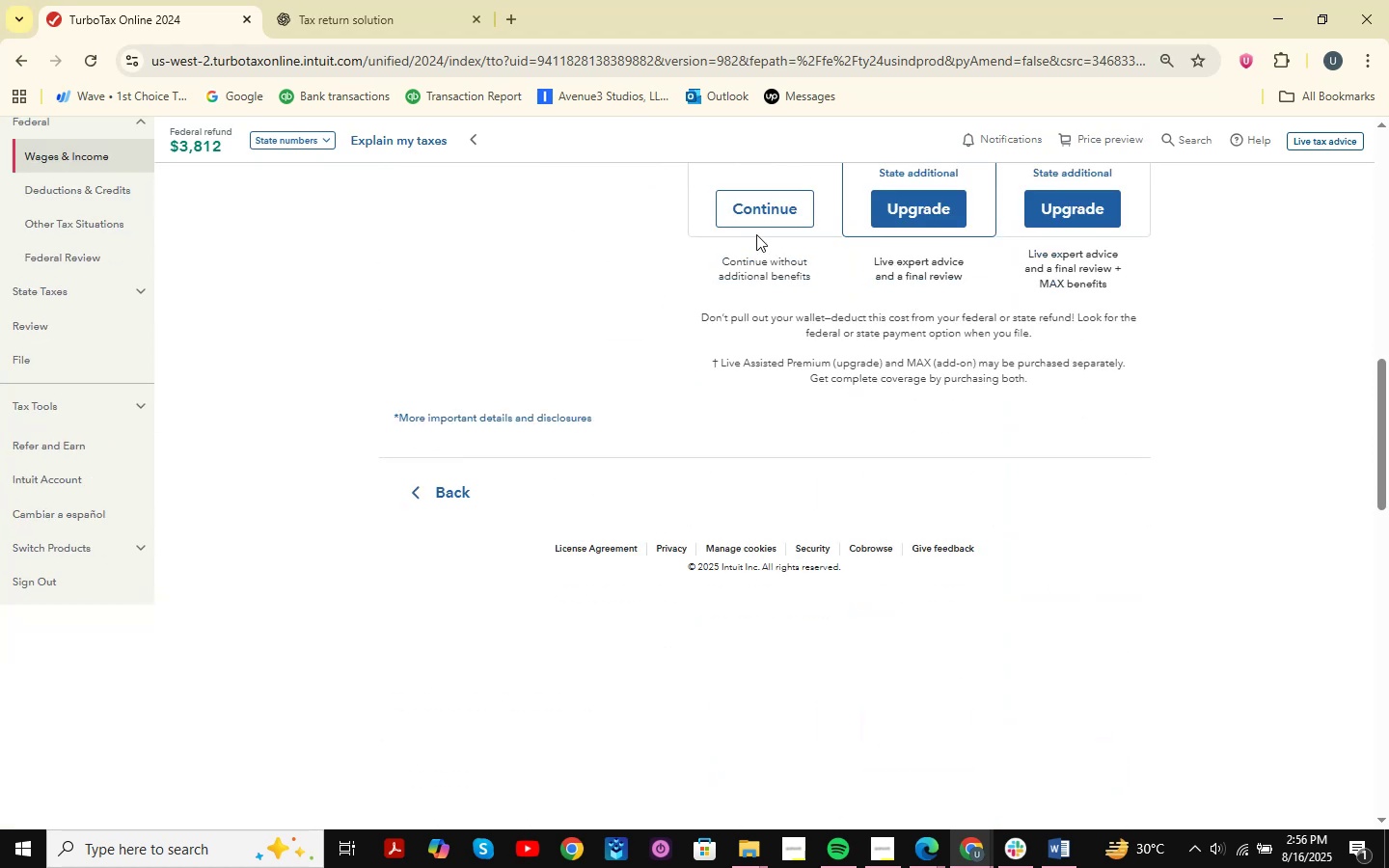 
left_click([757, 220])
 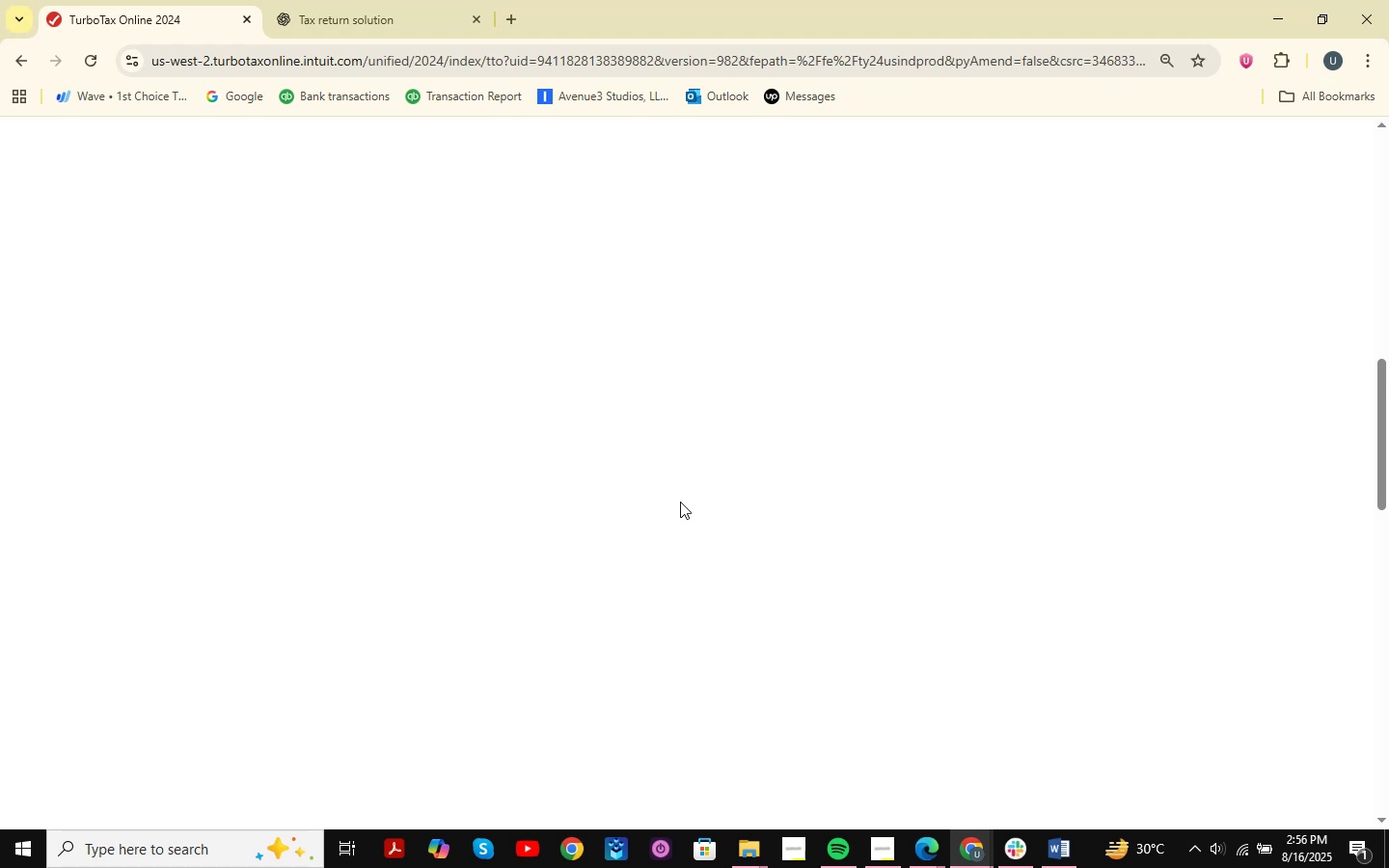 
wait(26.15)
 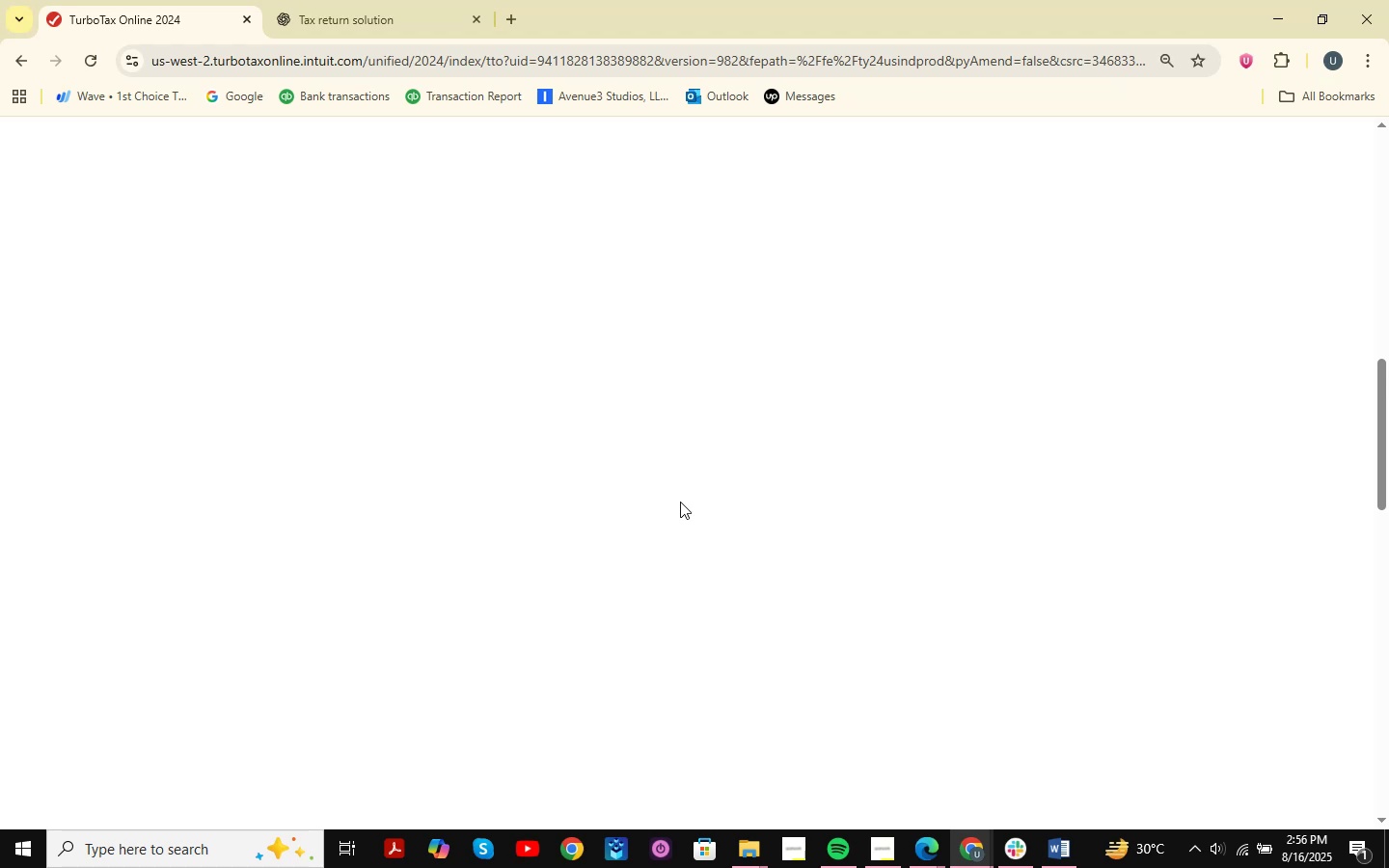 
scroll: coordinate [748, 453], scroll_direction: up, amount: 15.0
 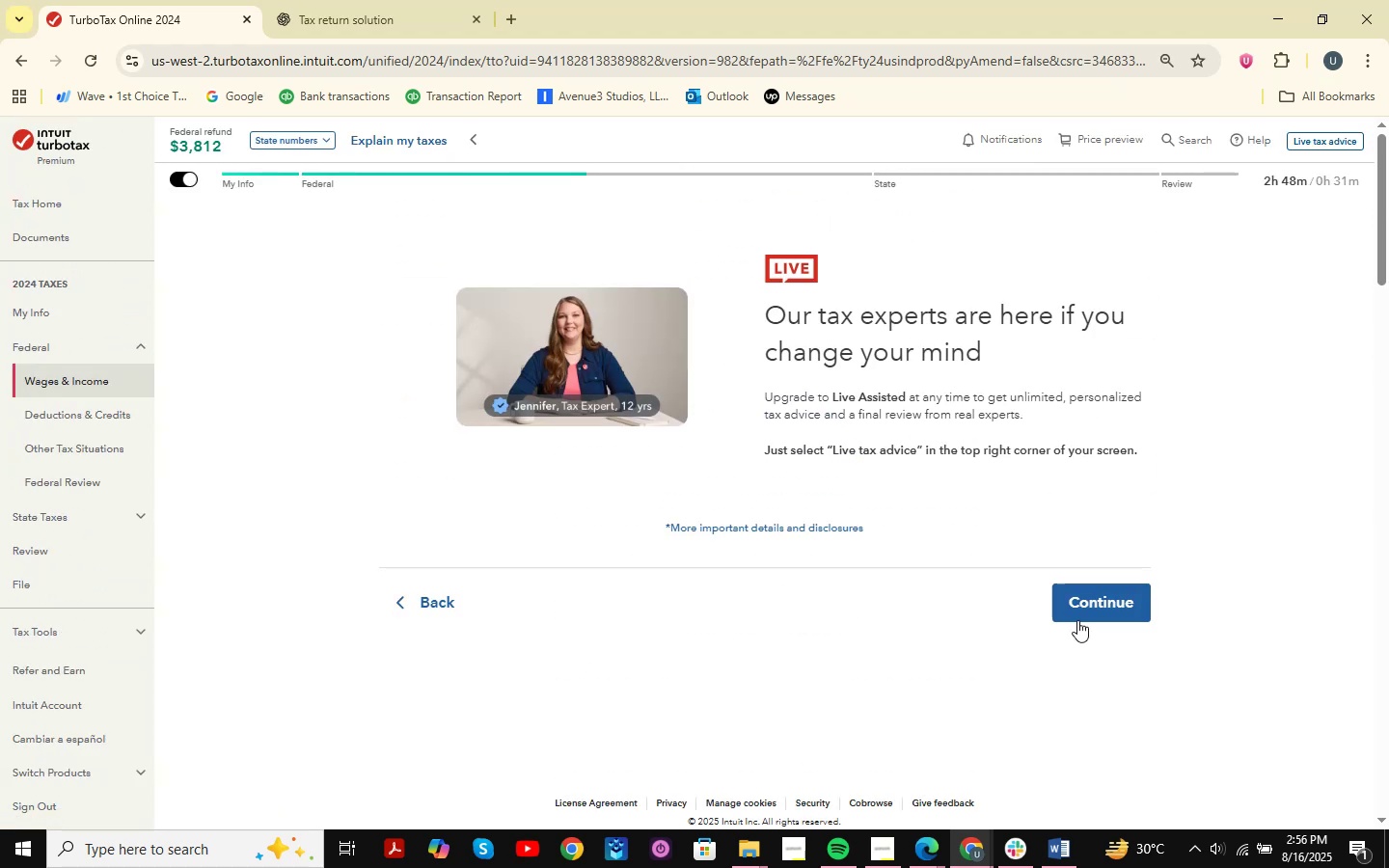 
left_click([1080, 612])
 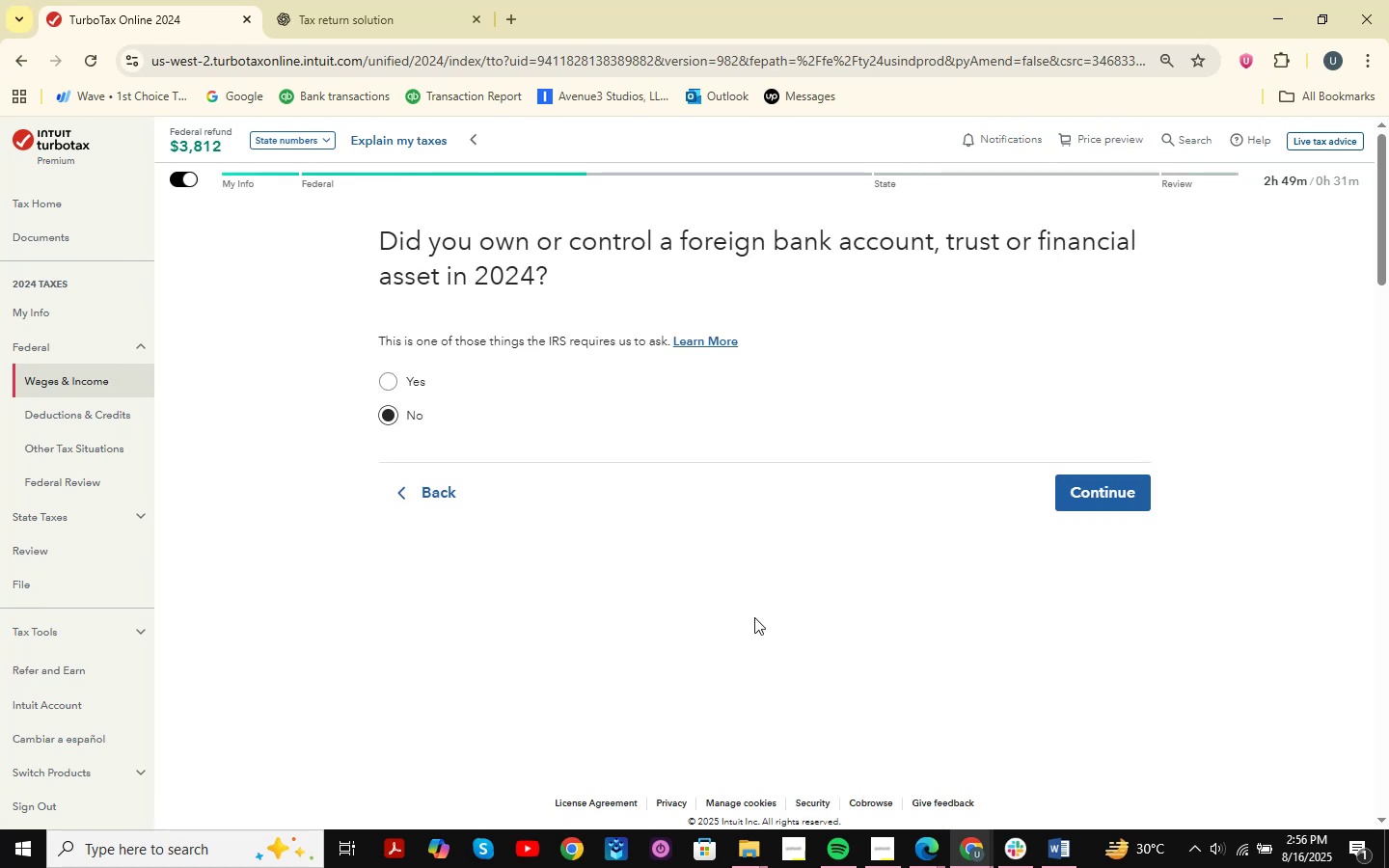 
wait(13.56)
 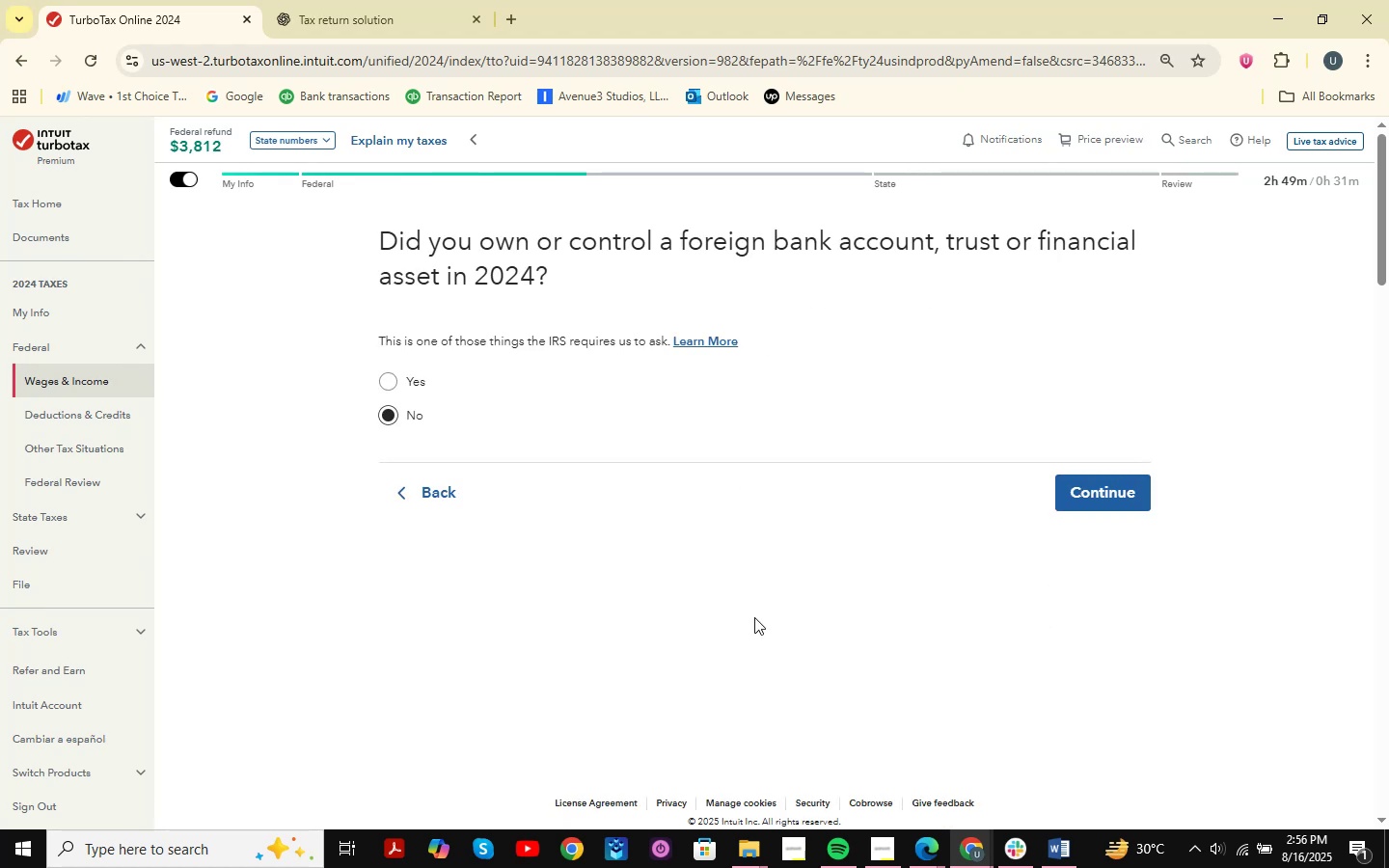 
left_click([1075, 484])
 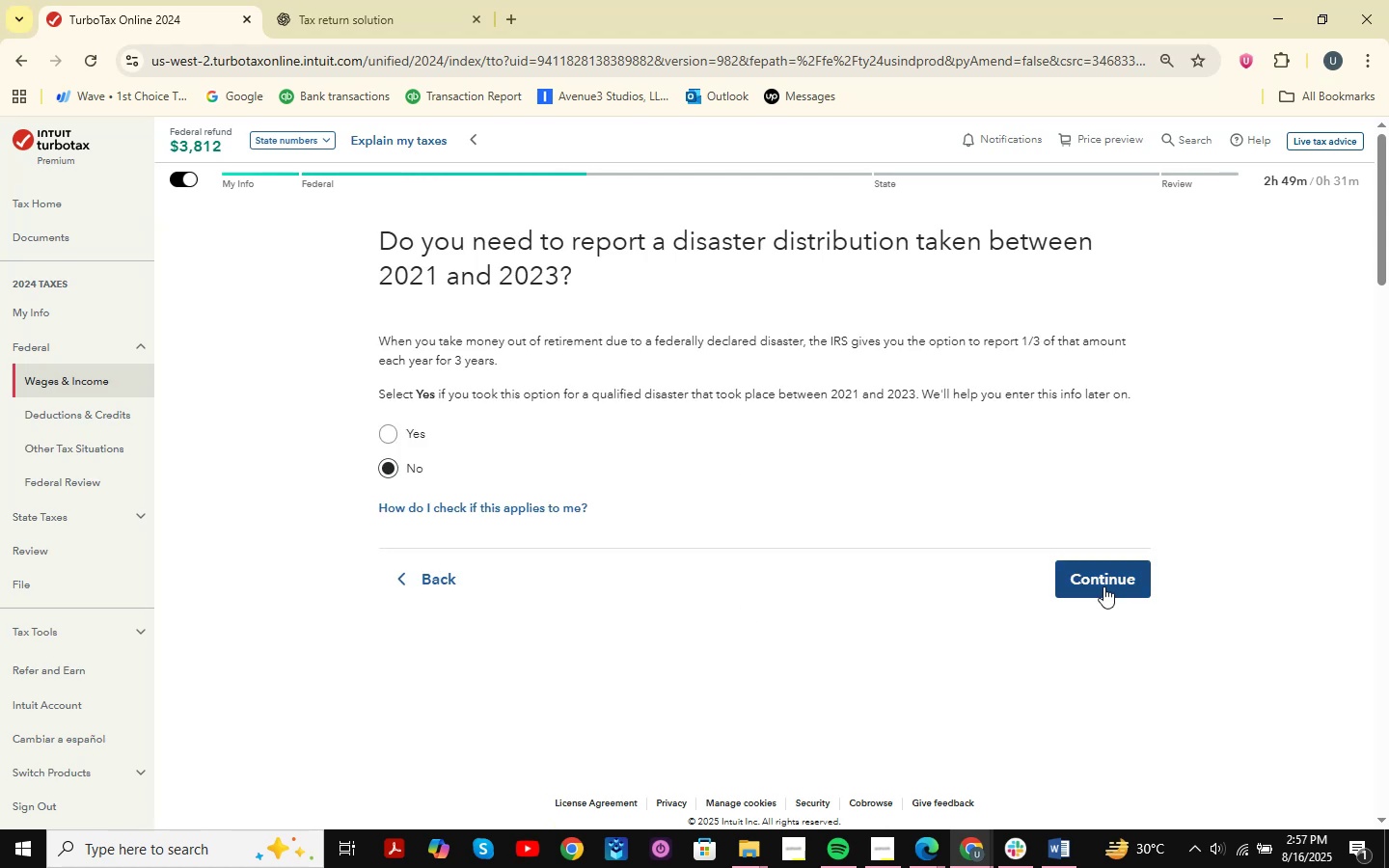 
wait(5.49)
 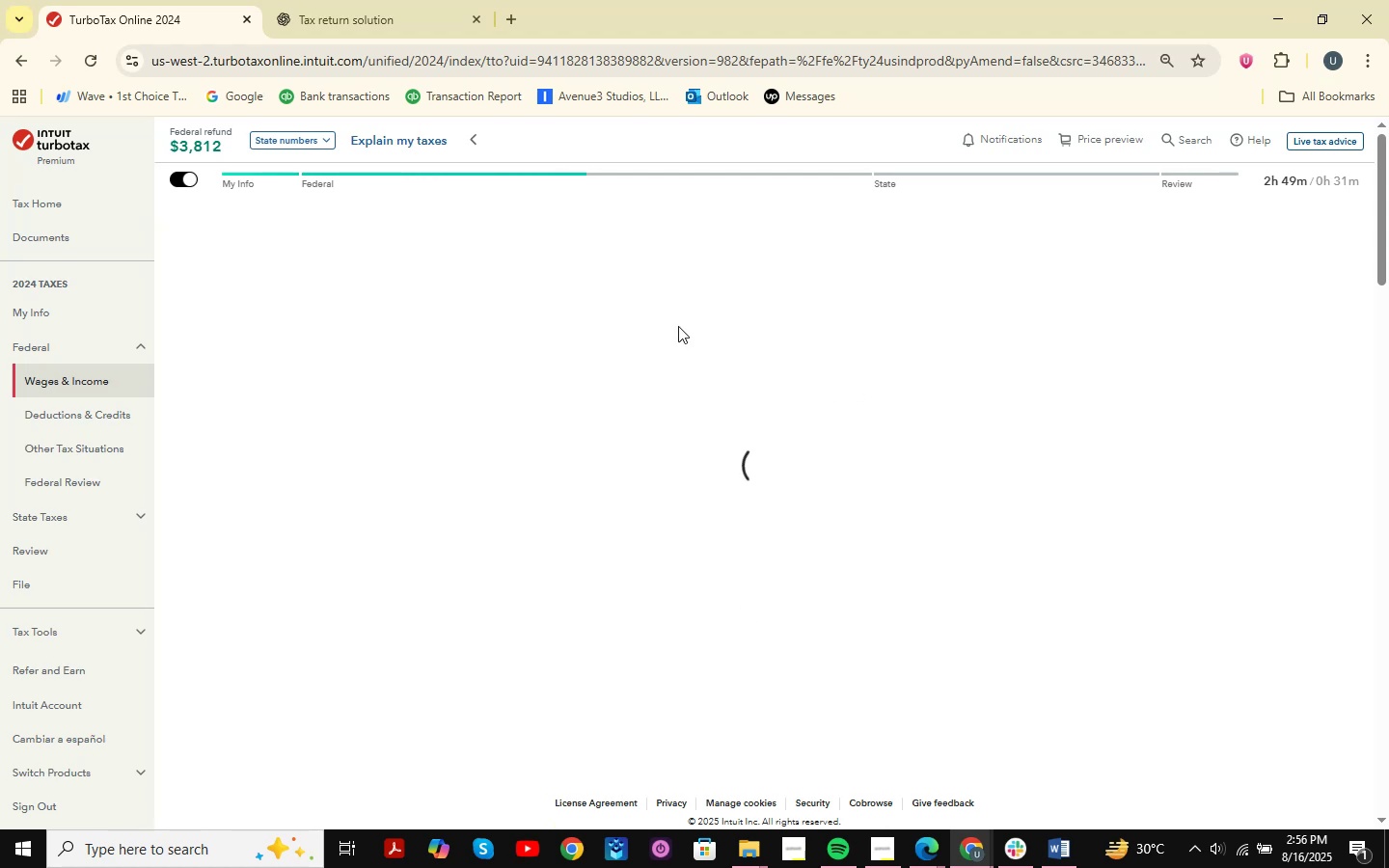 
left_click([1101, 585])
 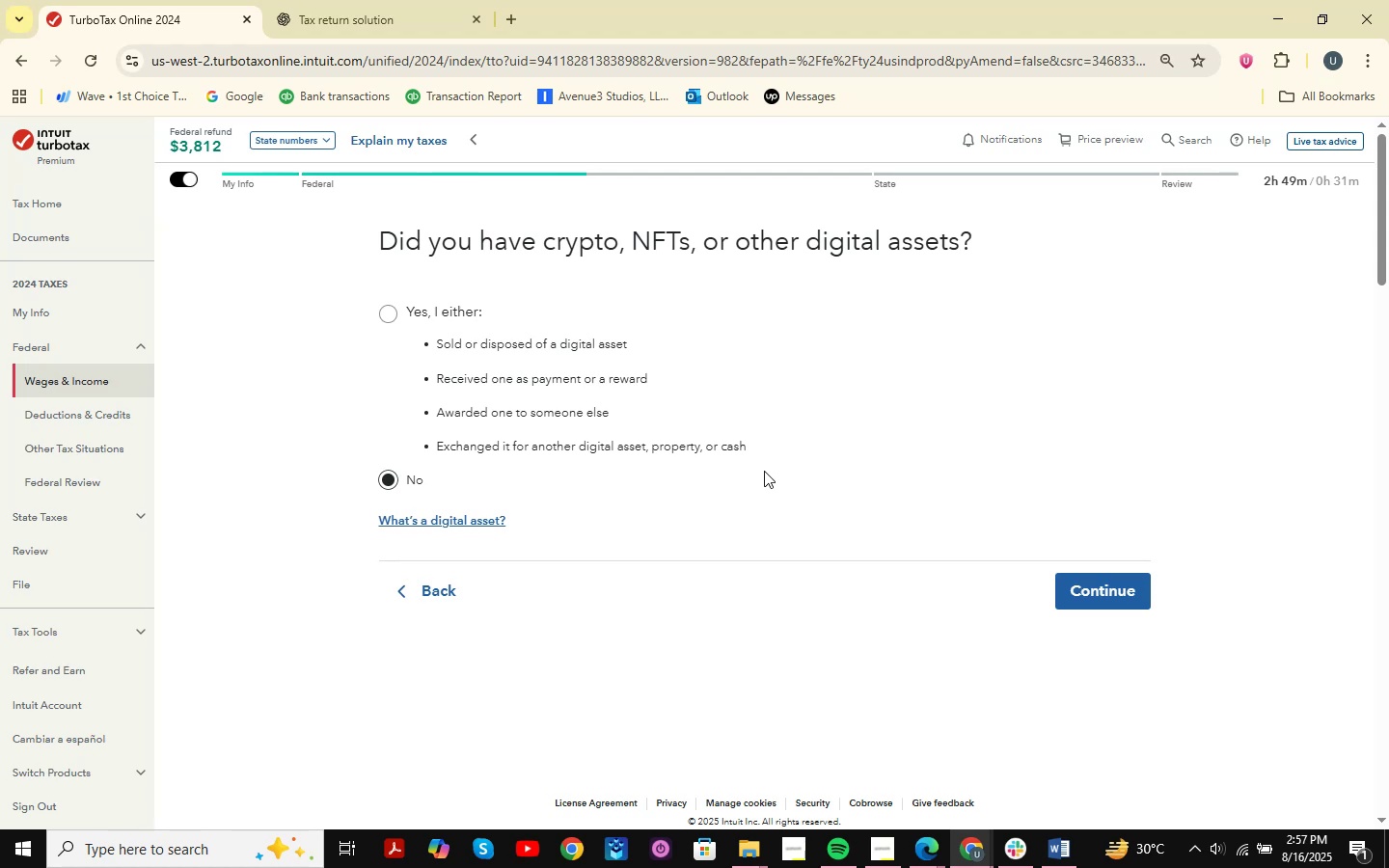 
wait(24.72)
 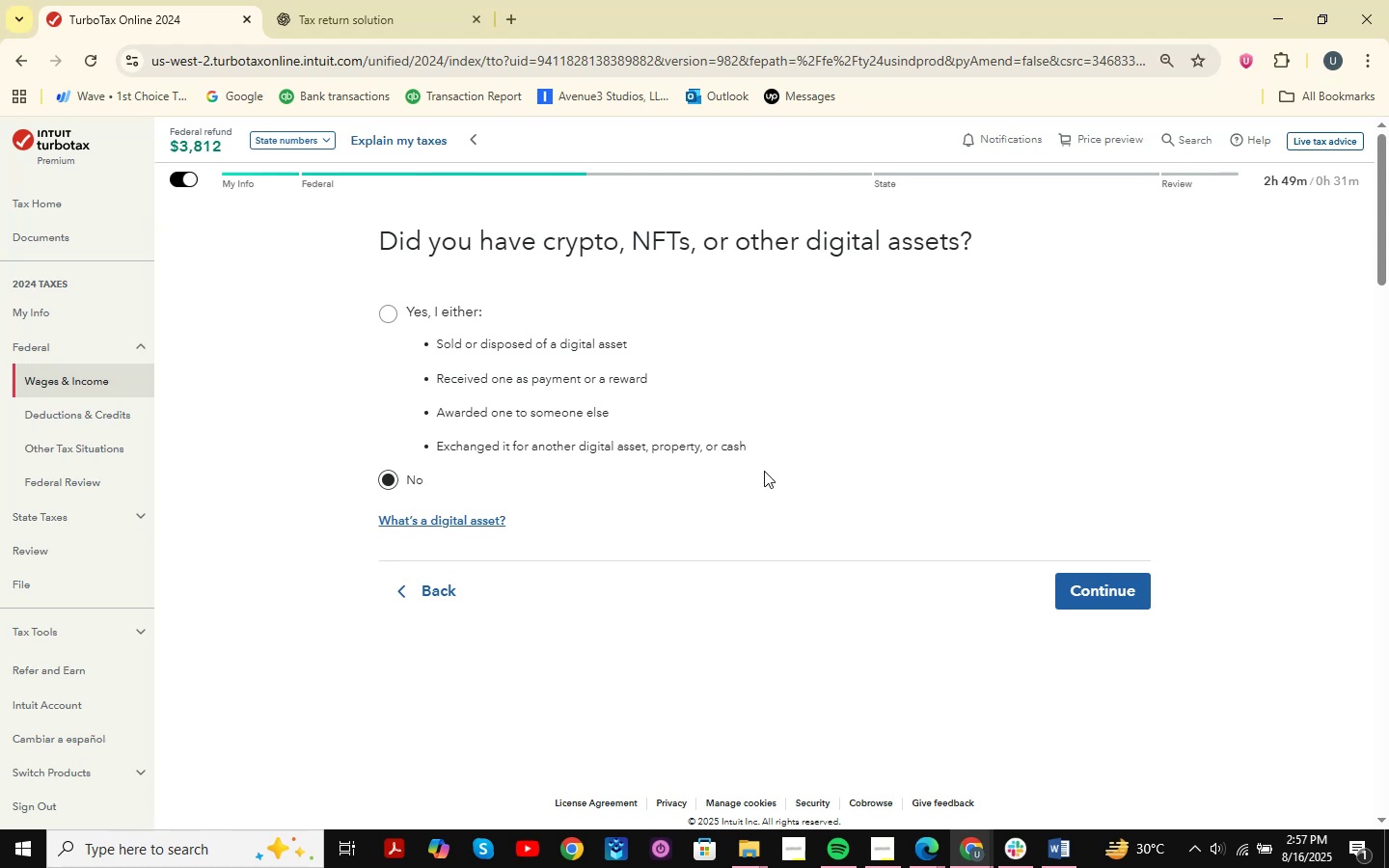 
left_click([1088, 592])
 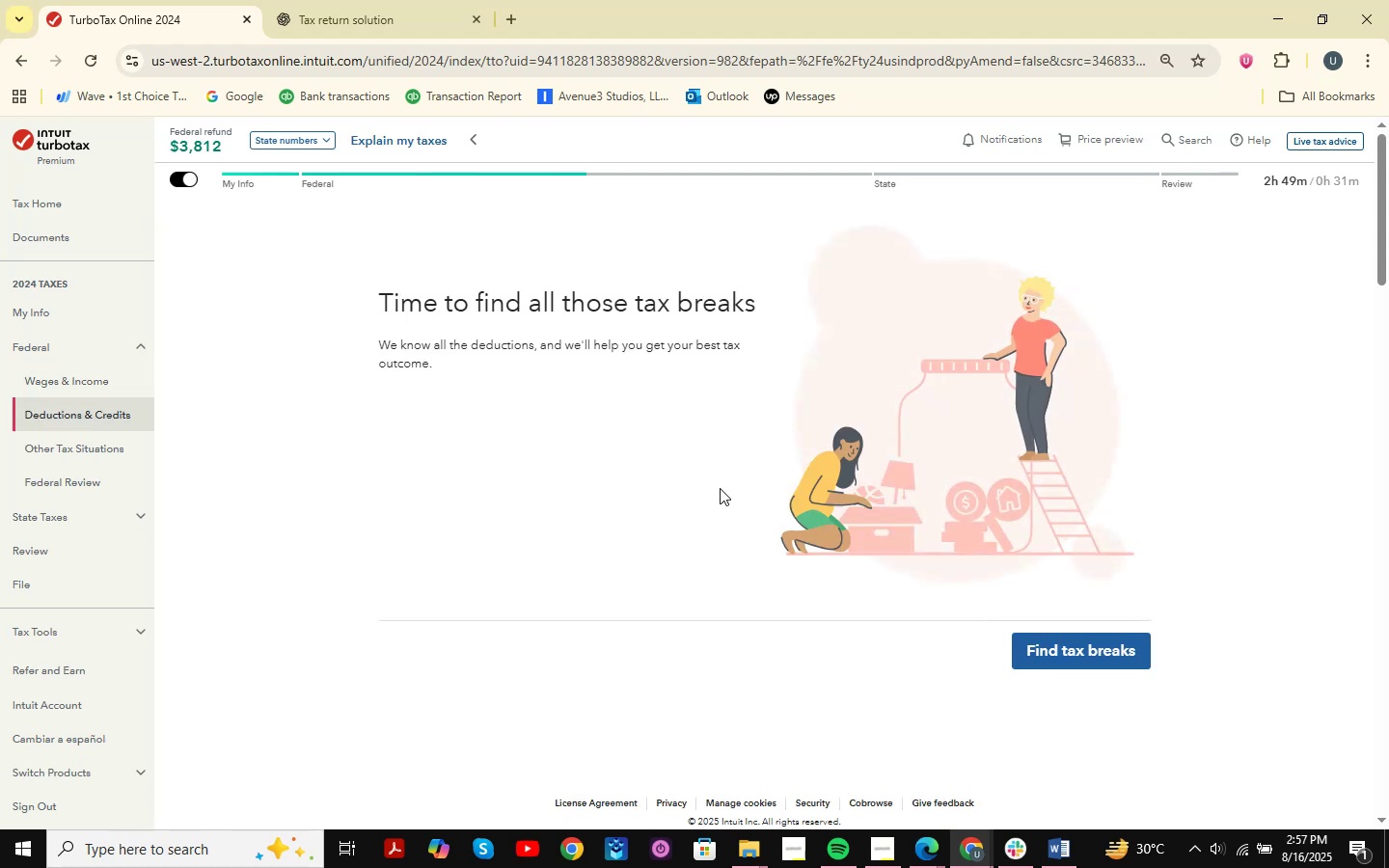 
left_click([1081, 650])
 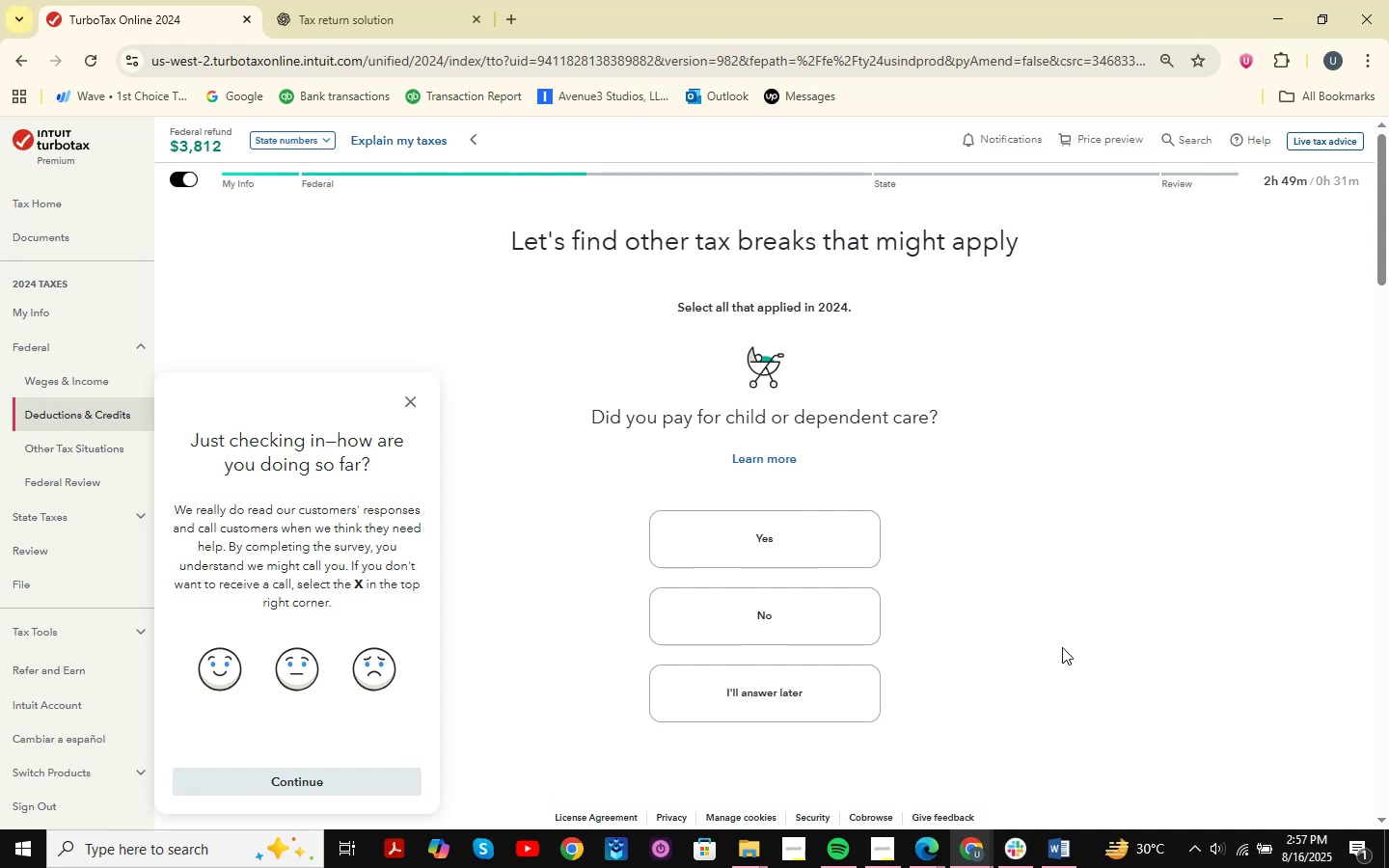 
wait(15.57)
 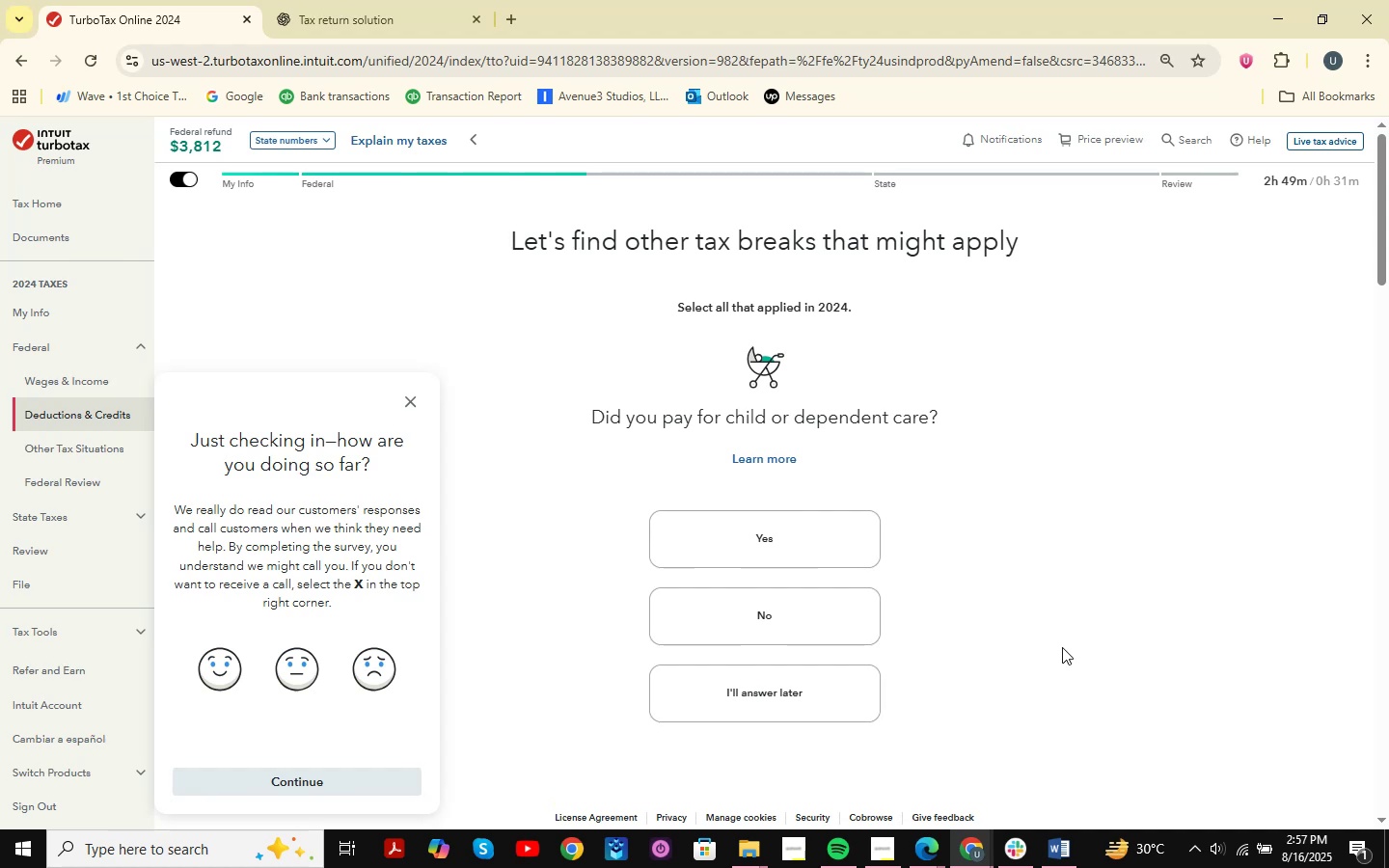 
scroll: coordinate [1005, 428], scroll_direction: down, amount: 1.0
 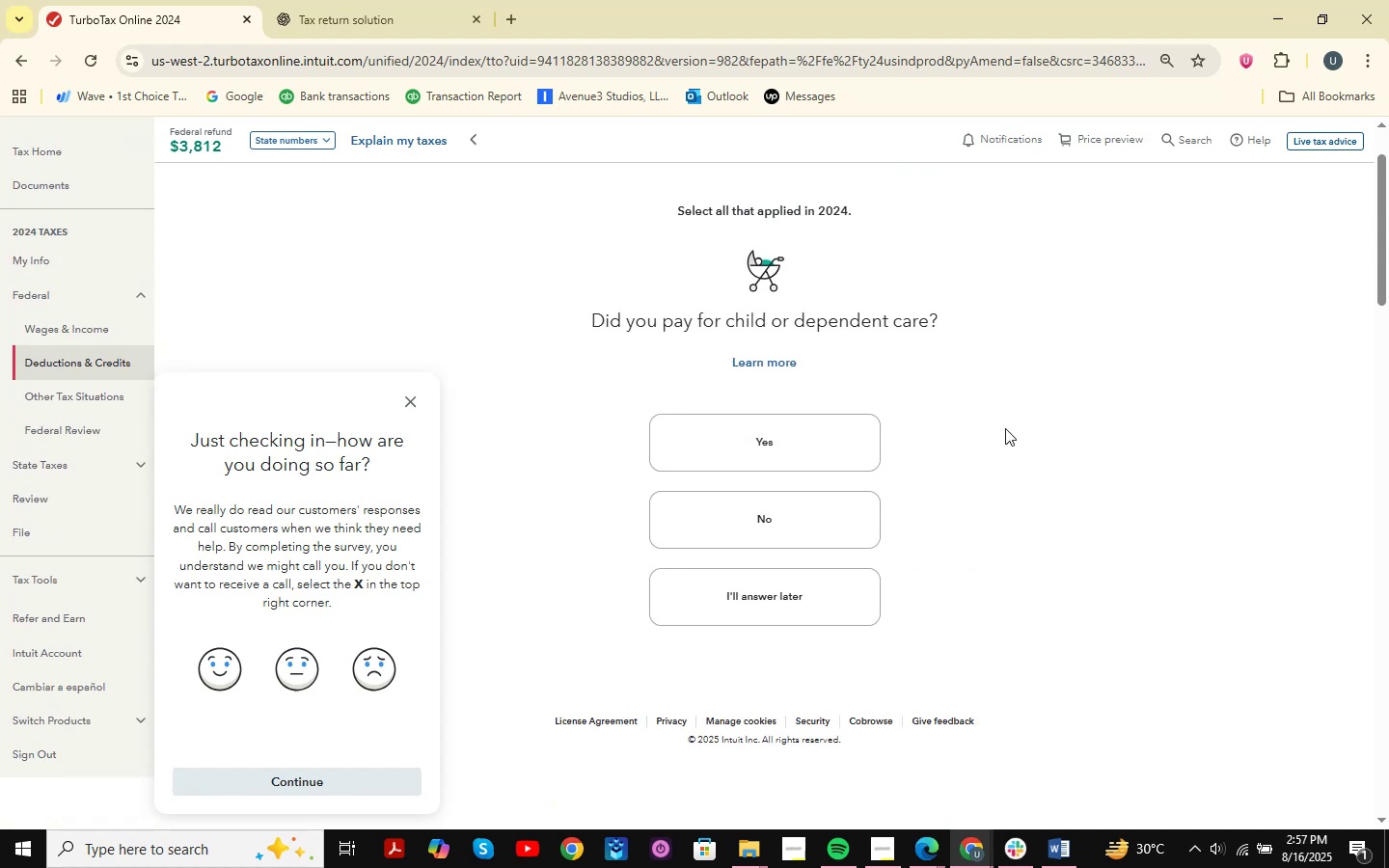 
scroll: coordinate [1005, 428], scroll_direction: up, amount: 1.0
 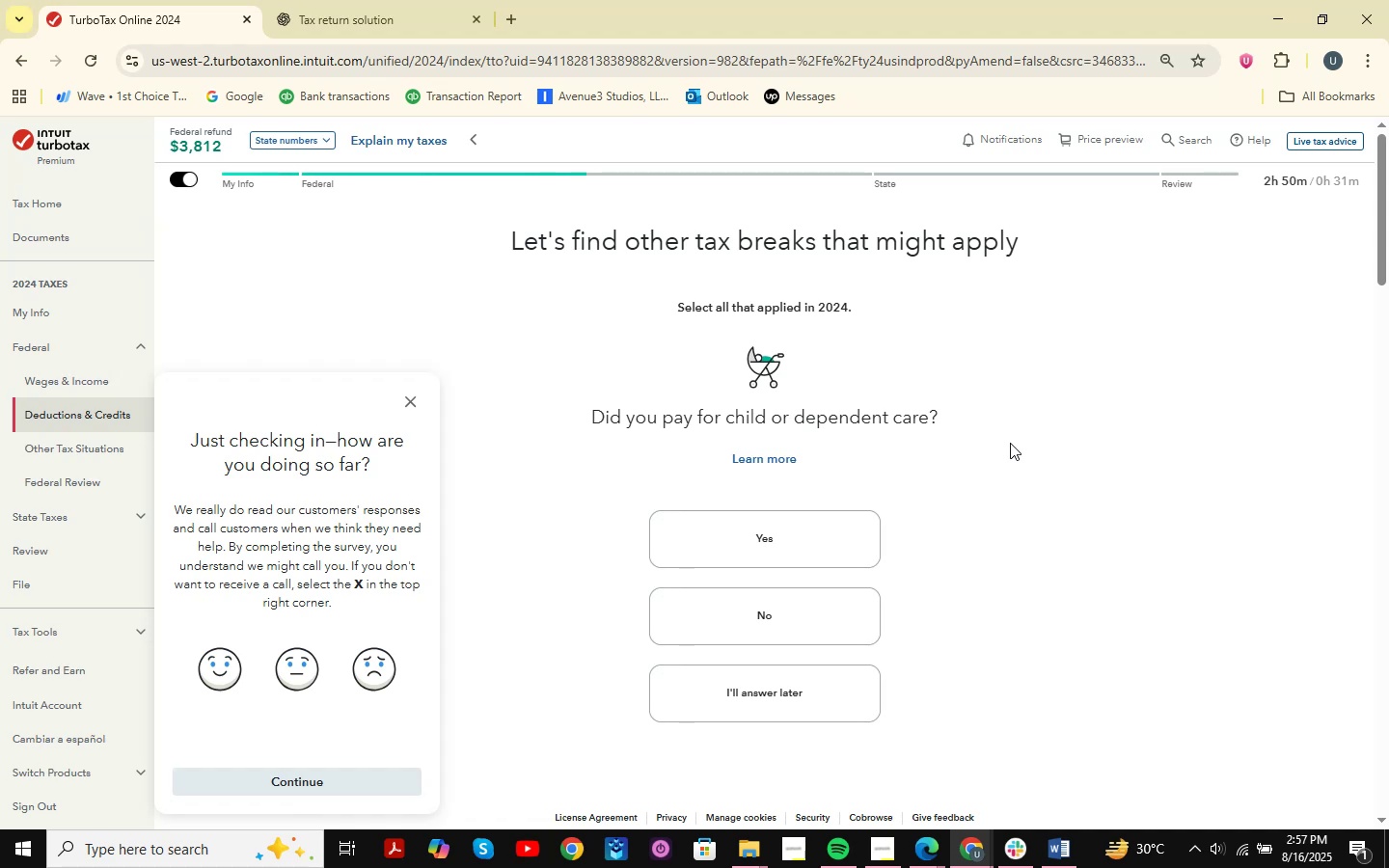 
wait(9.5)
 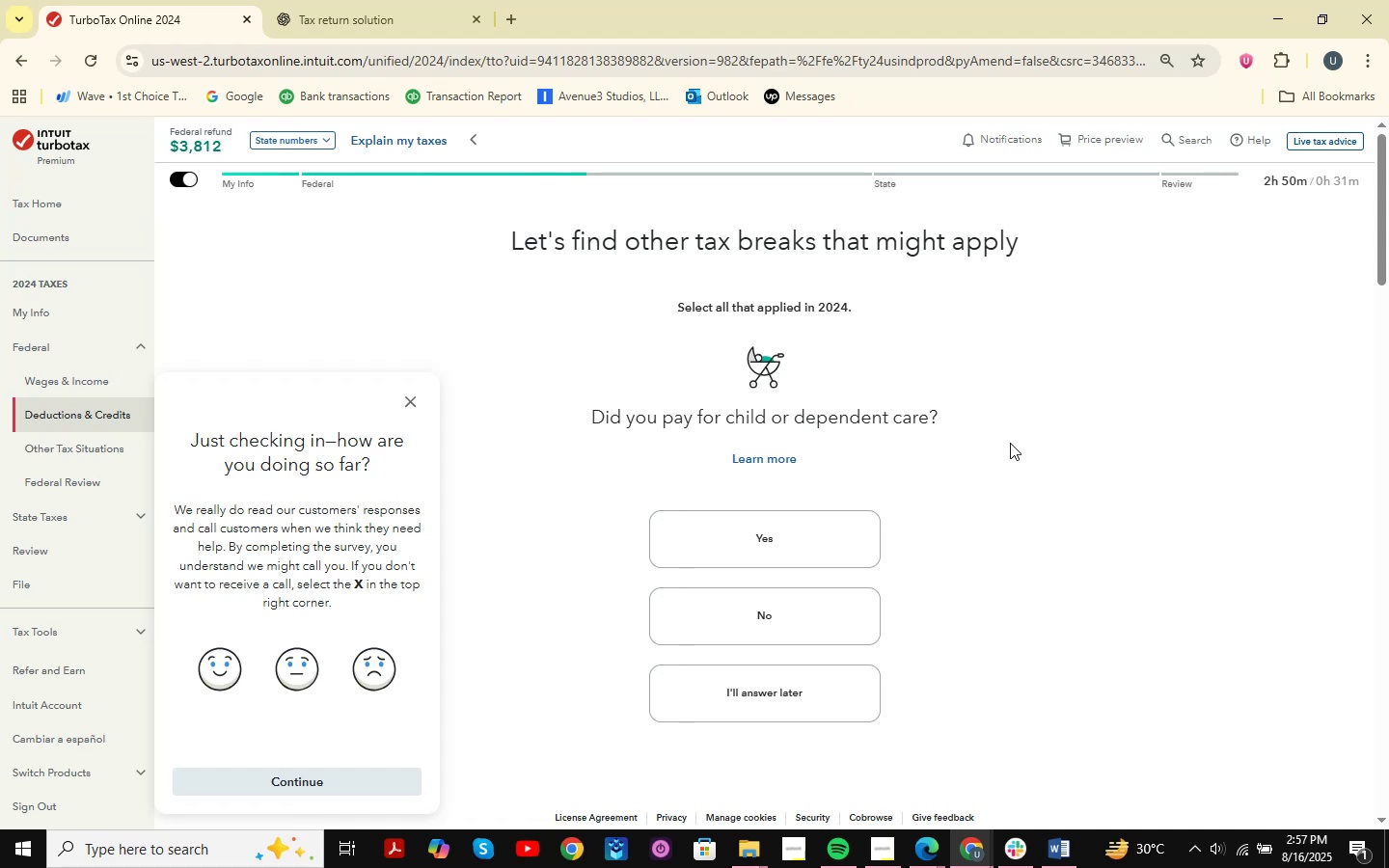 
scroll: coordinate [940, 471], scroll_direction: none, amount: 0.0
 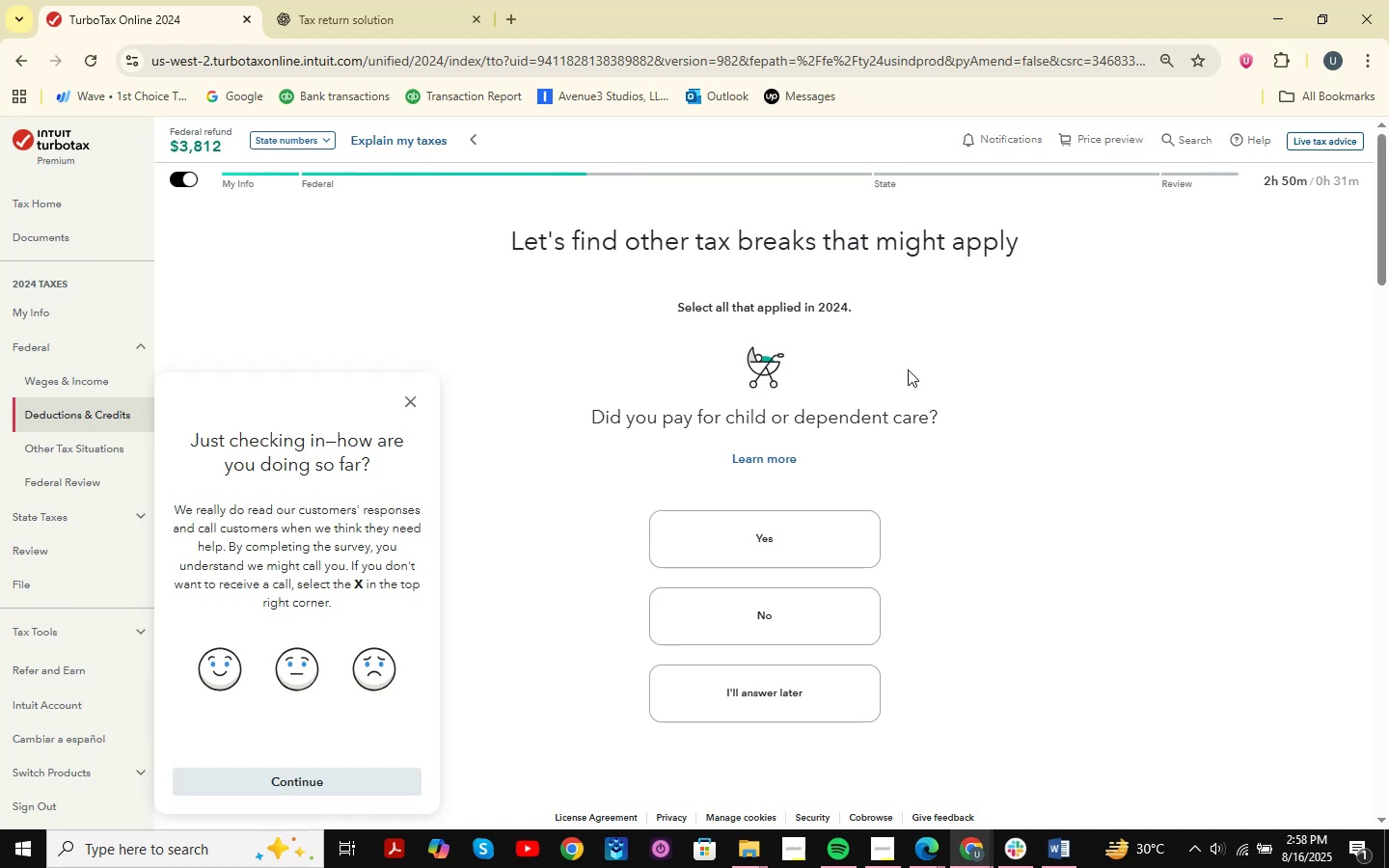 
wait(11.22)
 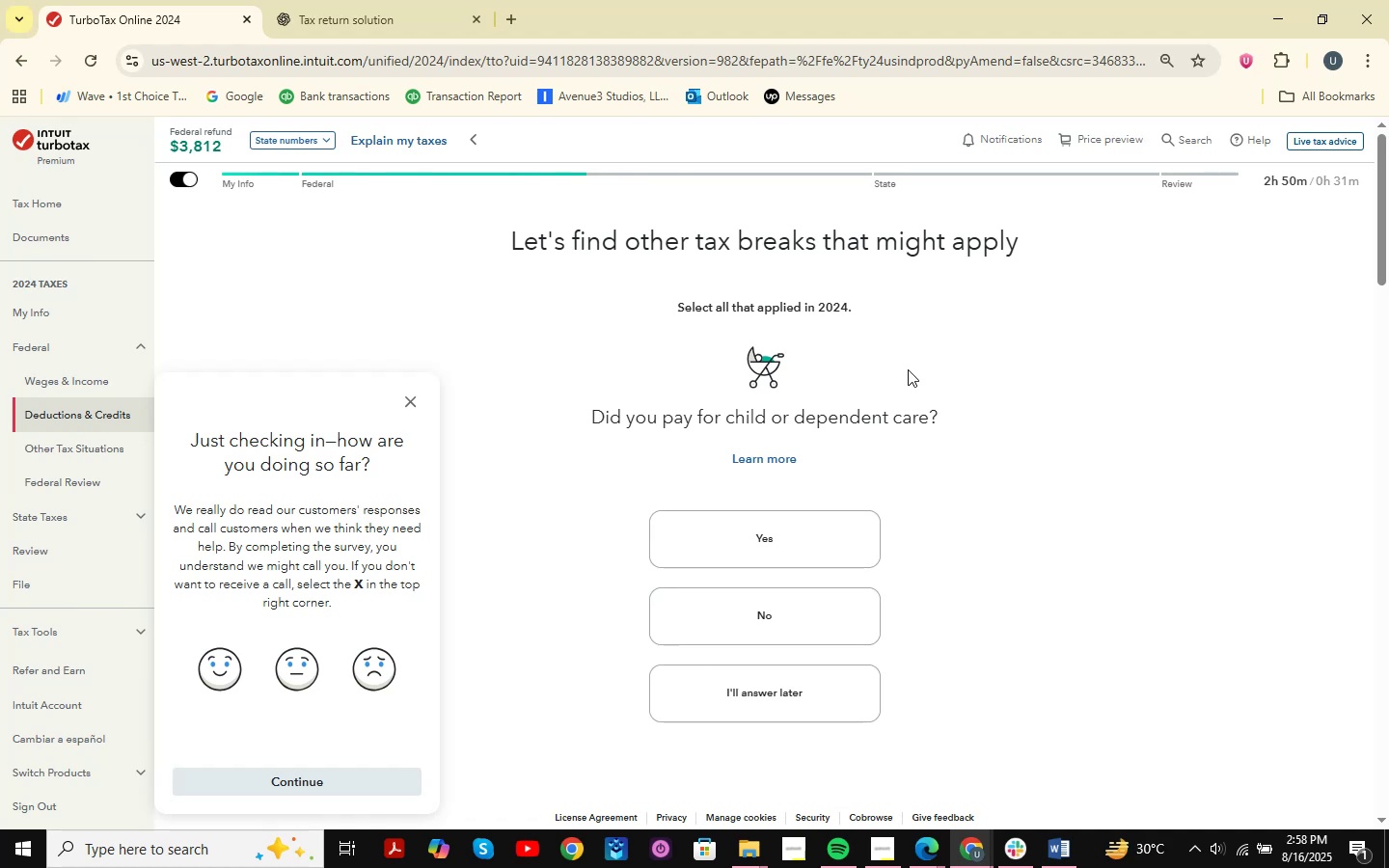 
left_click([408, 405])
 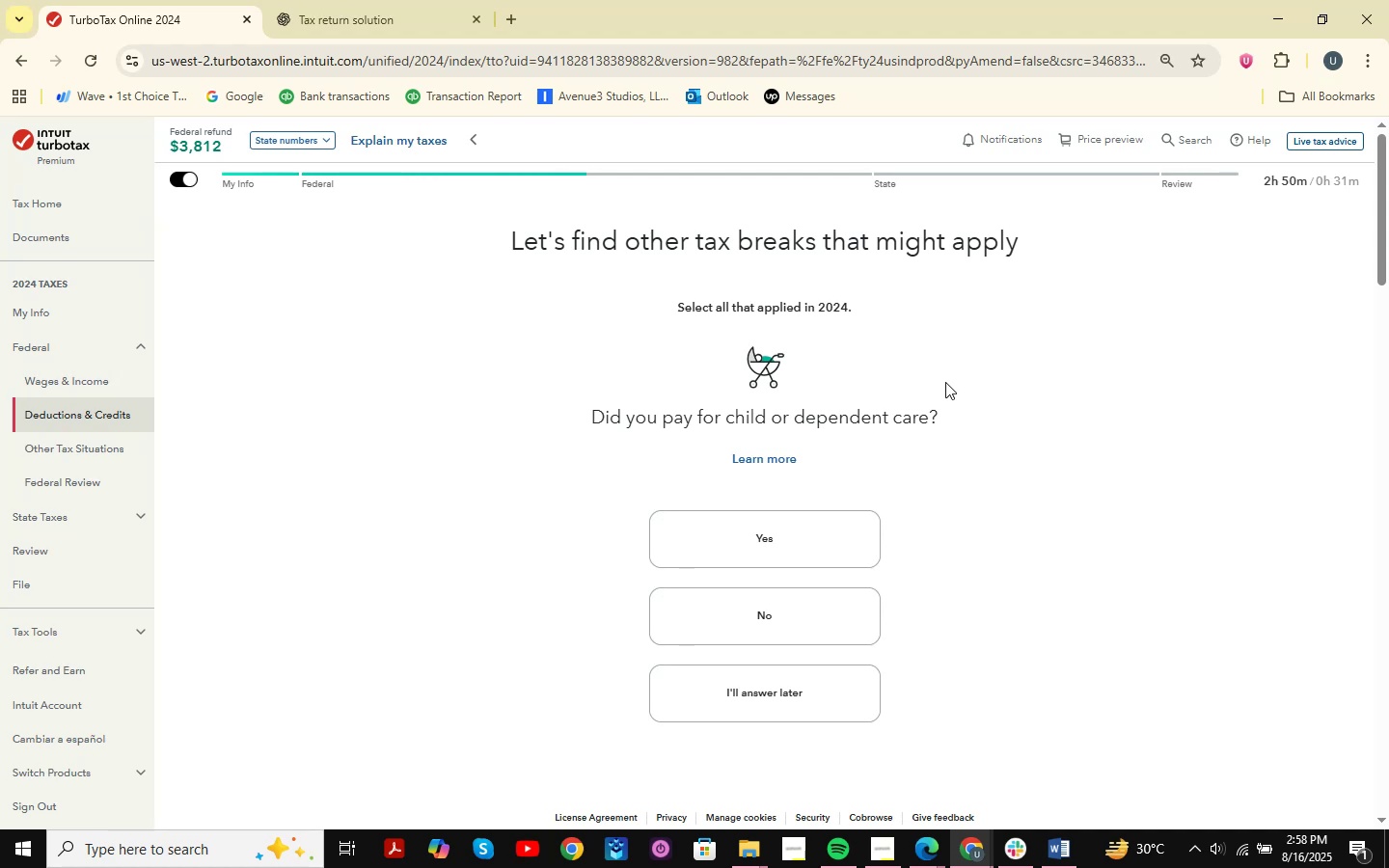 
wait(7.52)
 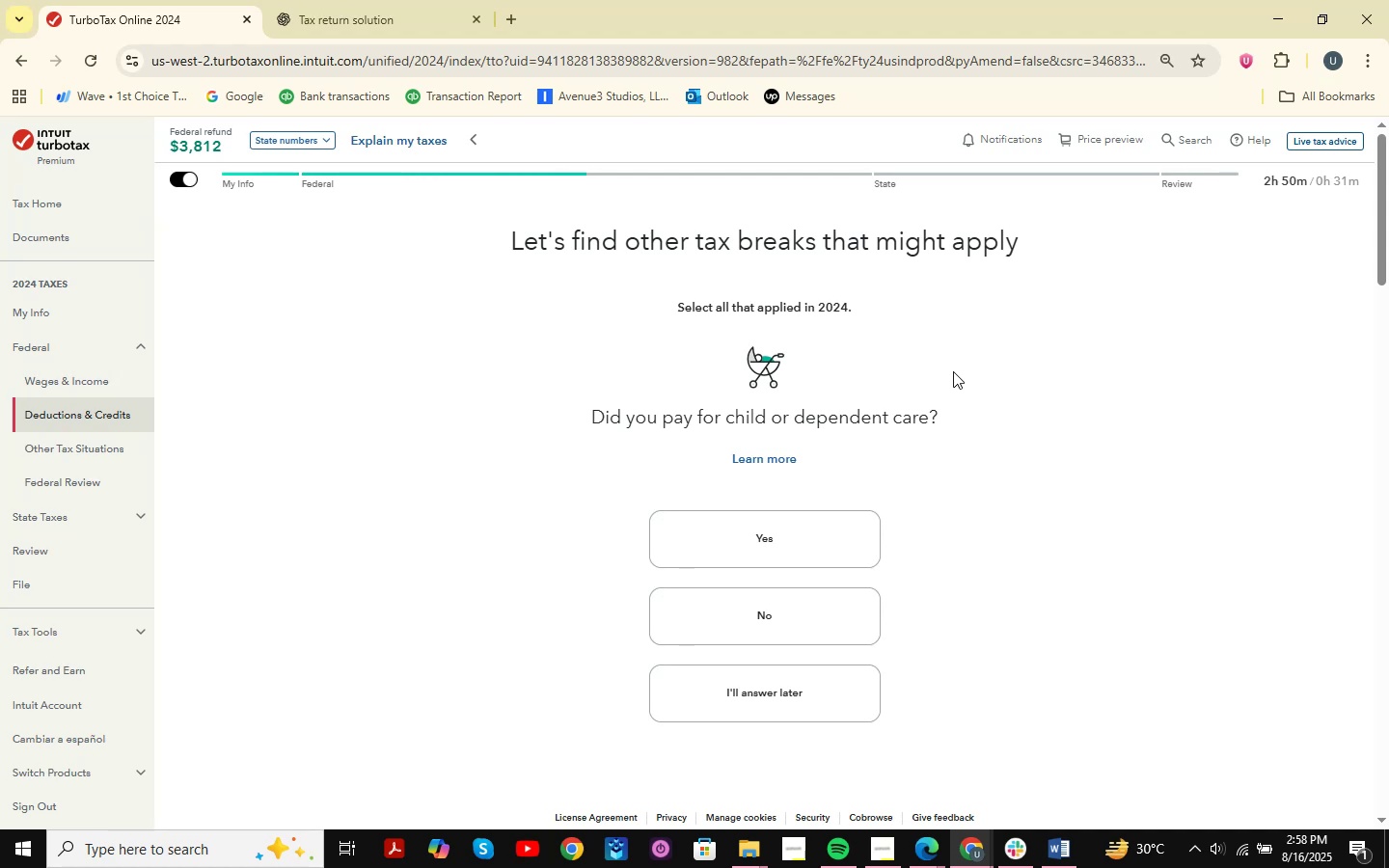 
left_click([835, 627])
 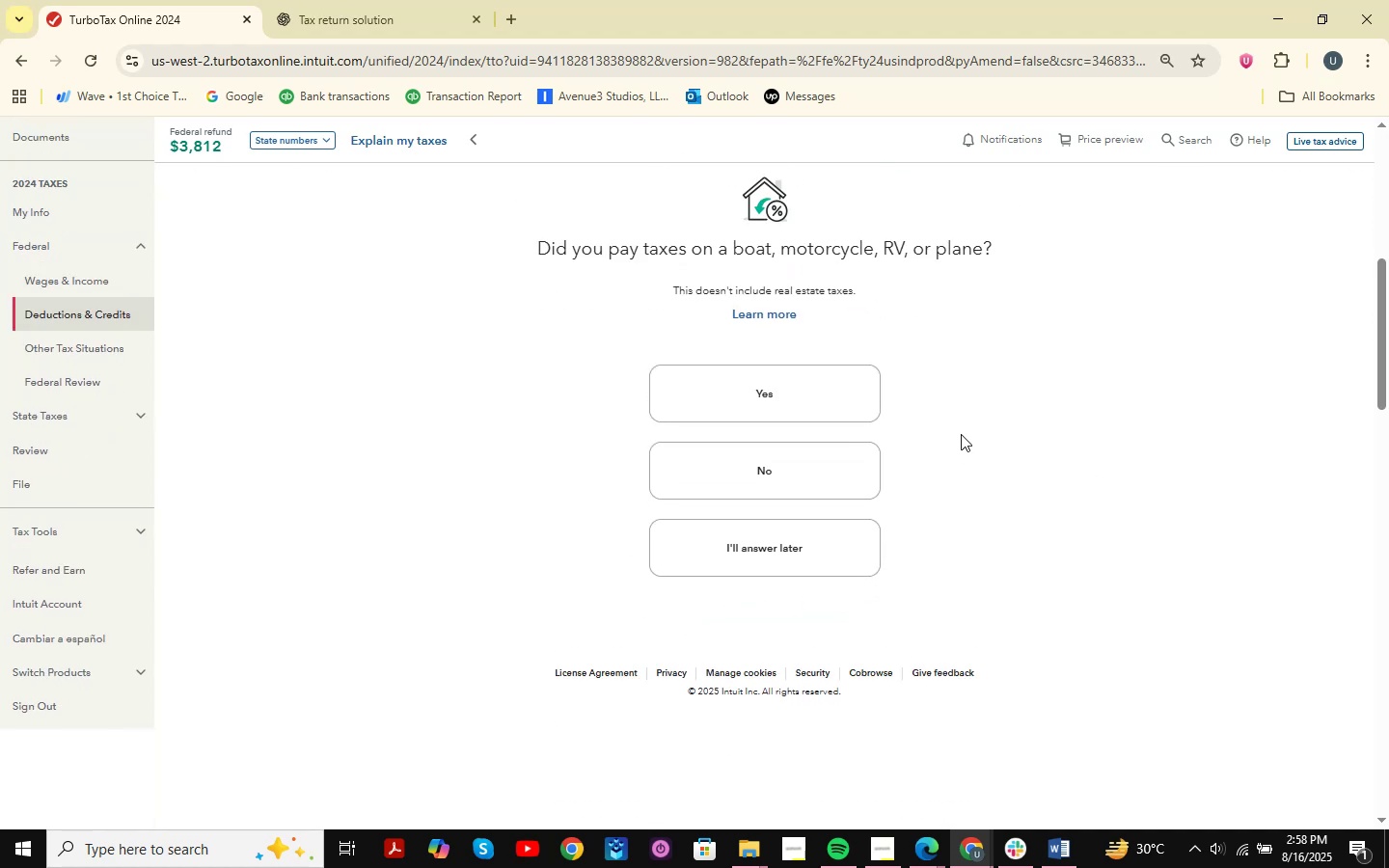 
left_click([855, 458])
 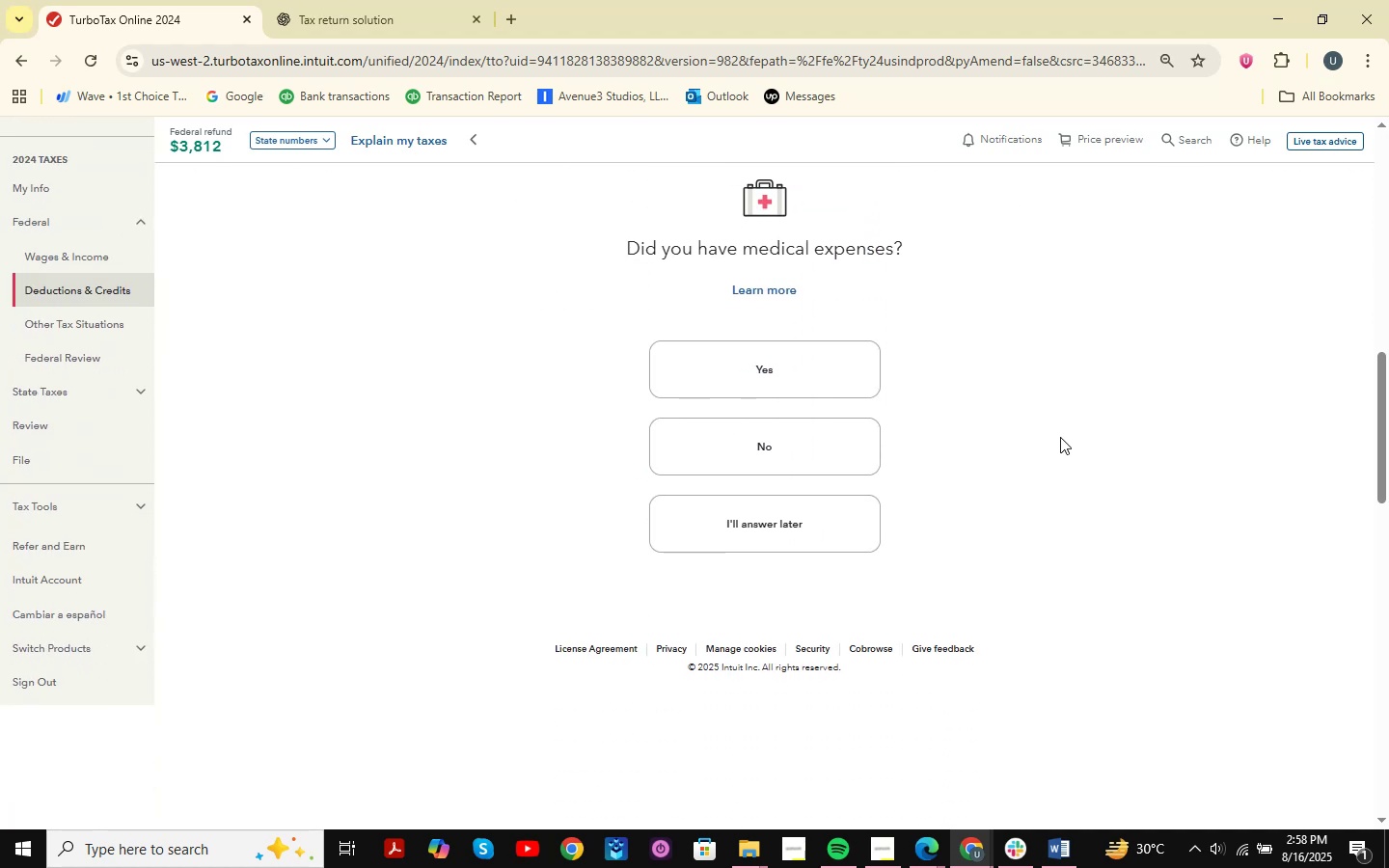 
left_click([796, 448])
 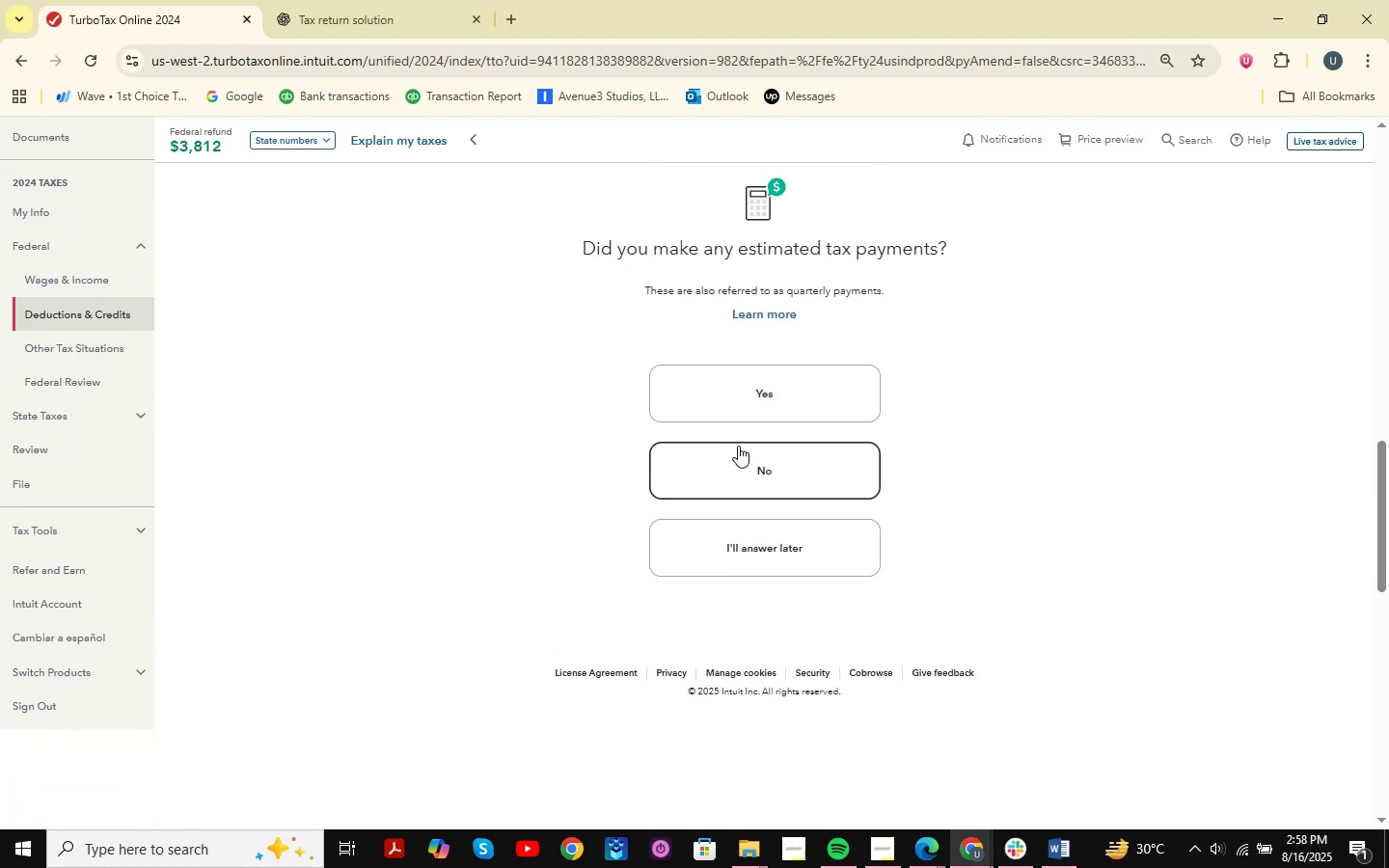 
left_click([766, 462])
 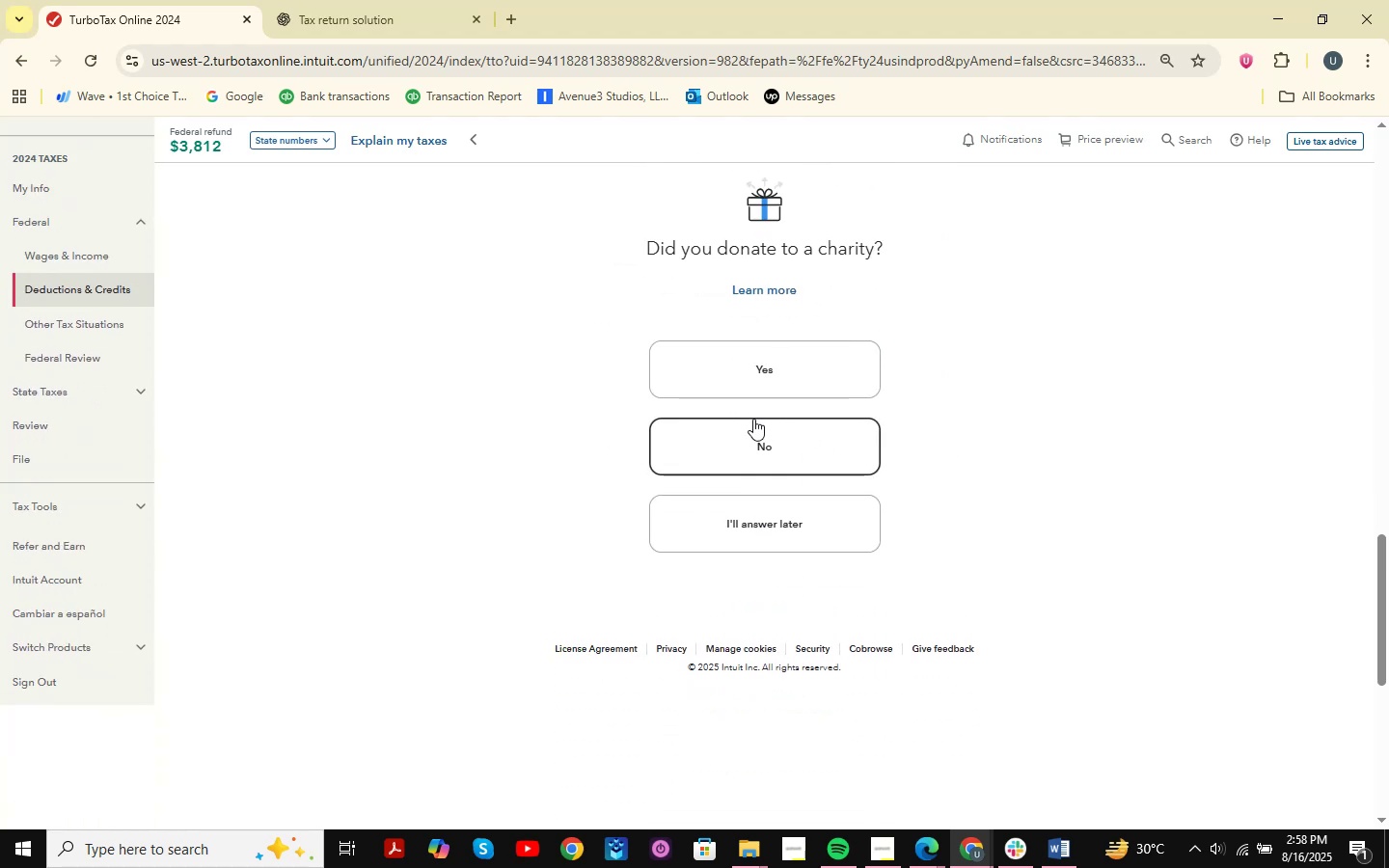 
left_click([826, 435])
 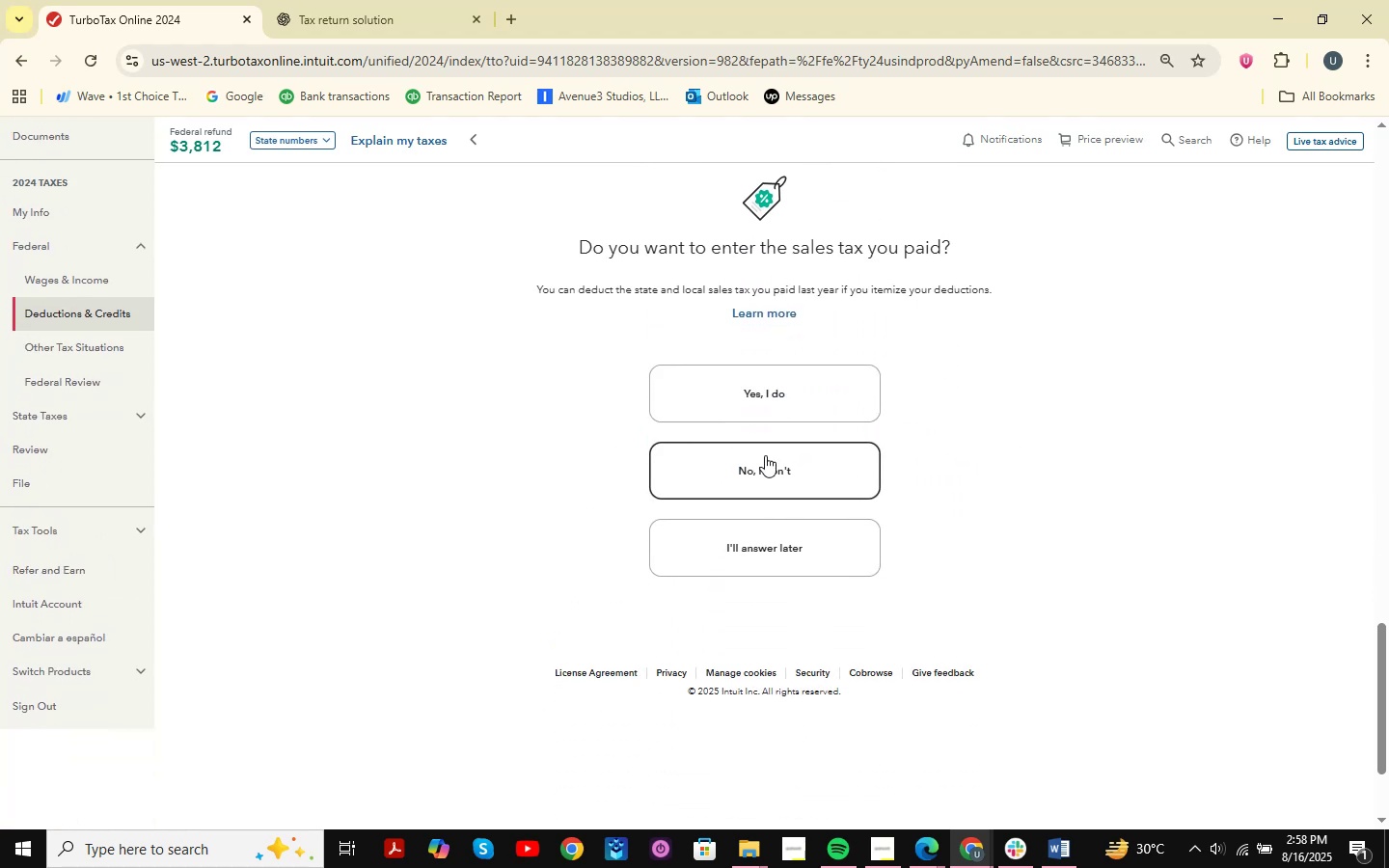 
left_click([787, 472])
 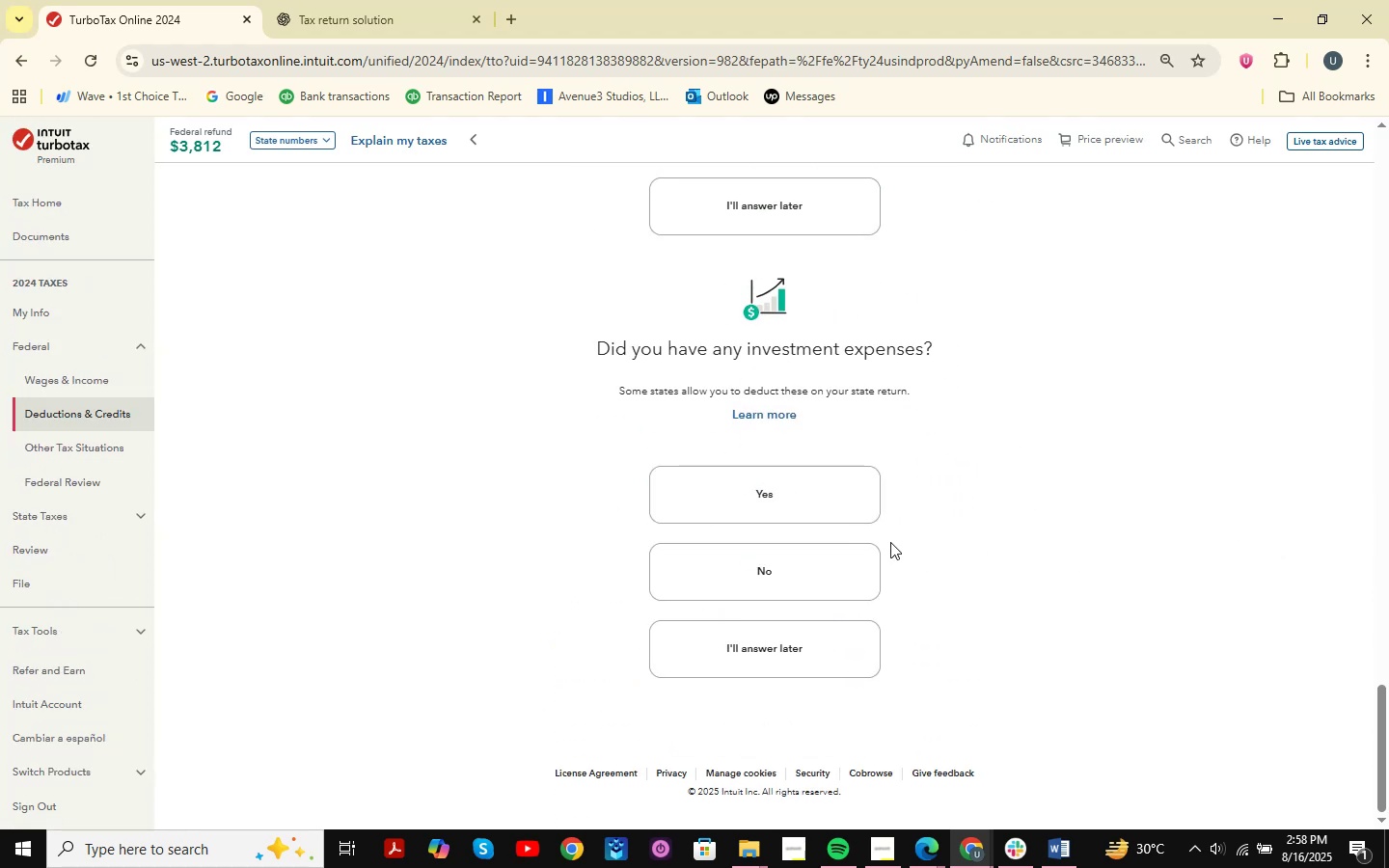 
left_click([750, 580])
 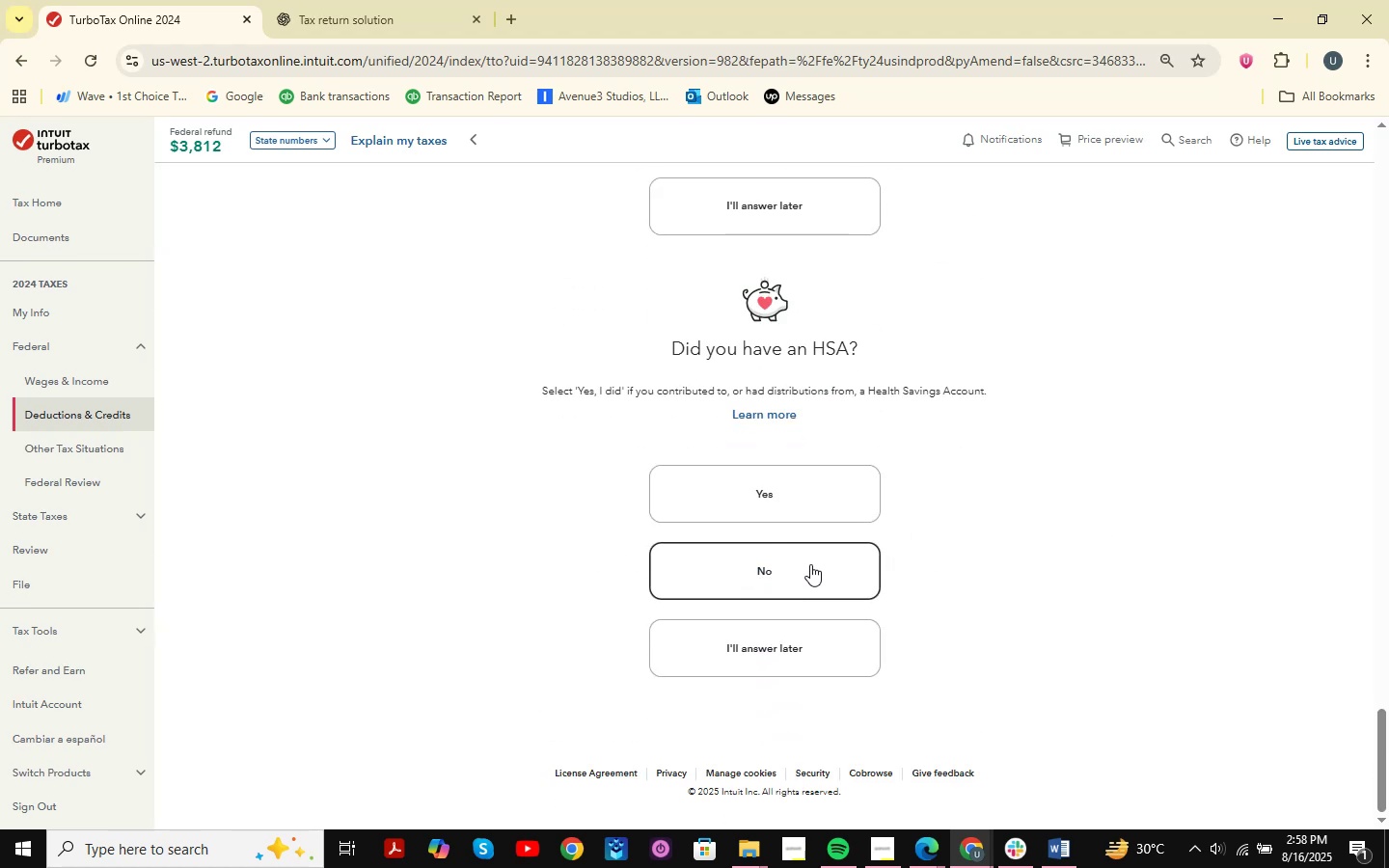 
wait(15.58)
 